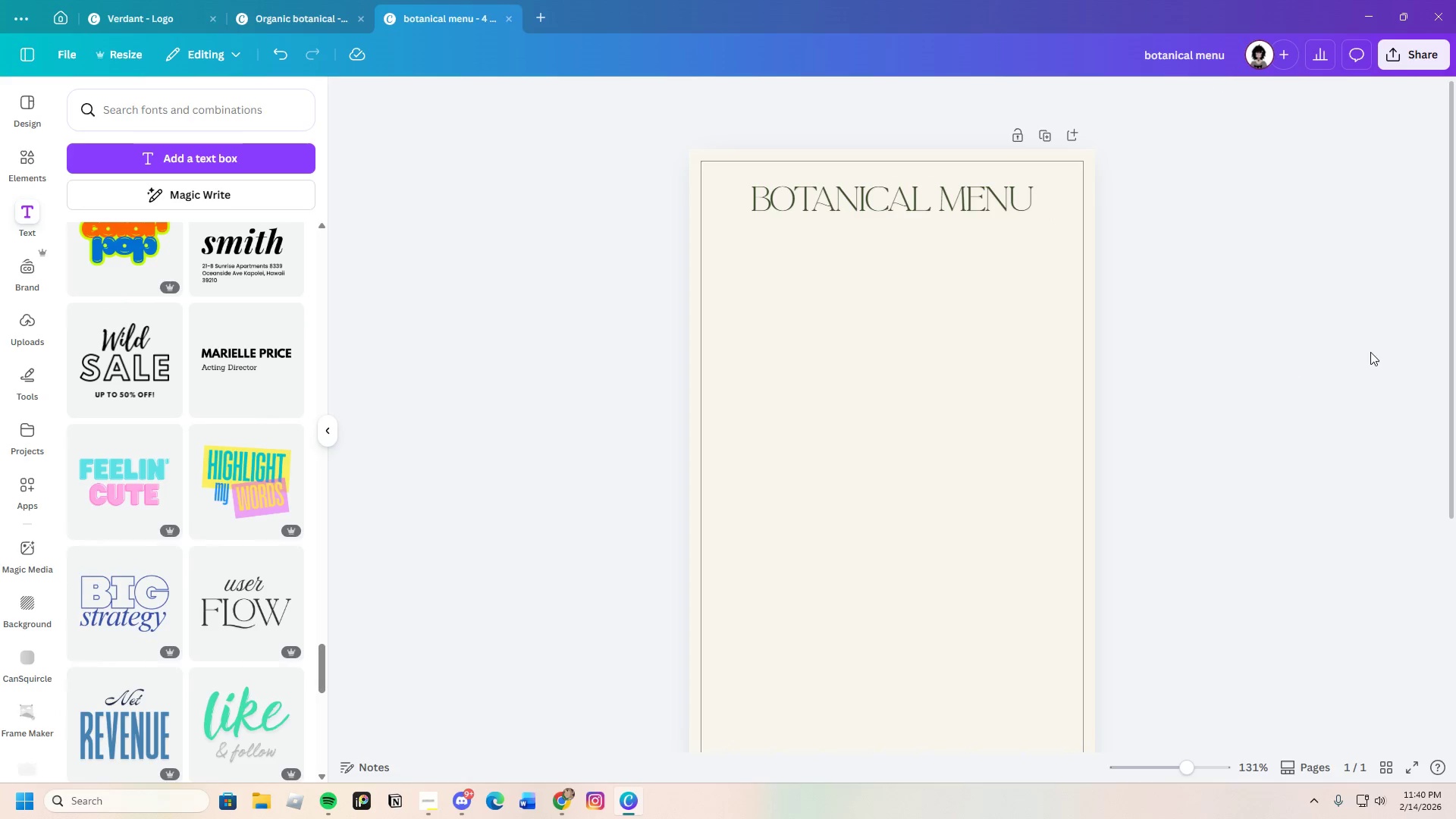 
double_click([1370, 352])
 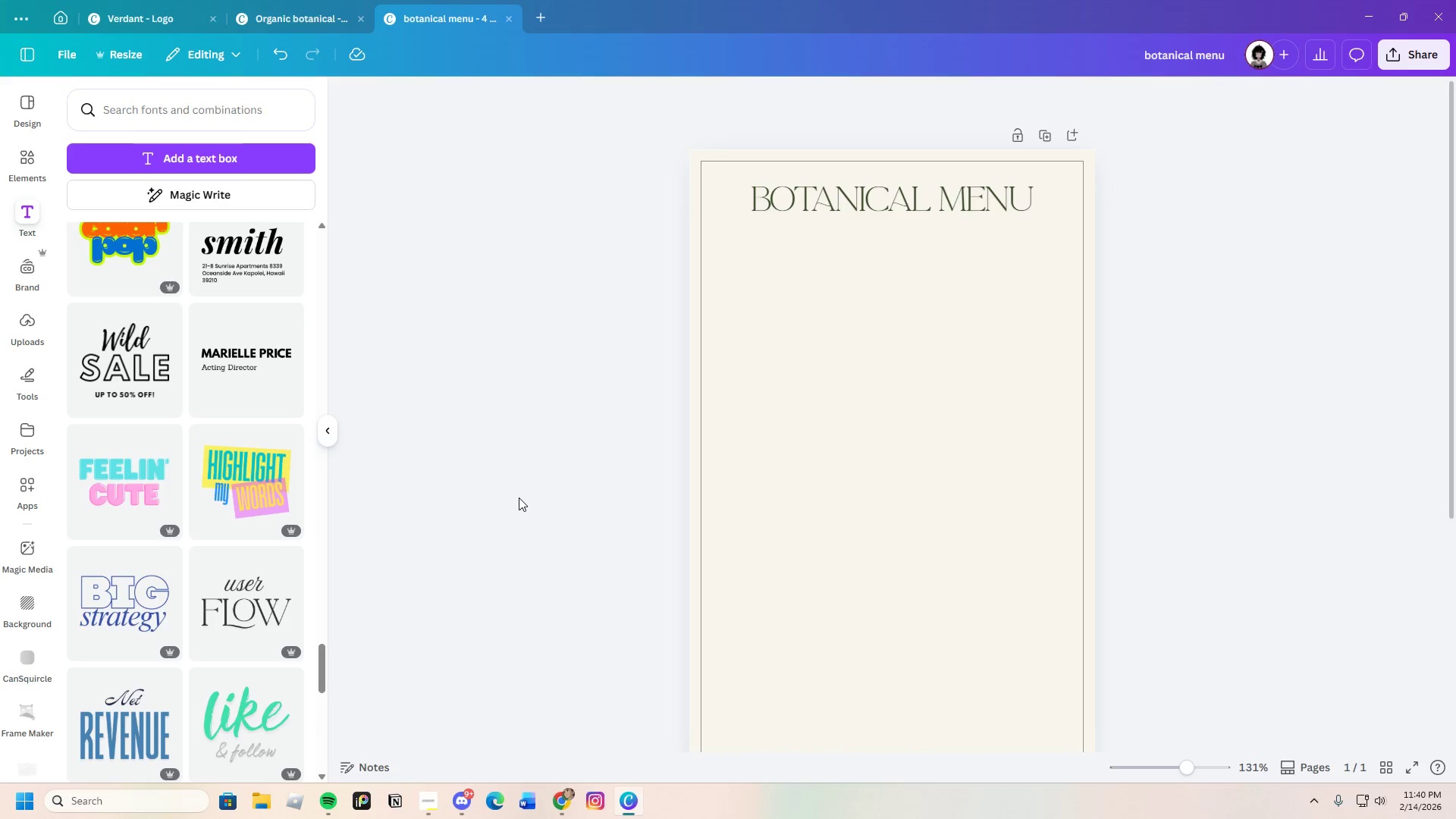 
wait(12.22)
 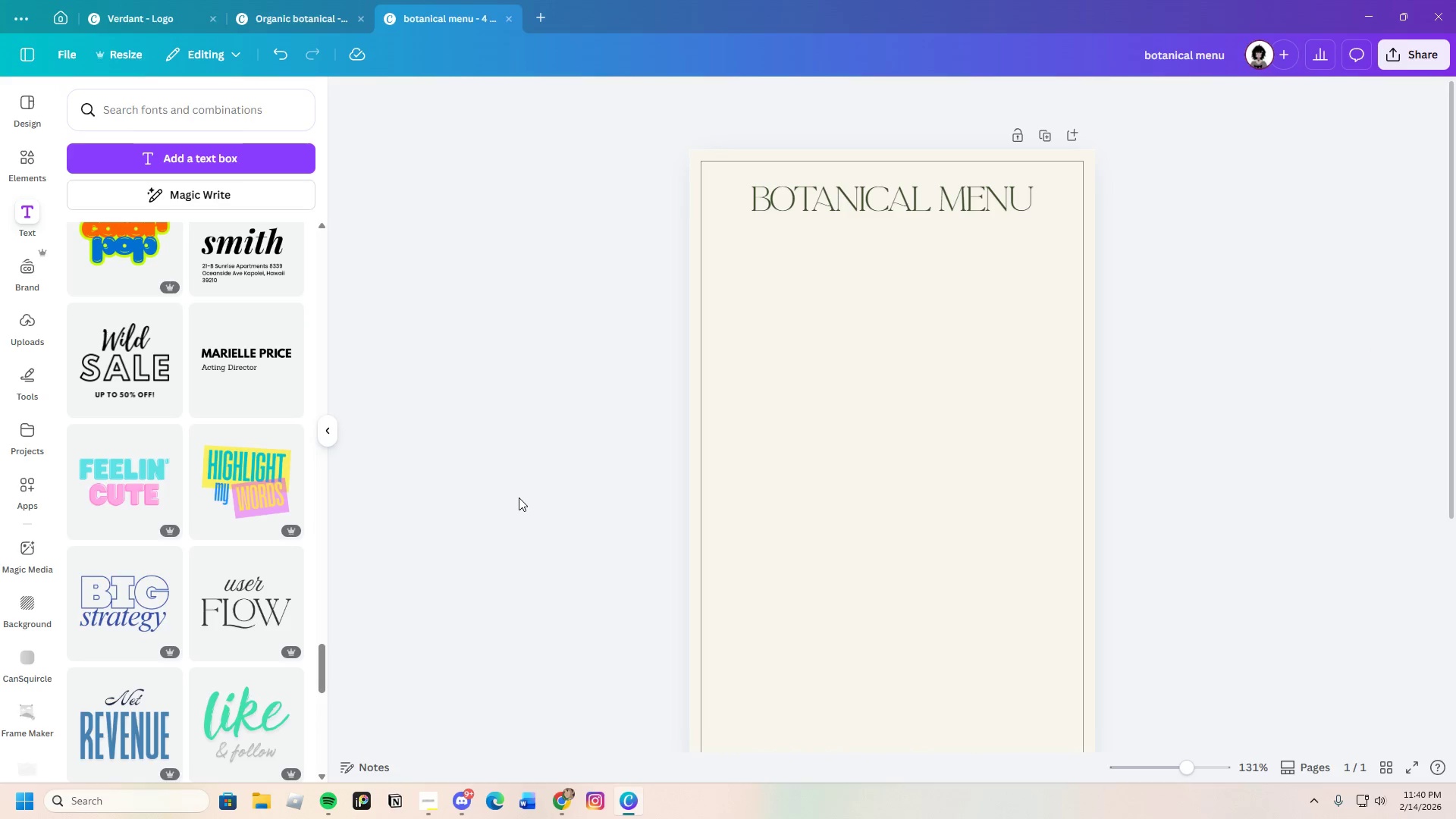 
scroll: coordinate [261, 408], scroll_direction: up, amount: 19.0
 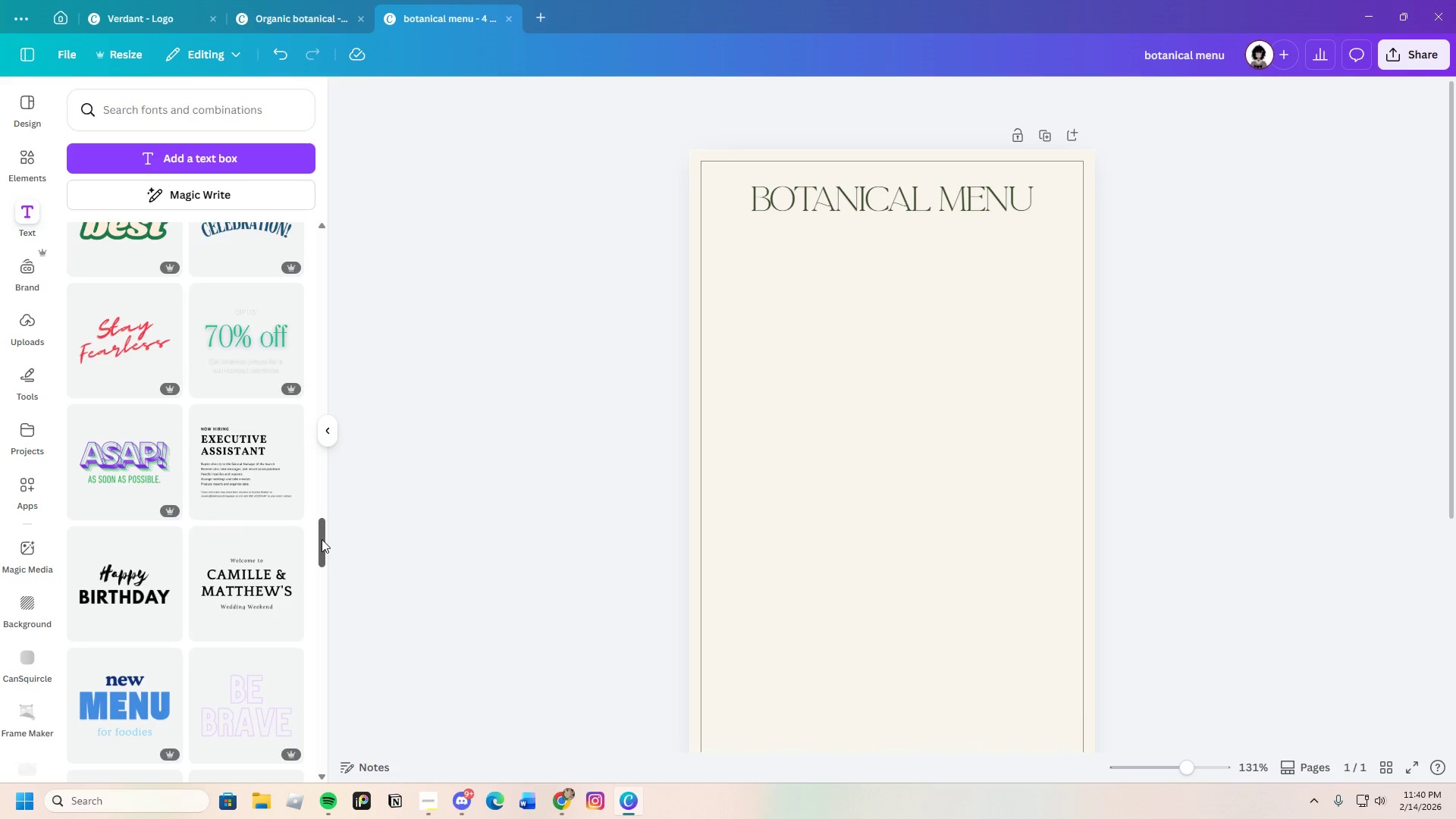 
left_click_drag(start_coordinate=[322, 539], to_coordinate=[359, 221])
 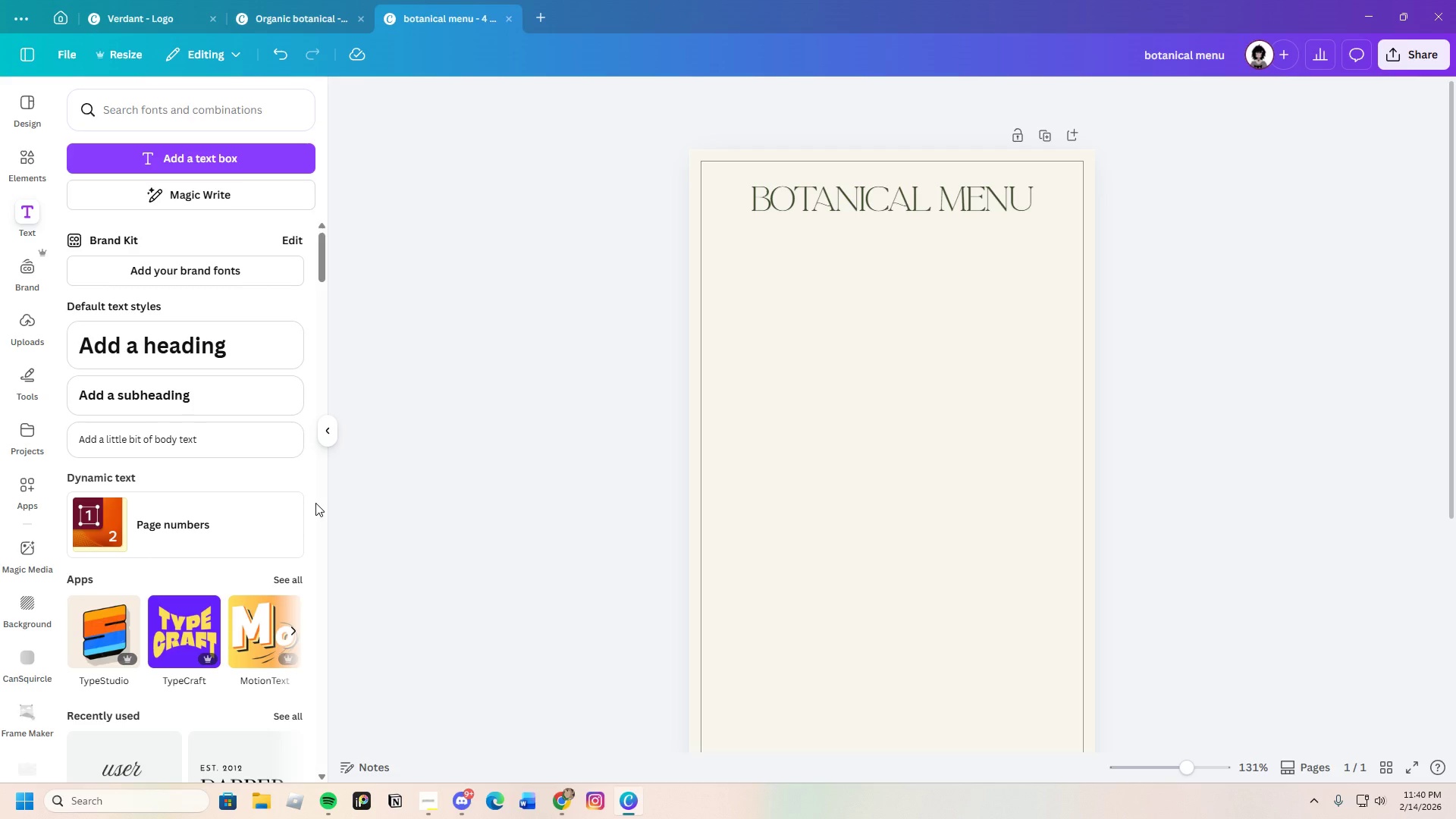 
wait(5.52)
 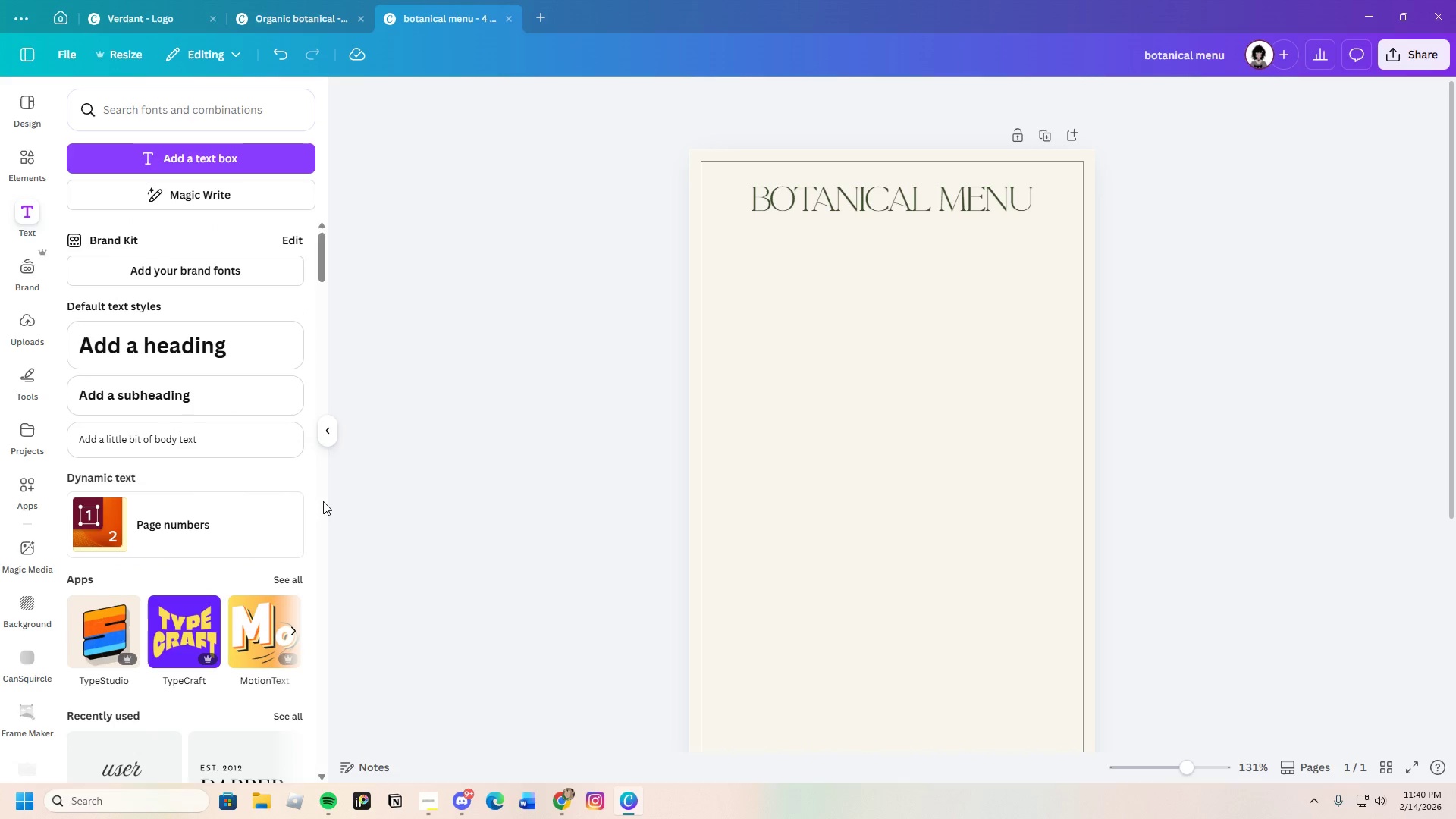 
scroll: coordinate [310, 644], scroll_direction: down, amount: 4.0
 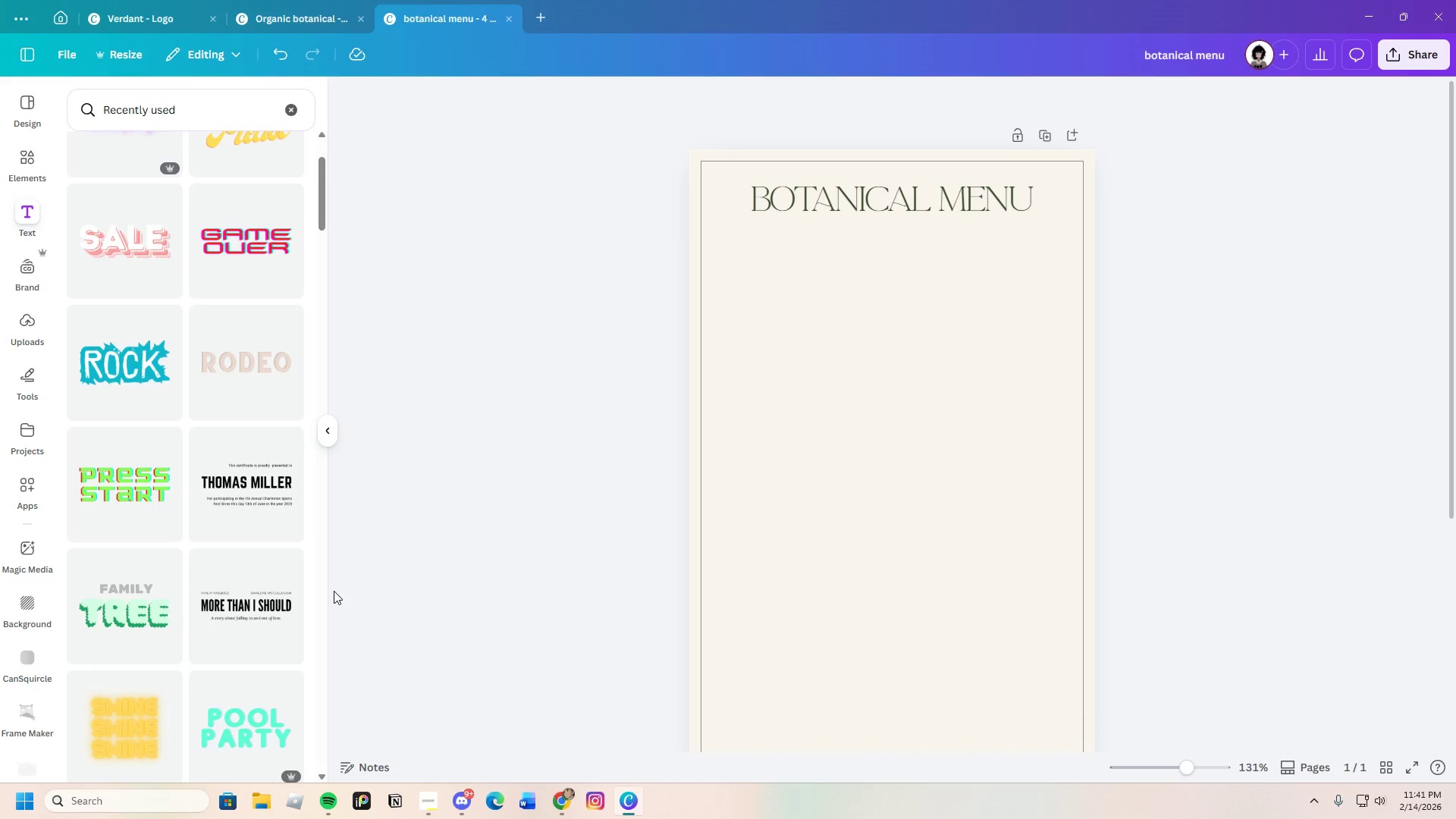 
wait(5.27)
 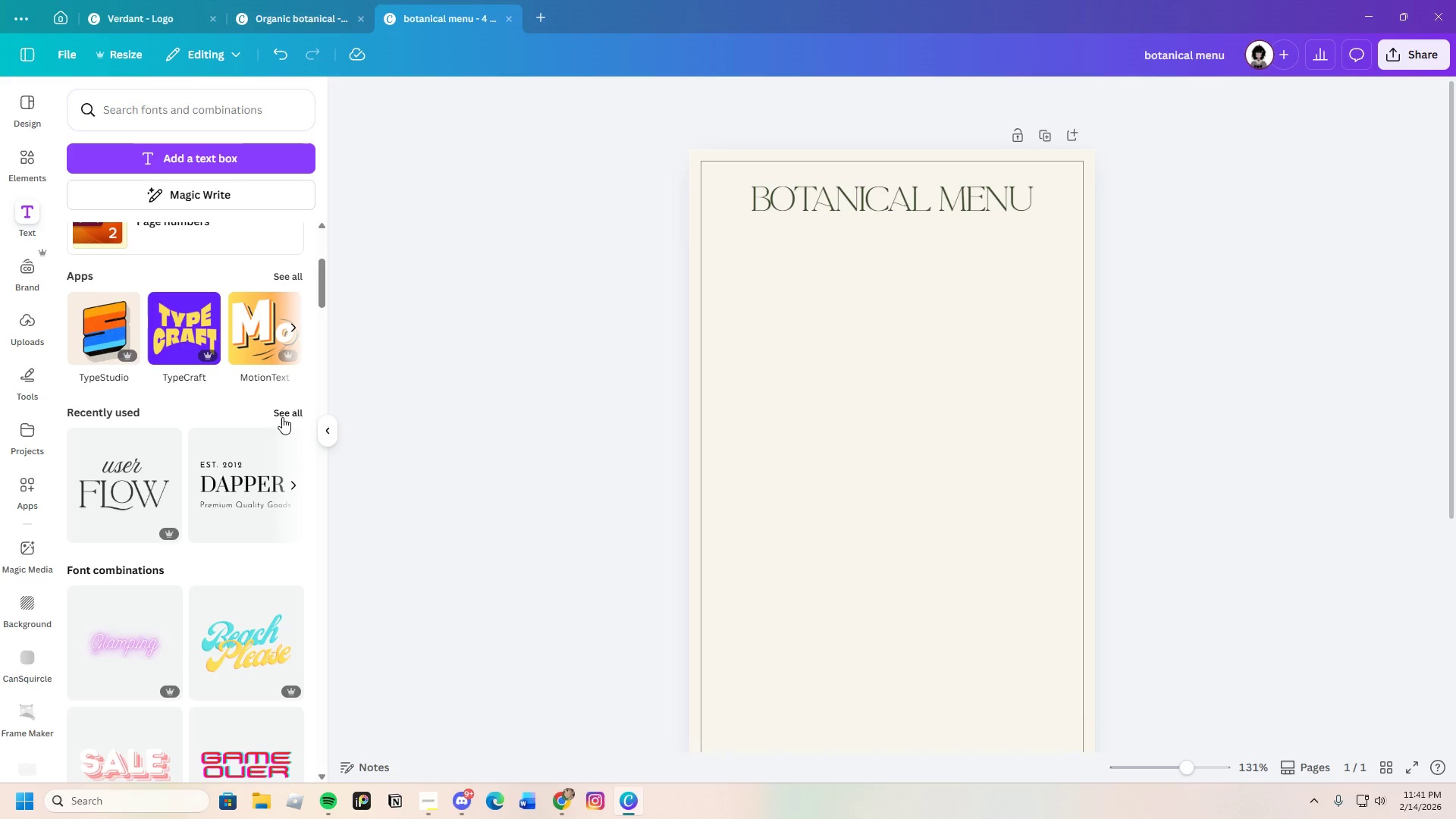 
scroll: coordinate [222, 522], scroll_direction: down, amount: 4.0
 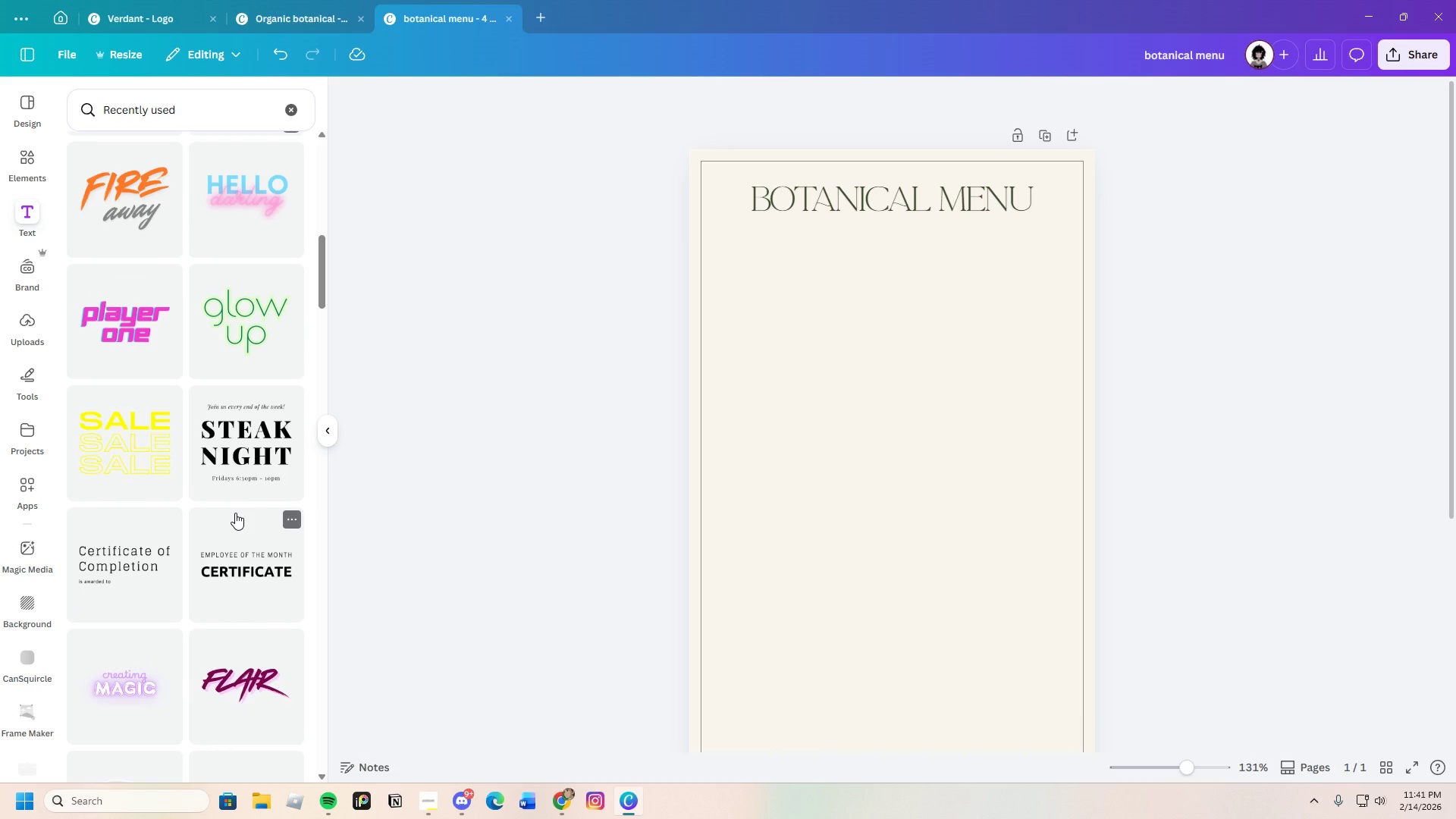 
wait(5.47)
 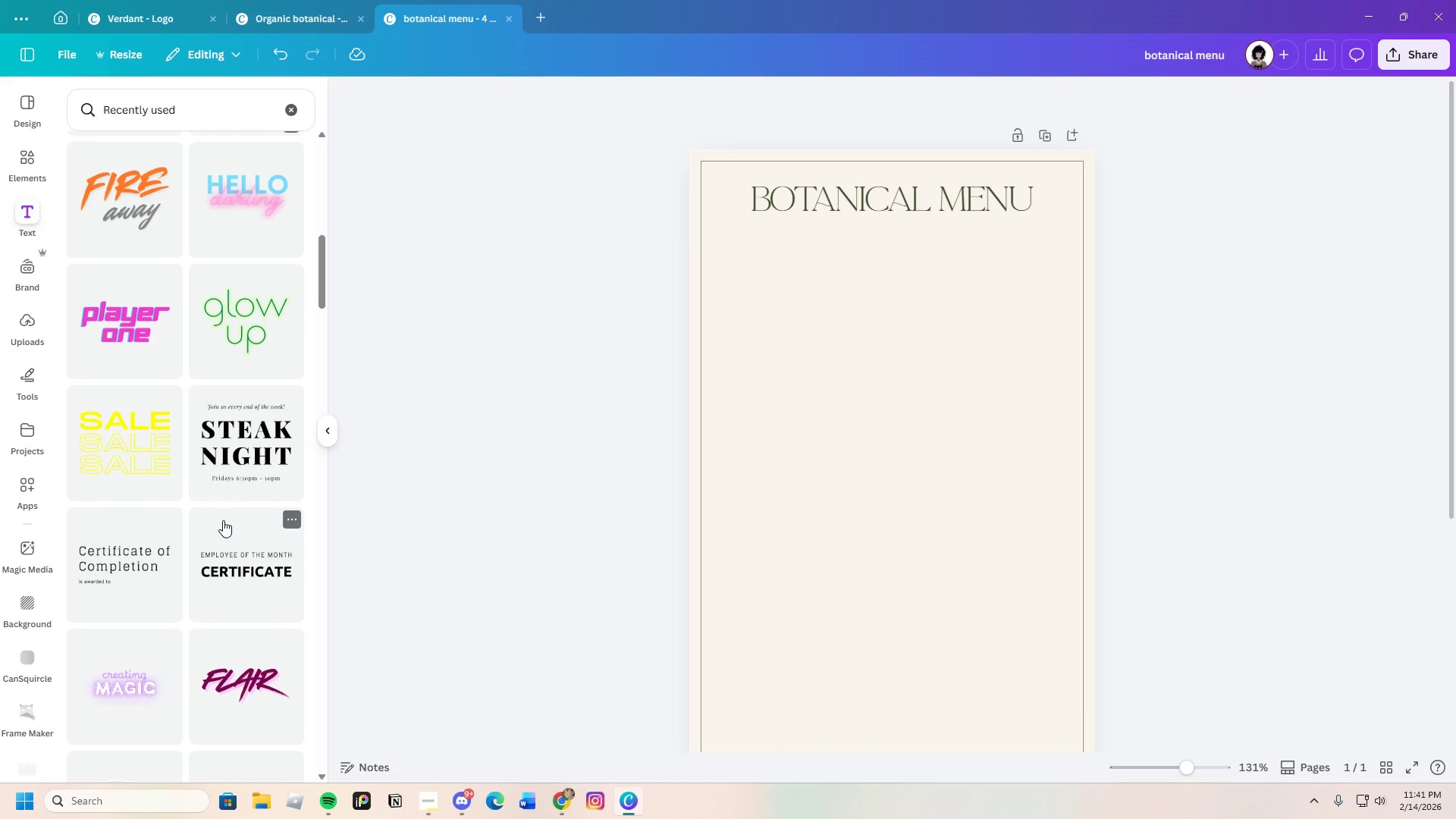 
left_click([240, 463])
 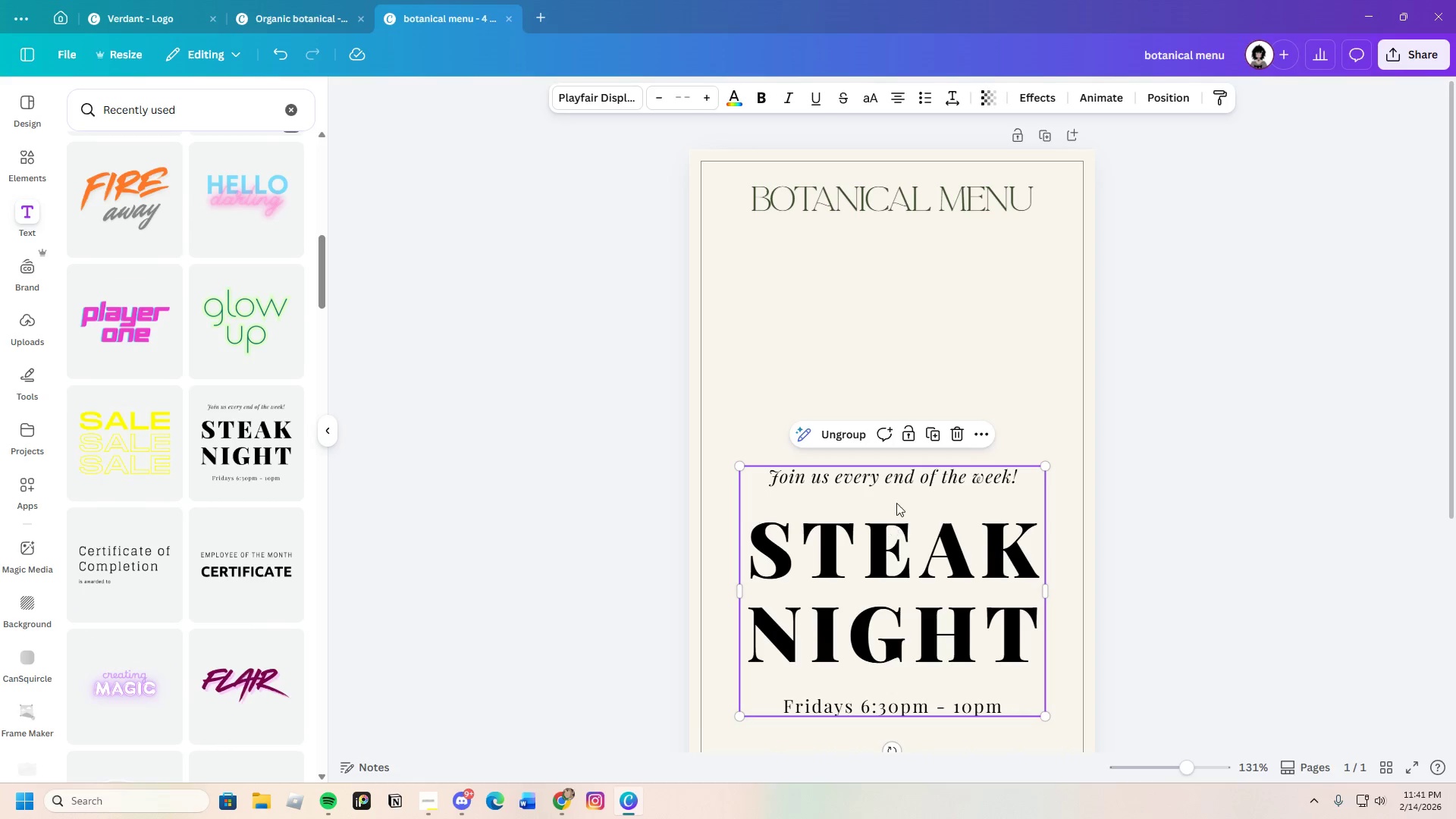 
left_click([906, 472])
 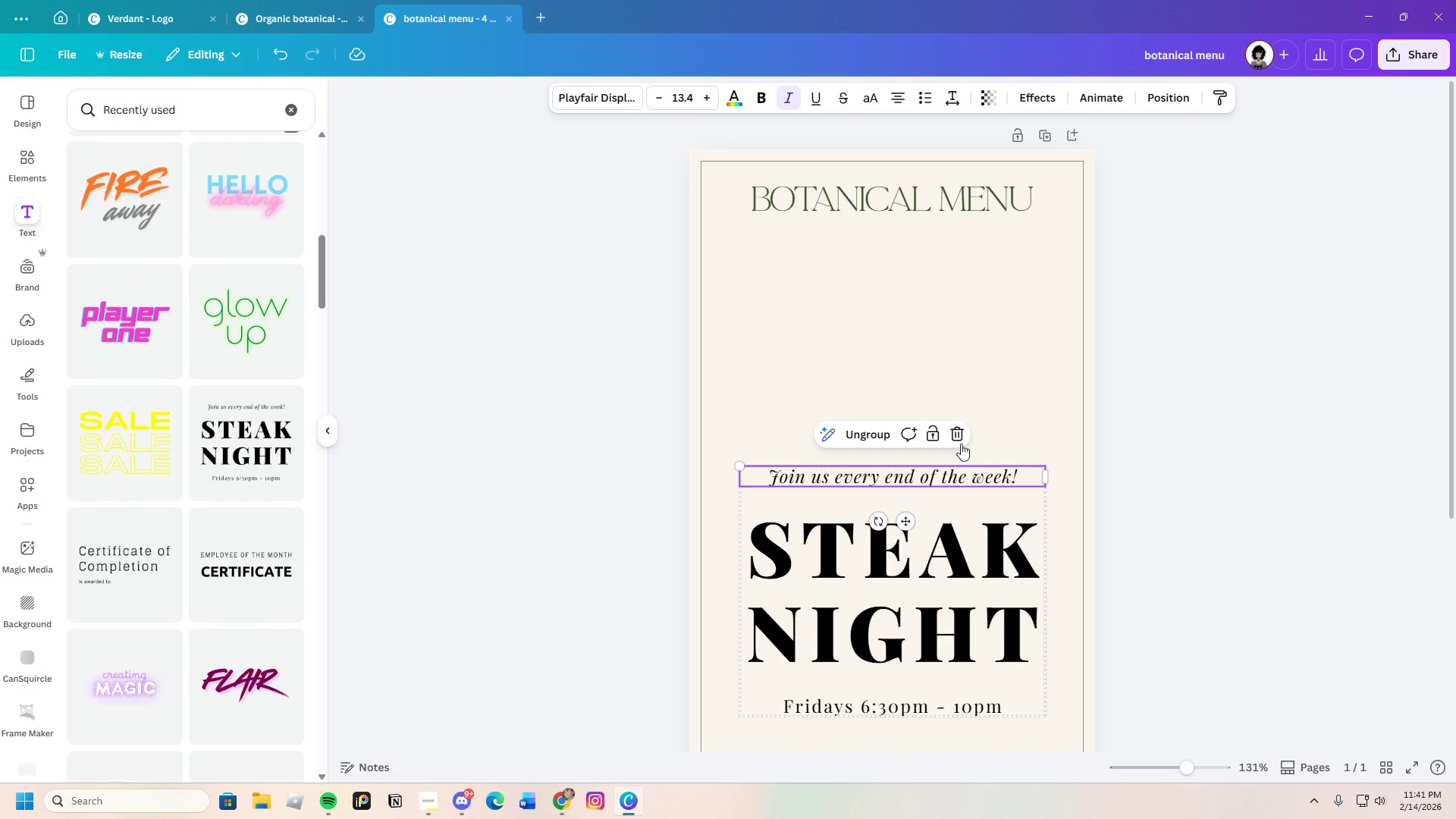 
left_click([959, 438])
 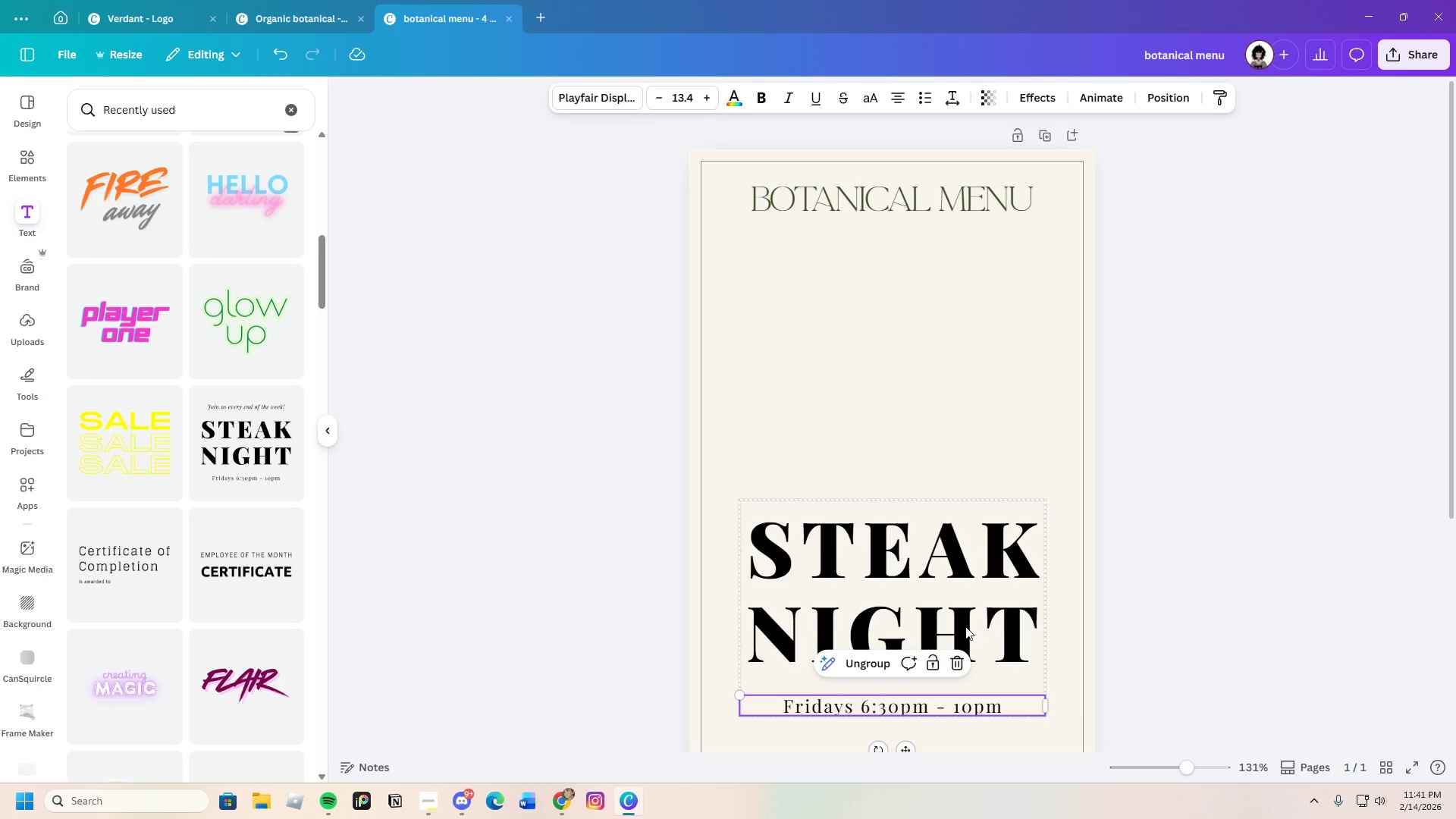 
left_click([959, 661])
 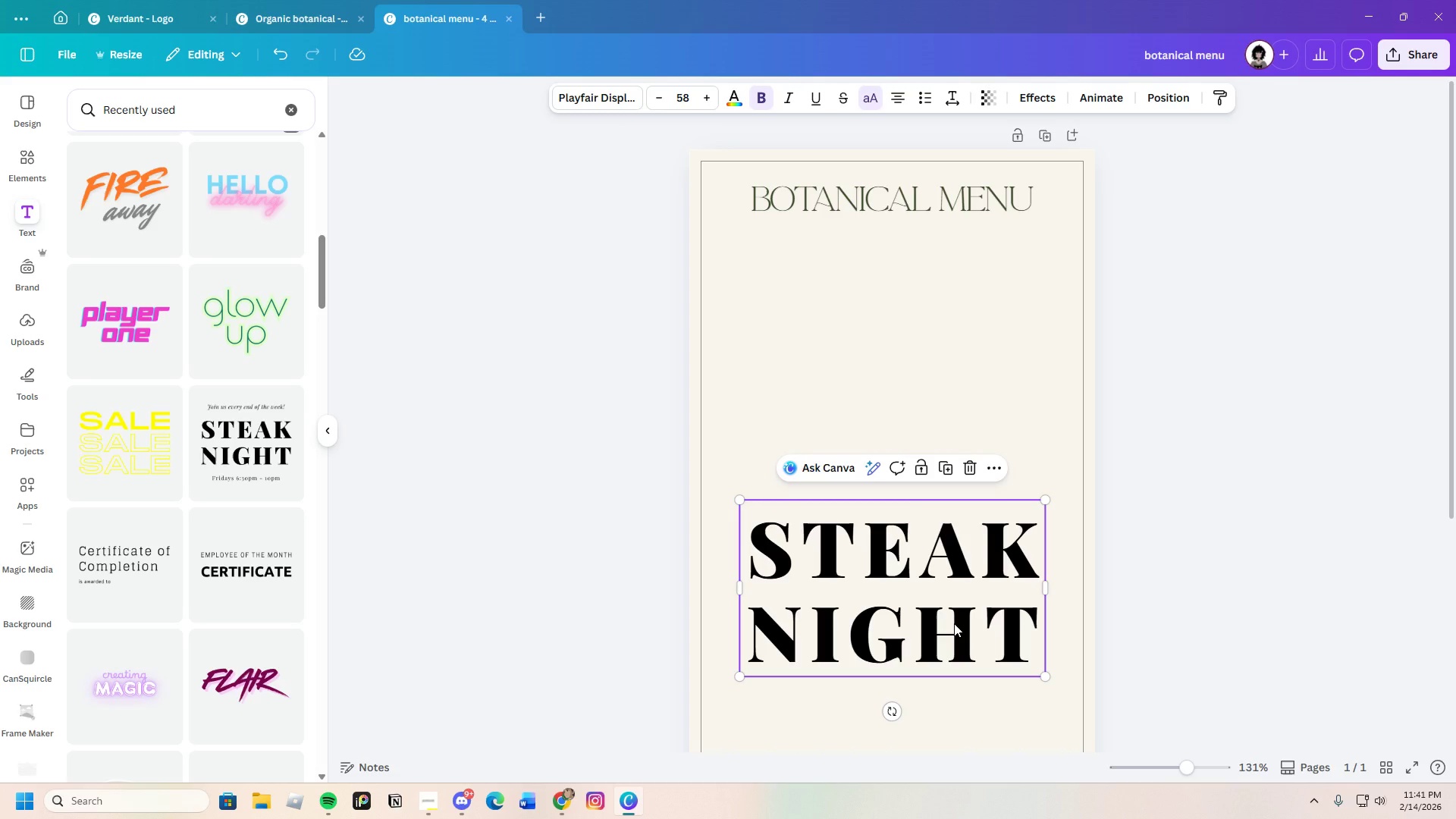 
left_click_drag(start_coordinate=[954, 623], to_coordinate=[933, 470])
 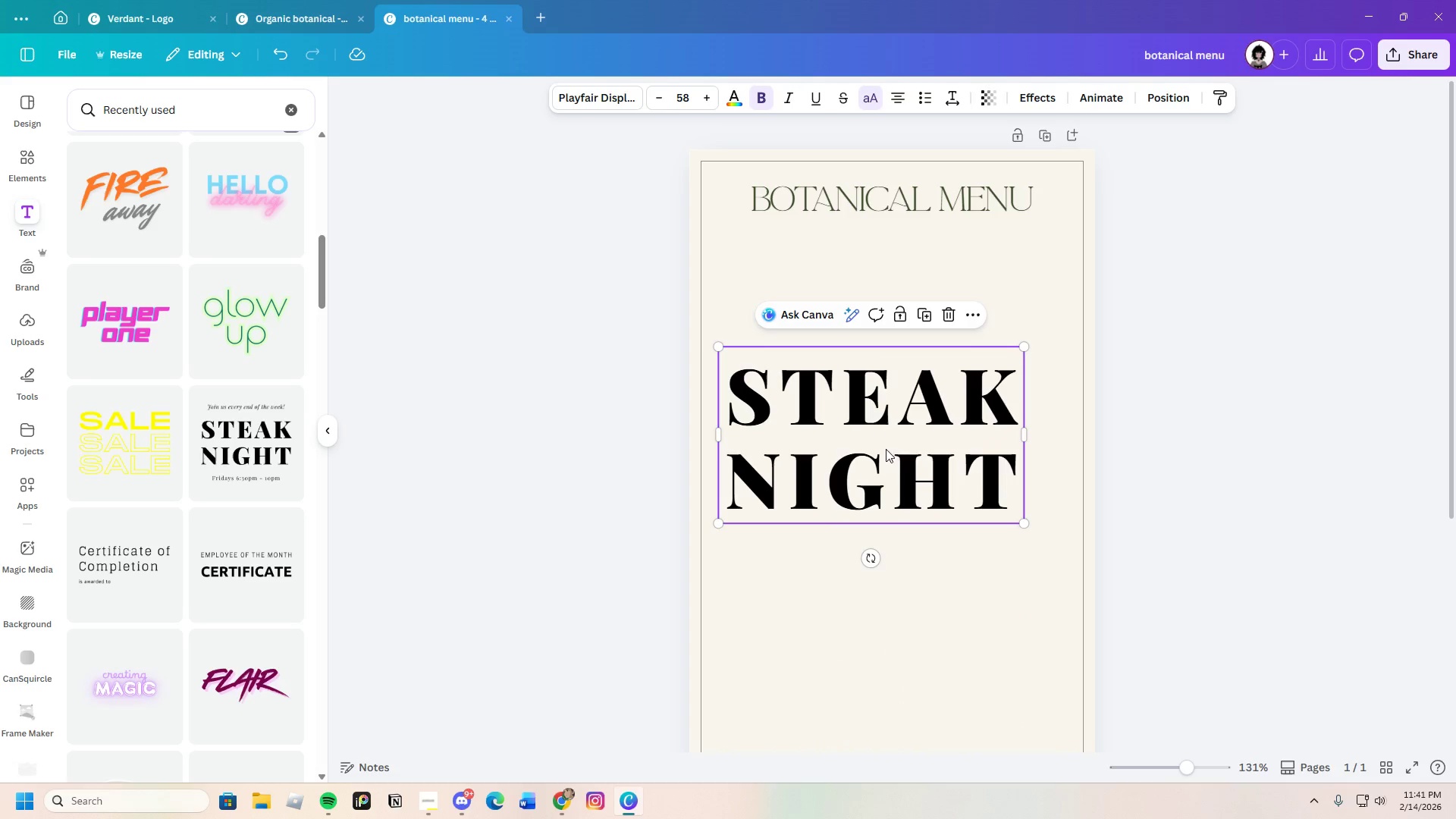 
left_click([906, 446])
 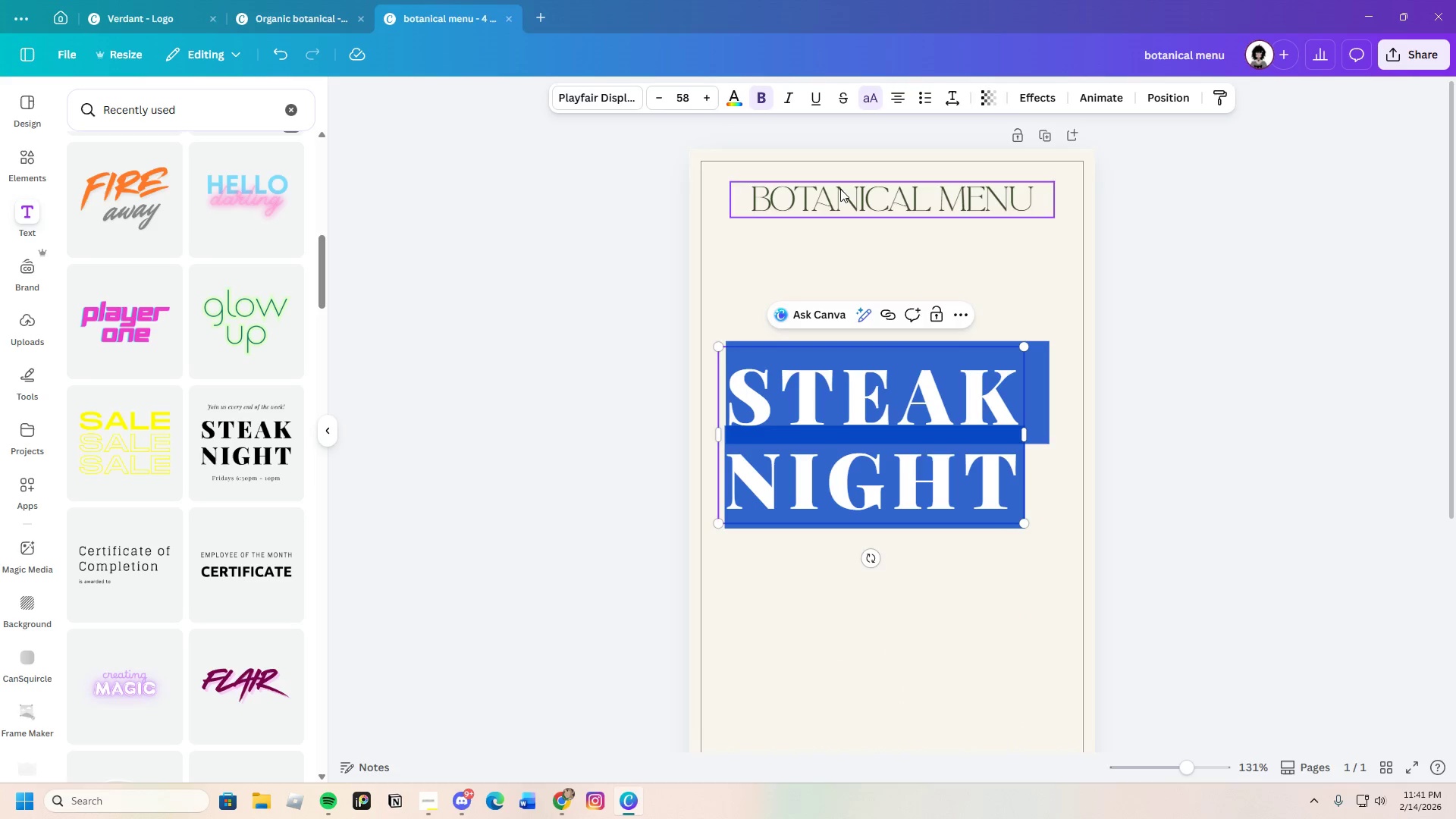 
left_click([759, 96])
 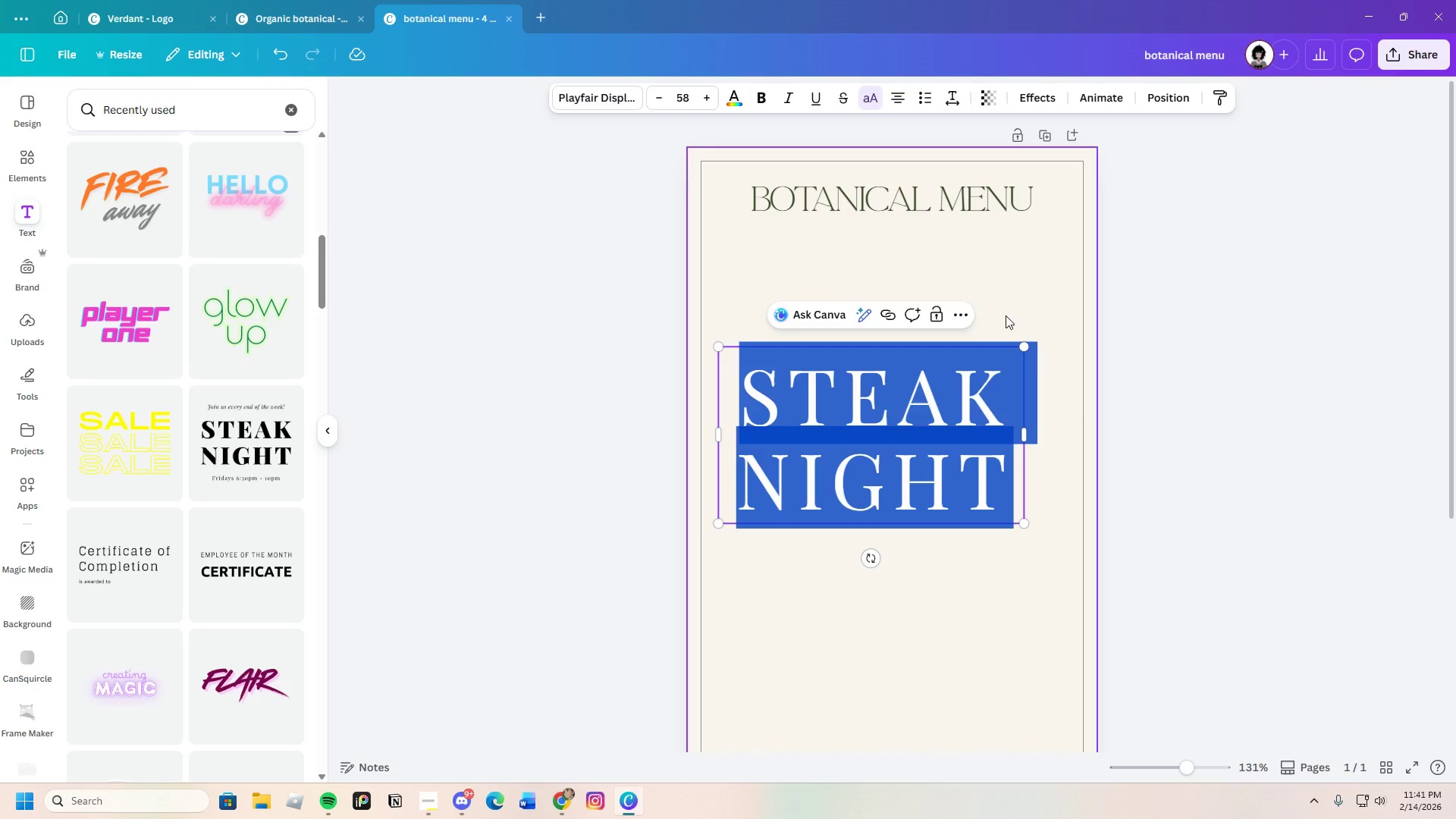 
left_click([1088, 419])
 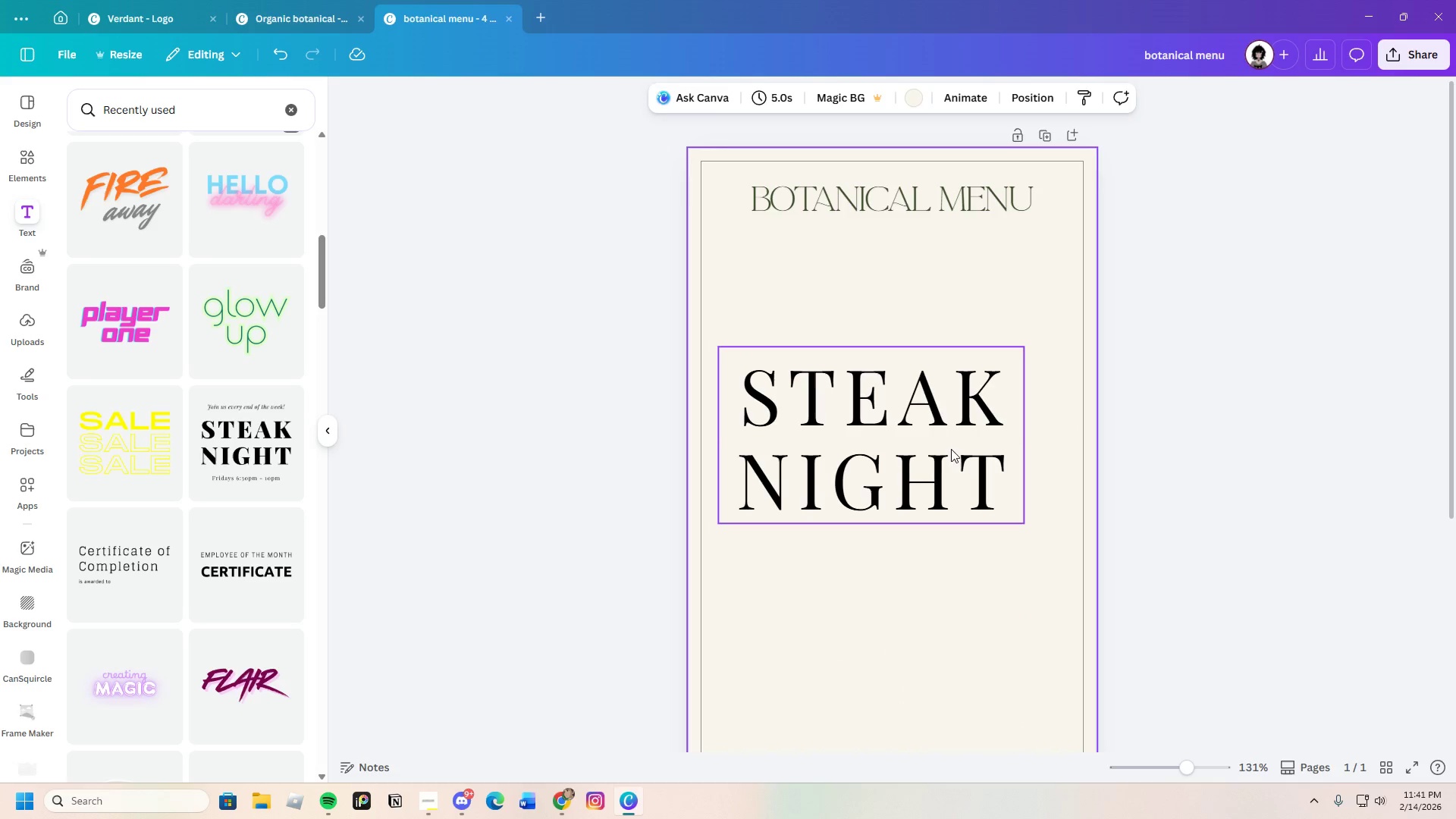 
left_click([922, 450])
 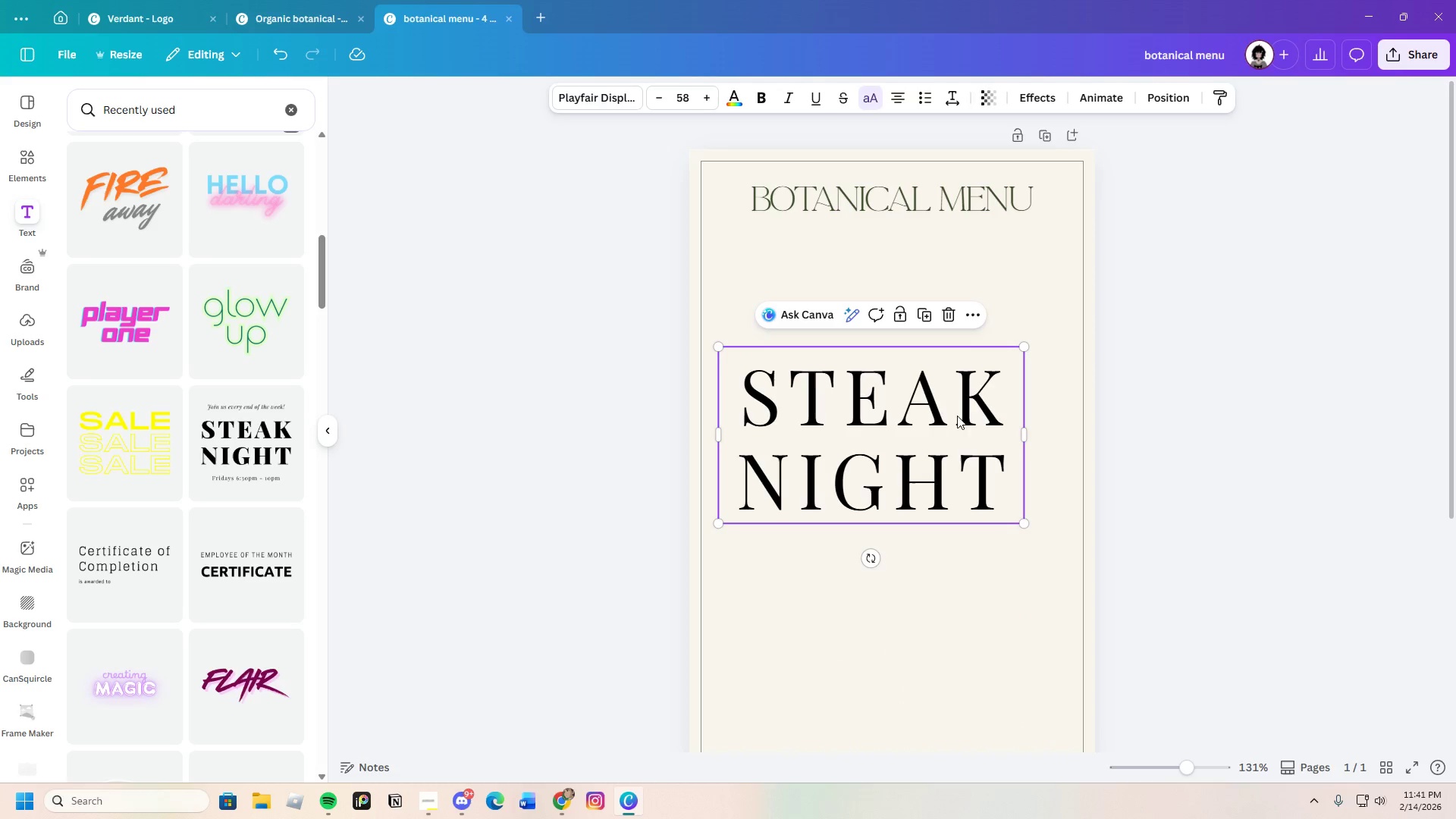 
left_click([839, 181])
 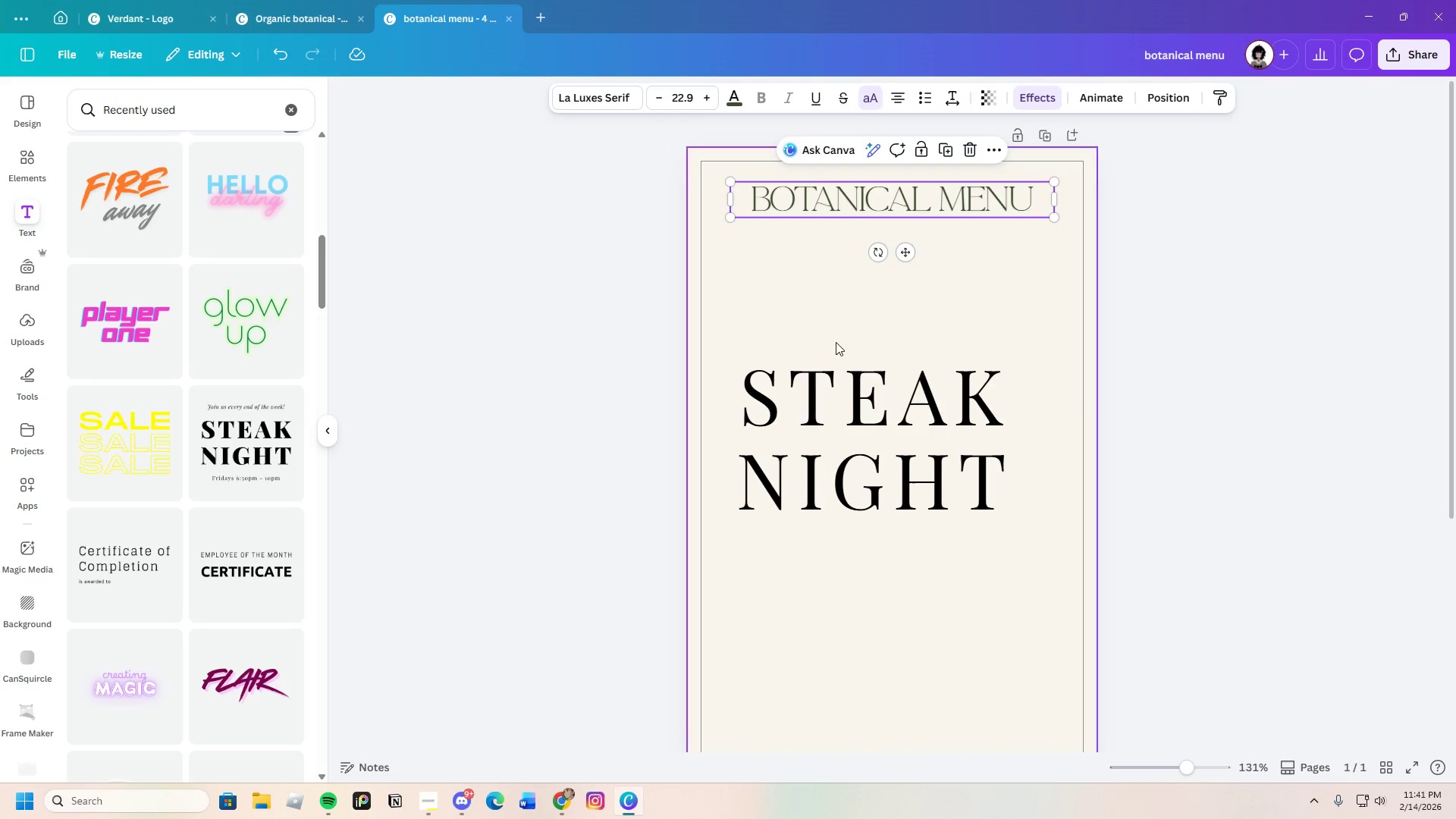 
left_click([863, 425])
 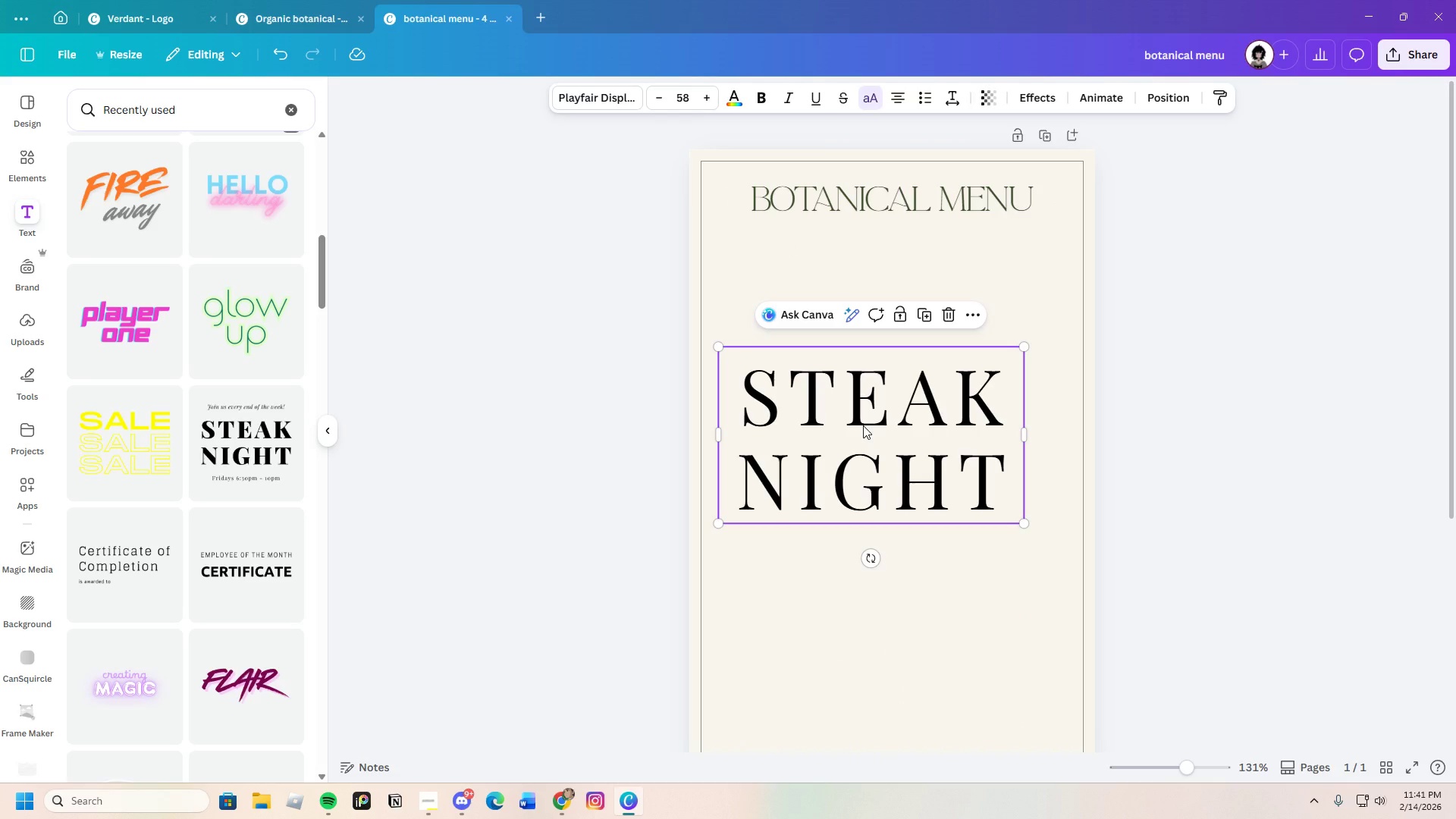 
left_click([861, 424])
 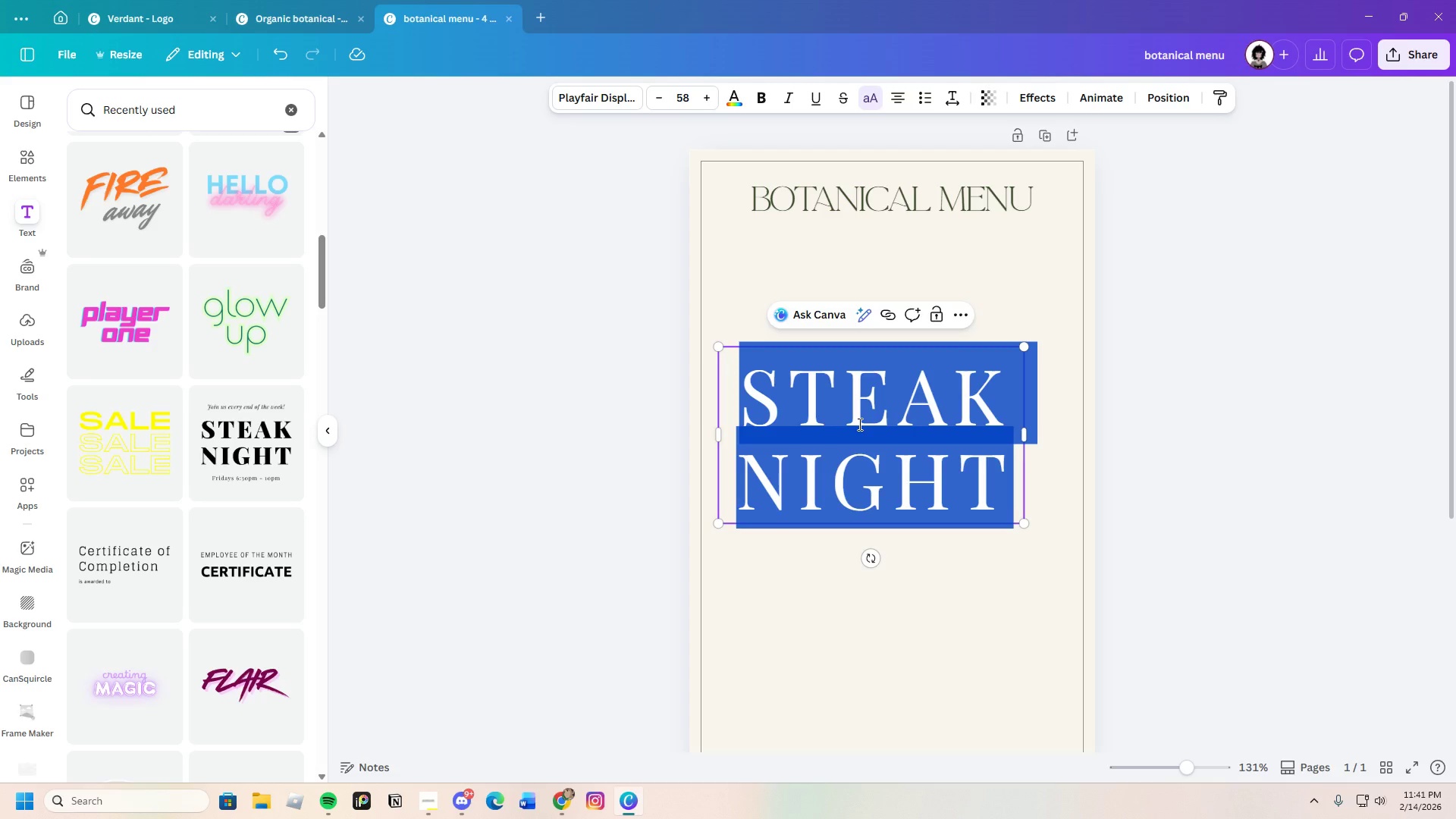 
double_click([944, 500])
 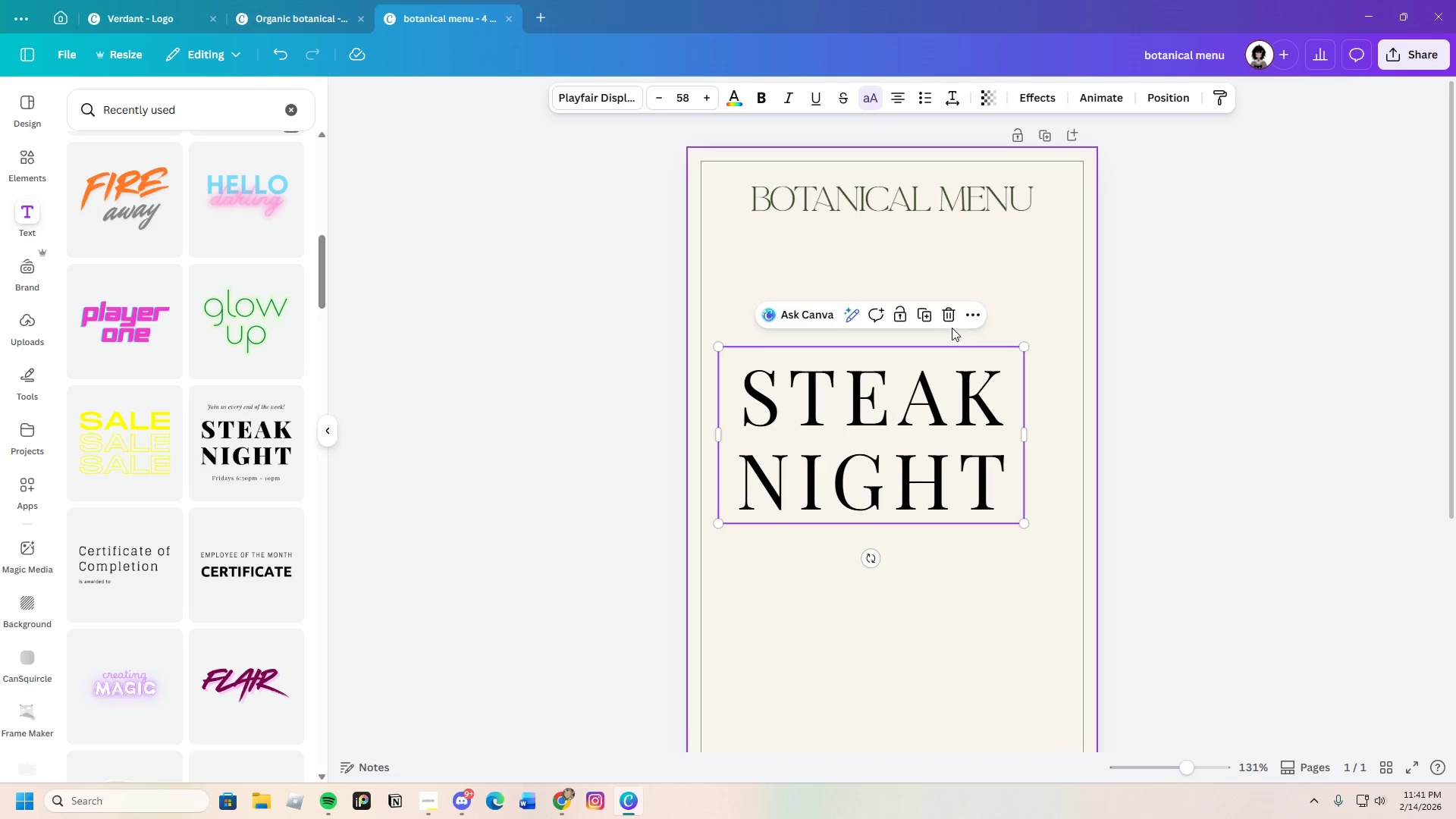 
left_click([947, 312])
 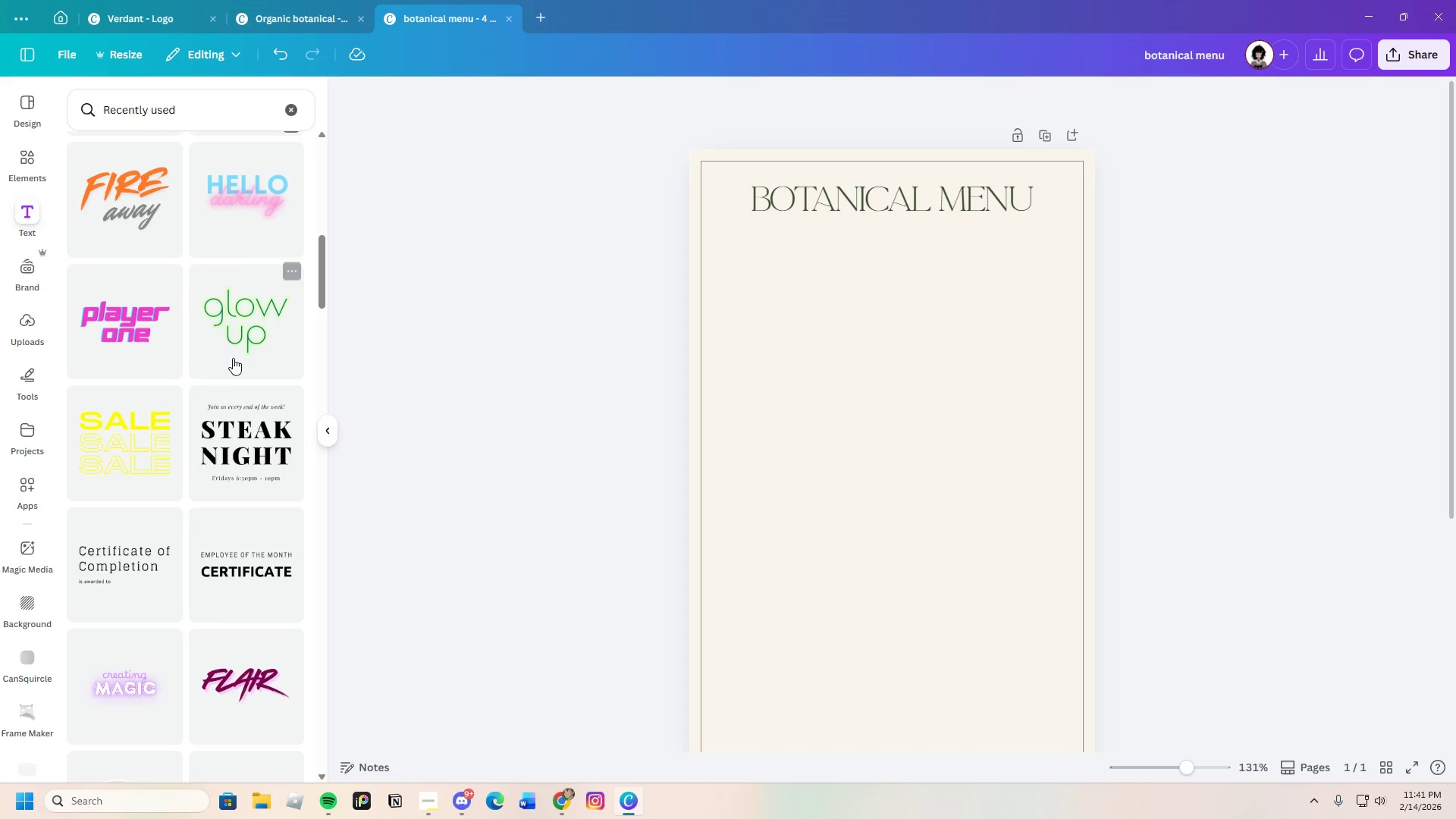 
scroll: coordinate [275, 525], scroll_direction: up, amount: 12.0
 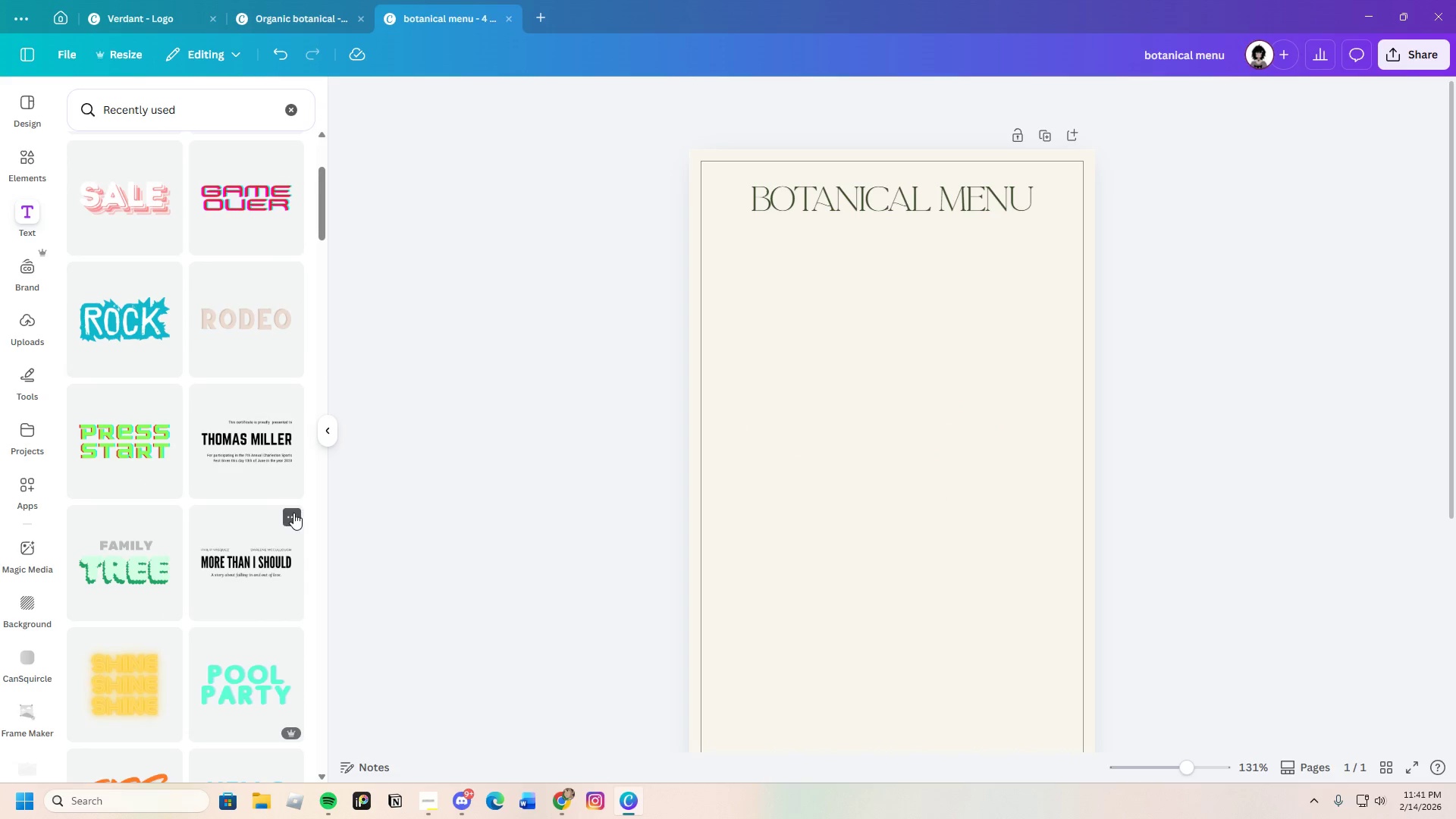 
scroll: coordinate [237, 578], scroll_direction: down, amount: 29.0
 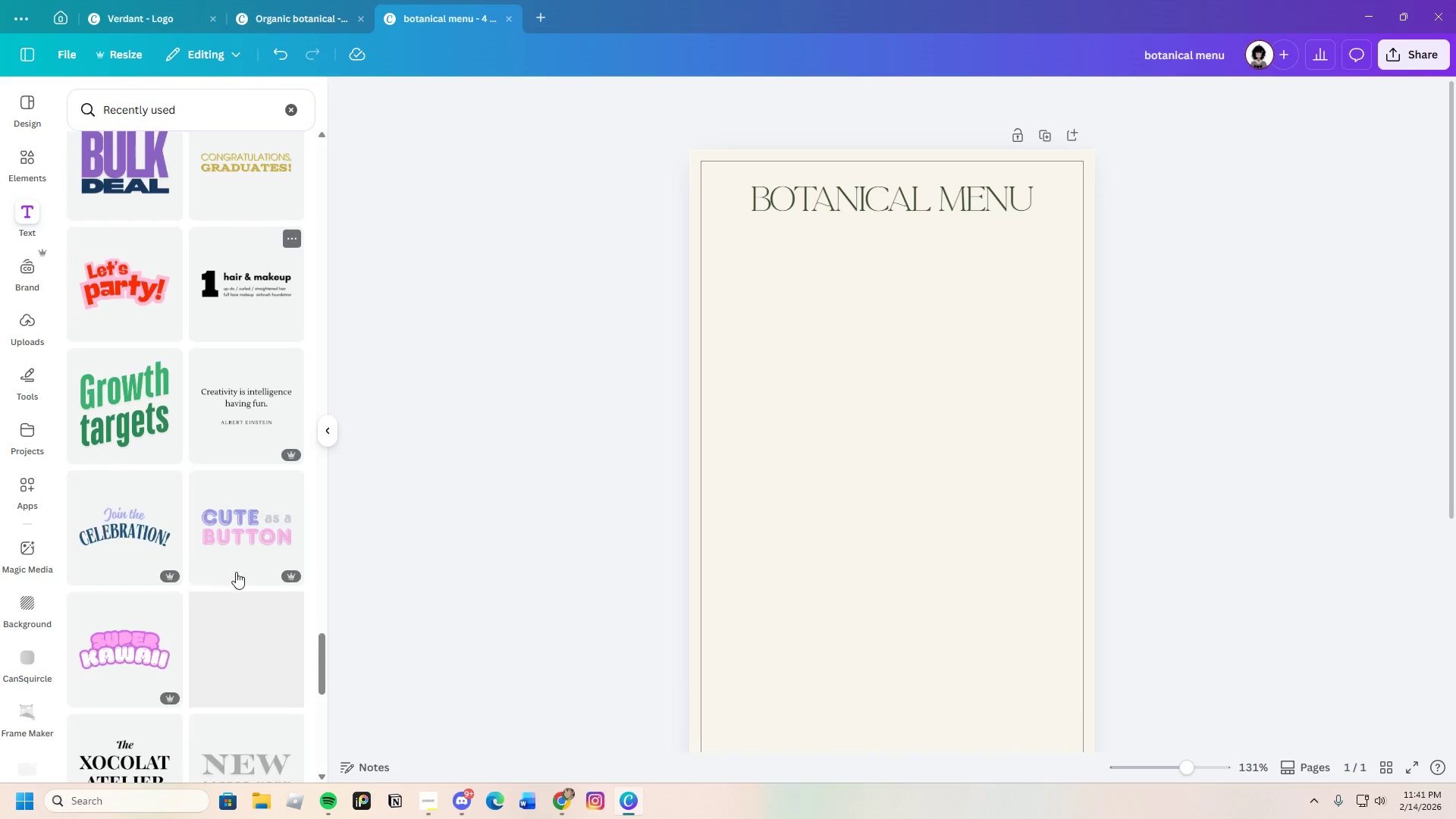 
scroll: coordinate [229, 583], scroll_direction: down, amount: 25.0
 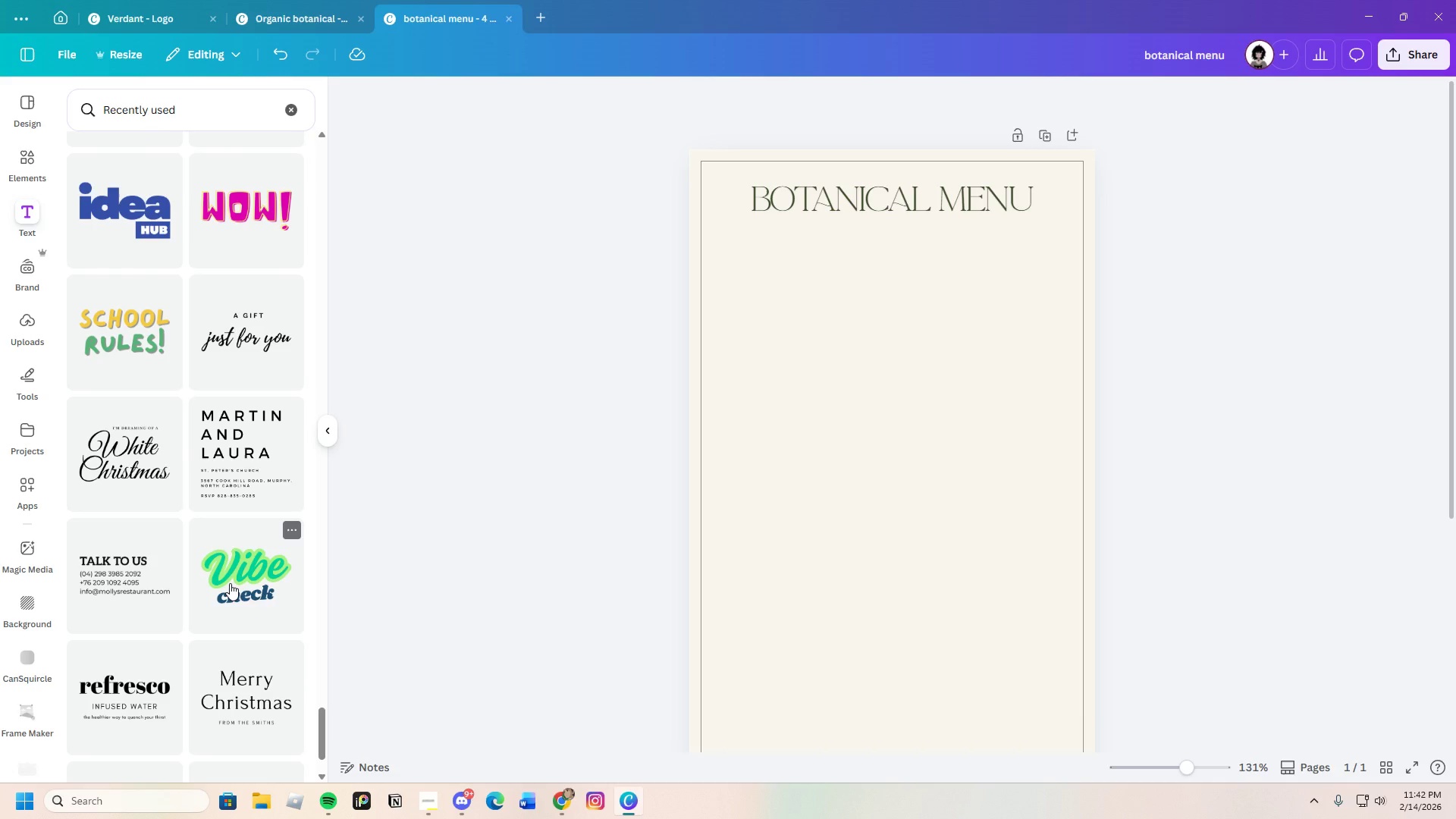 
scroll: coordinate [125, 610], scroll_direction: down, amount: 30.0
 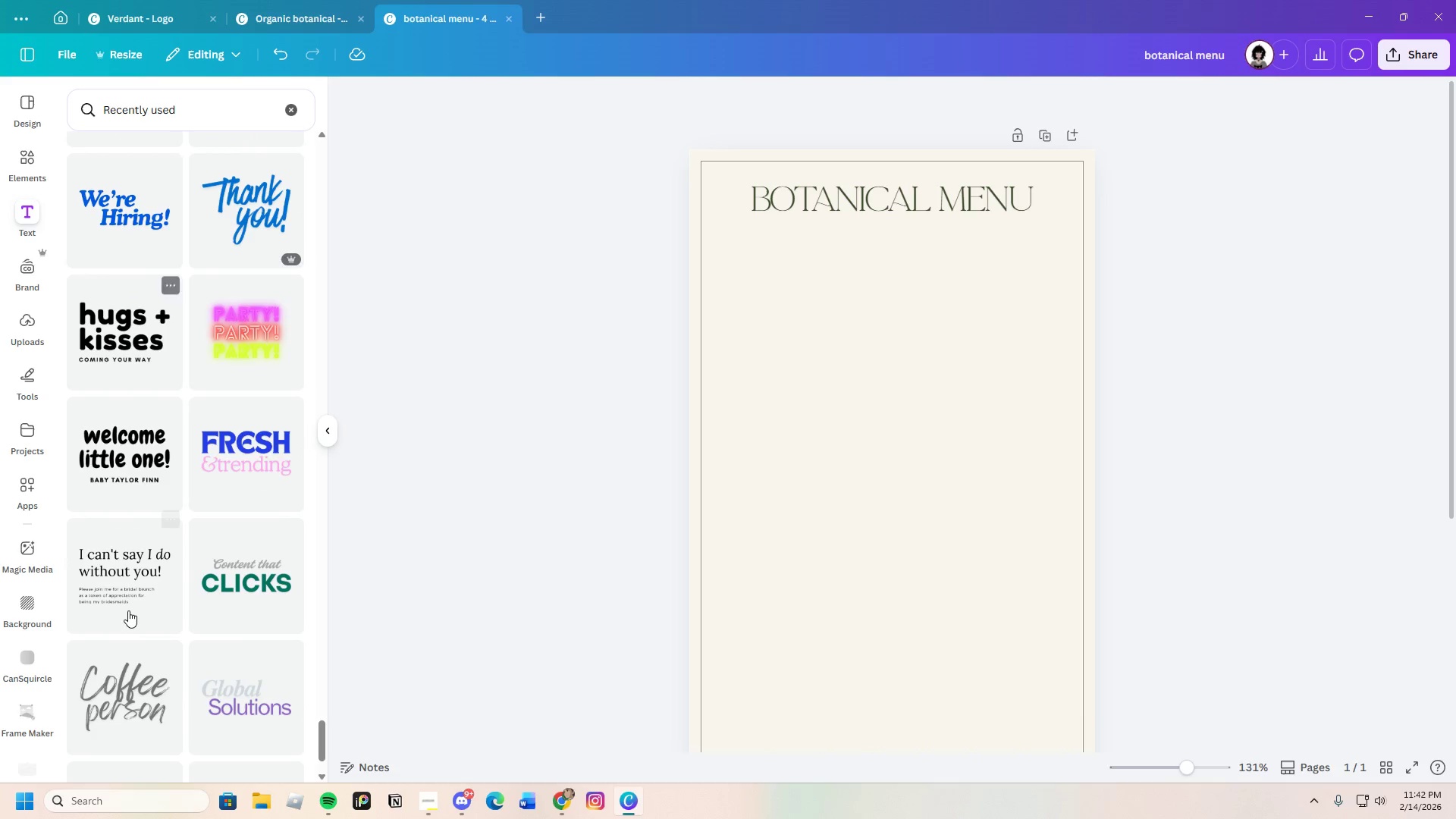 
mouse_move([154, 596])
 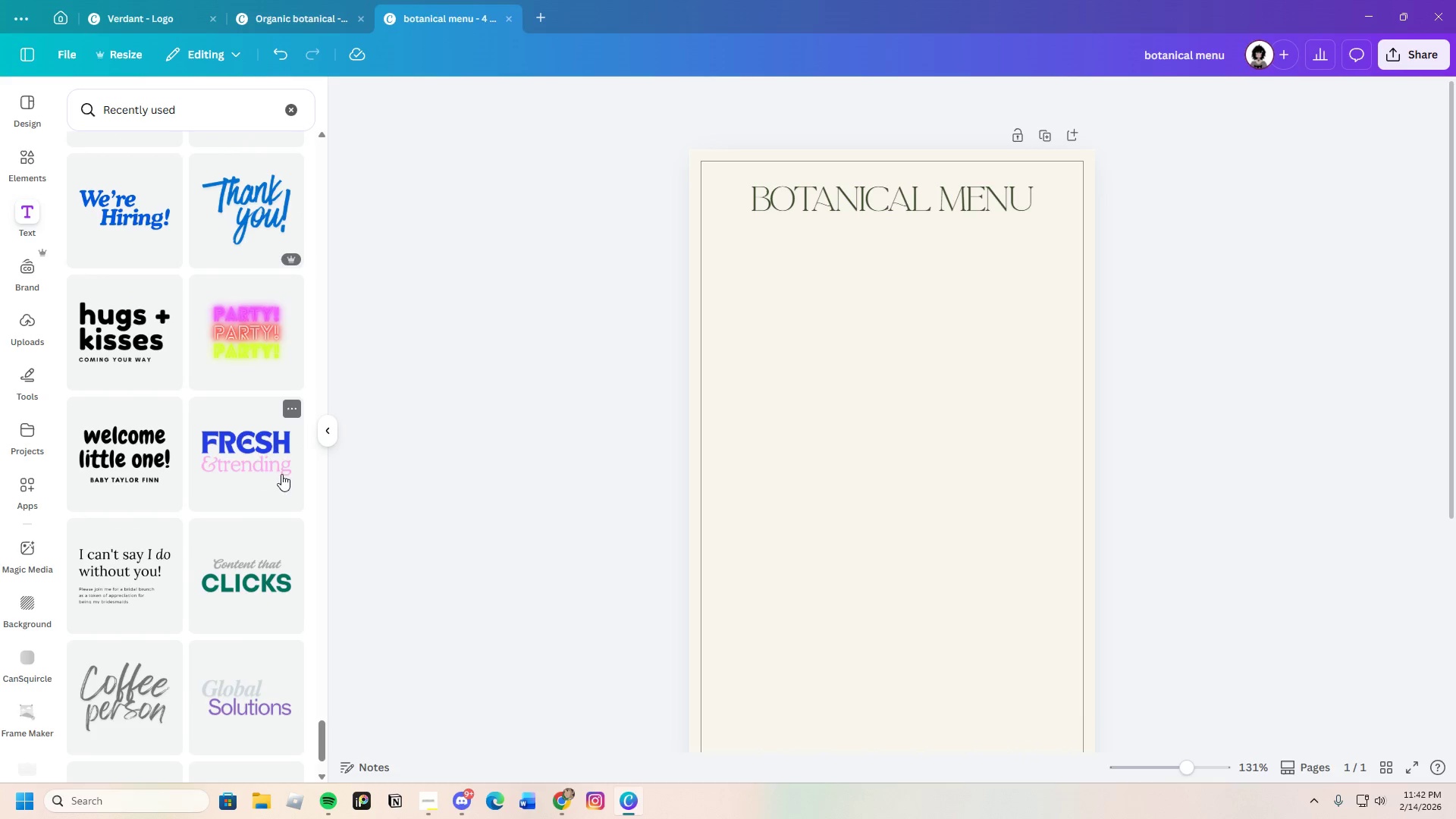 
left_click([255, 441])
 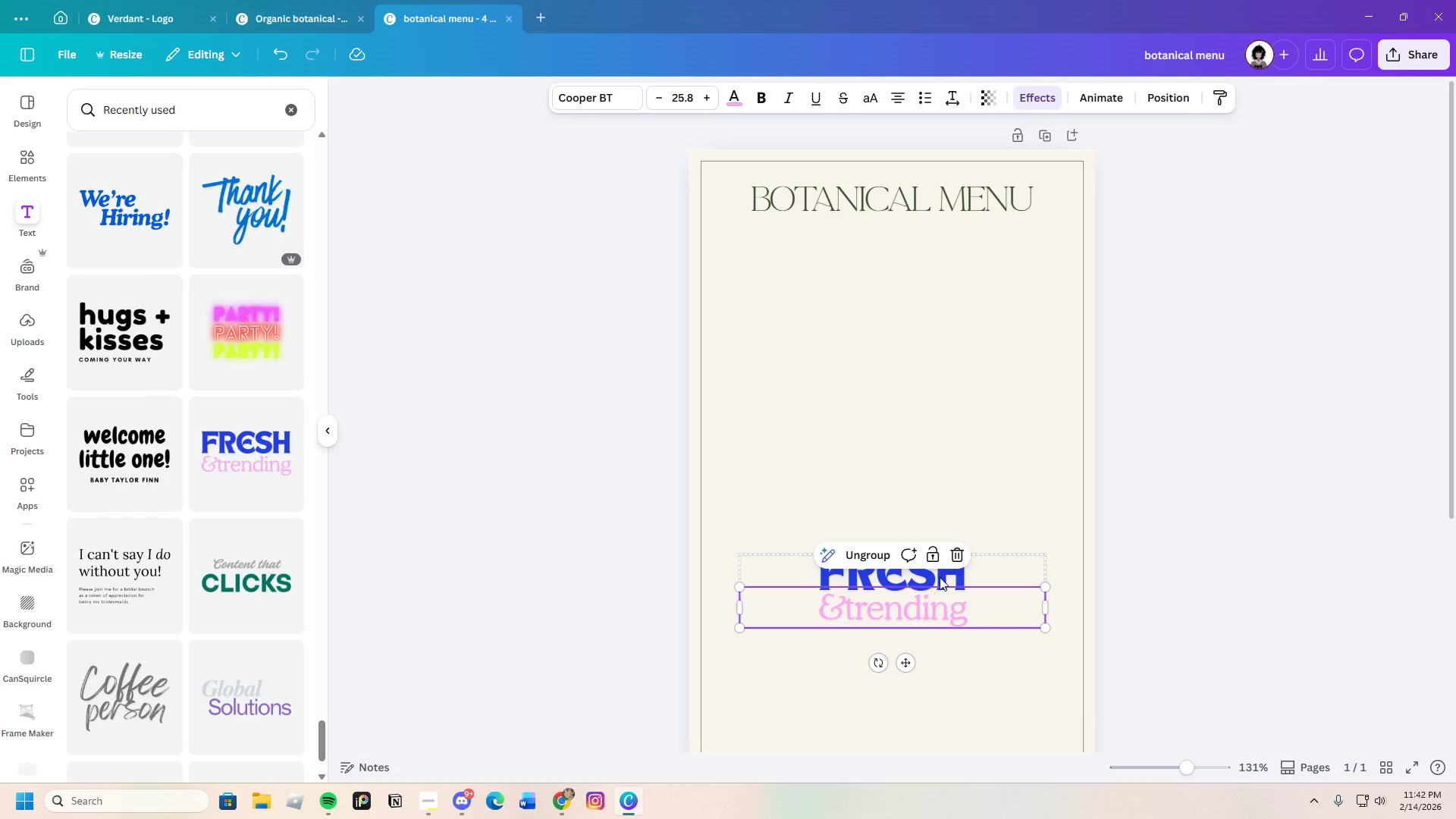 
left_click_drag(start_coordinate=[962, 559], to_coordinate=[963, 555])
 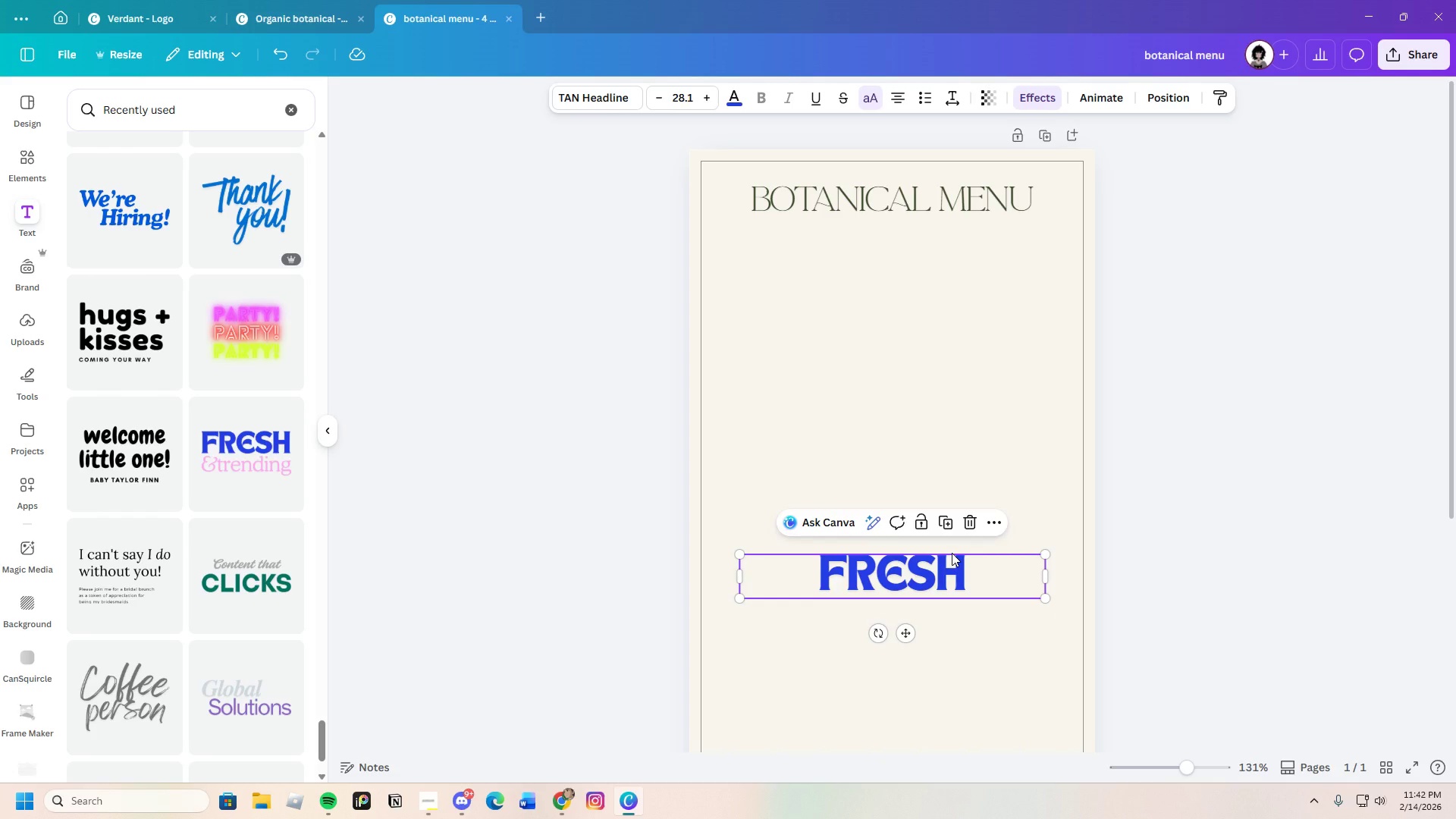 
left_click([952, 553])
 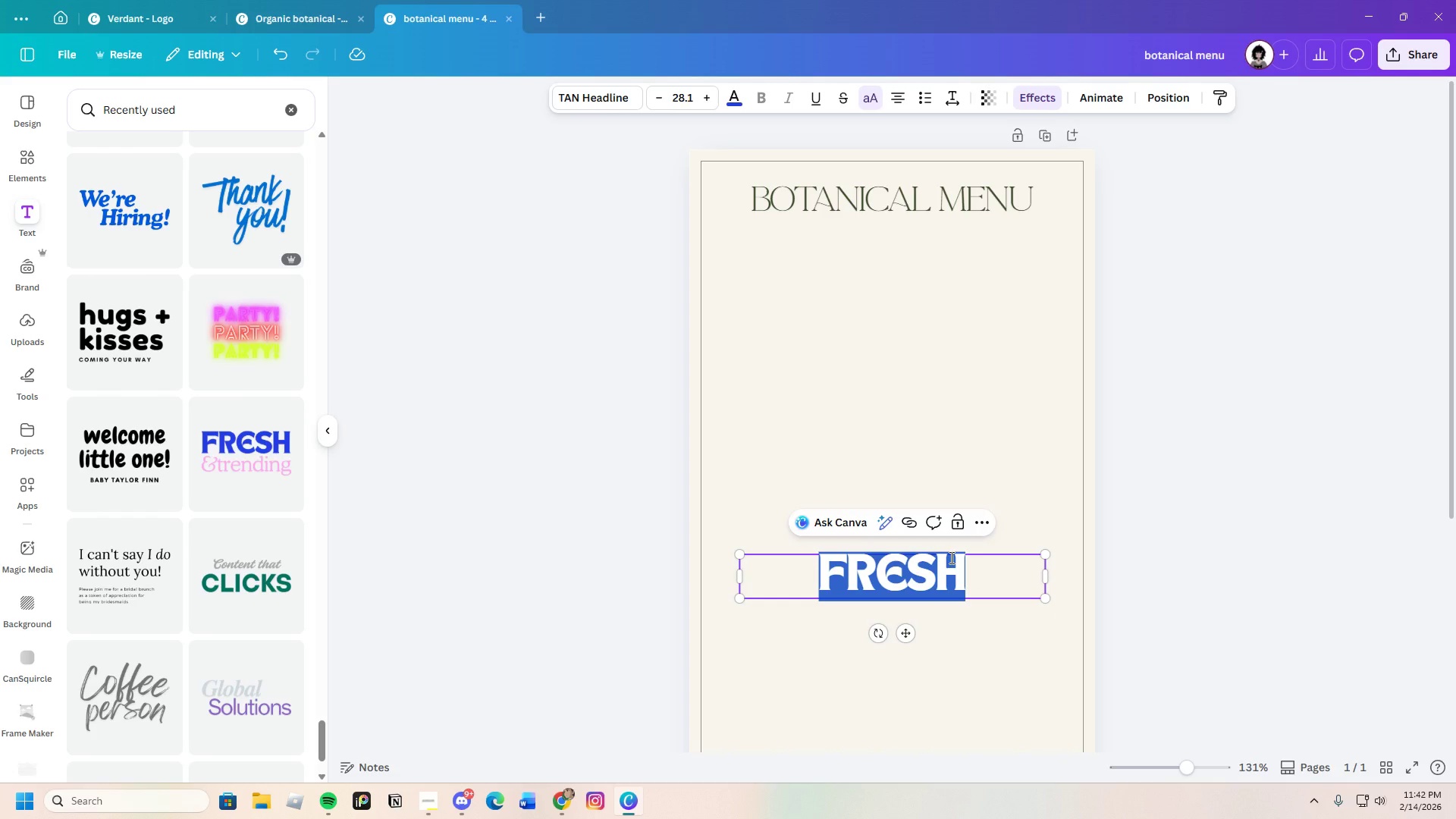 
key(Backspace)
type(Fotr)
key(Backspace)
key(Backspace)
key(Backspace)
key(Backspace)
key(Backspace)
 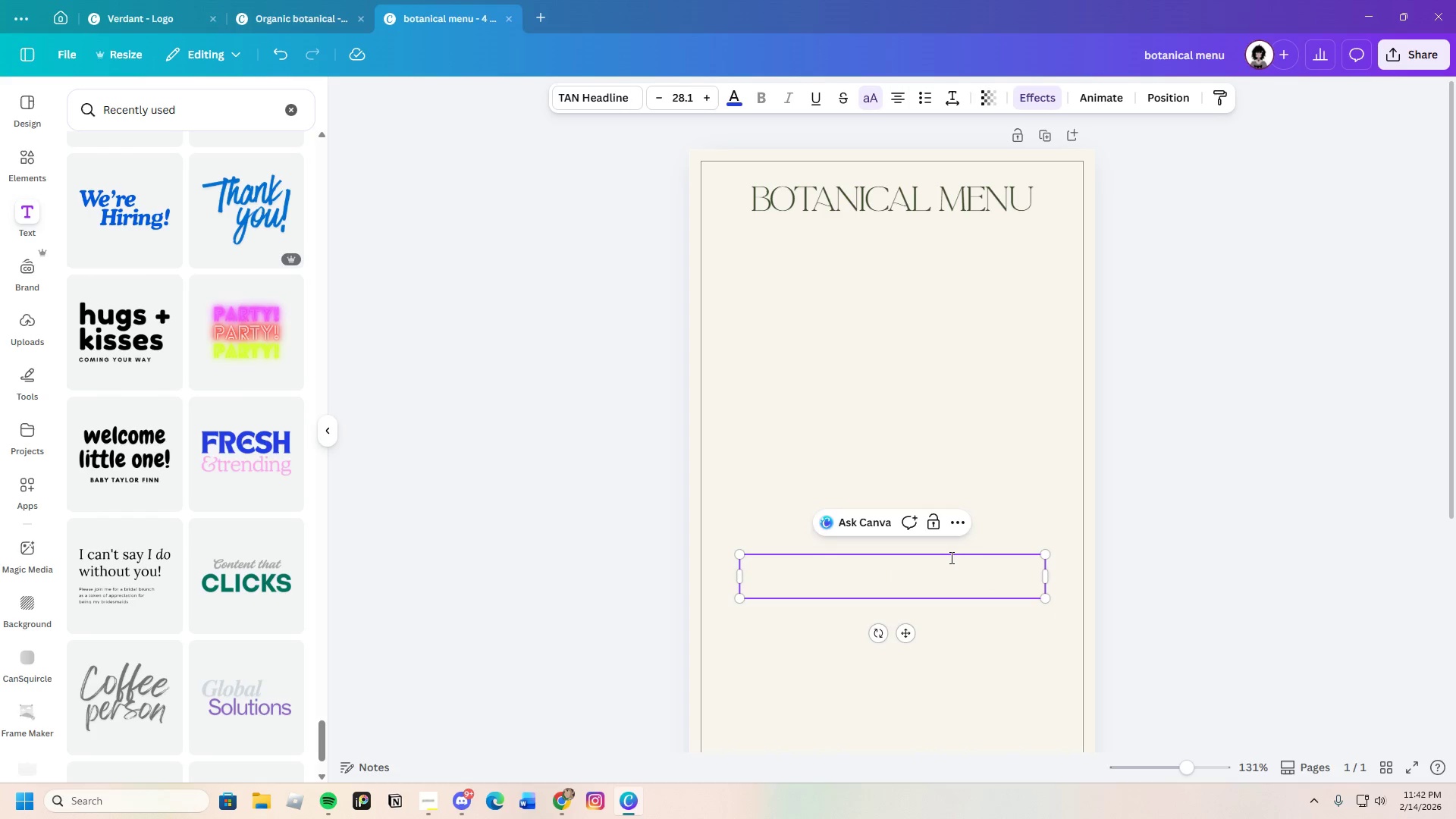 
left_click([965, 612])
 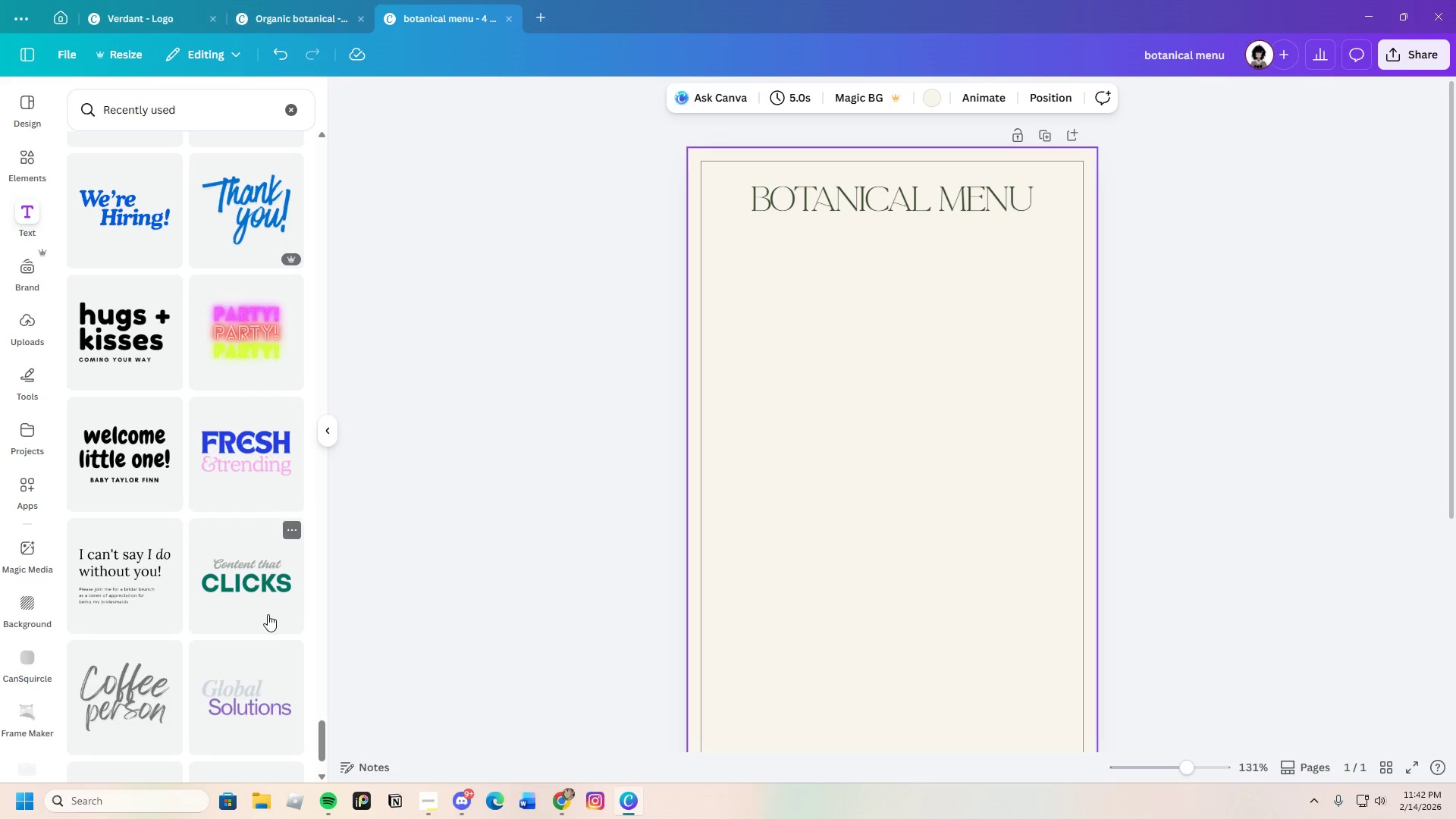 
scroll: coordinate [321, 667], scroll_direction: up, amount: 5.0
 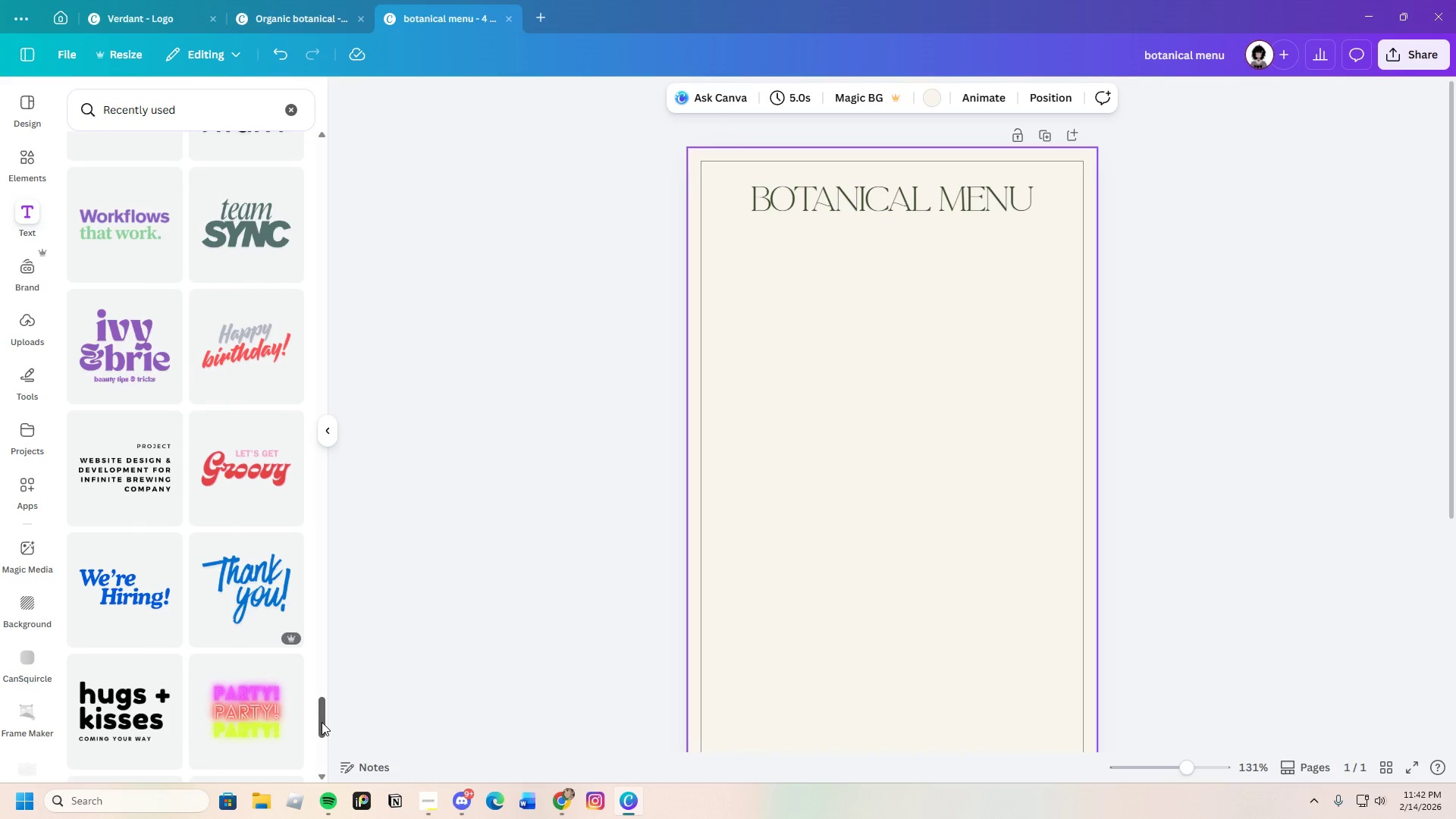 
left_click_drag(start_coordinate=[321, 722], to_coordinate=[391, 180])
 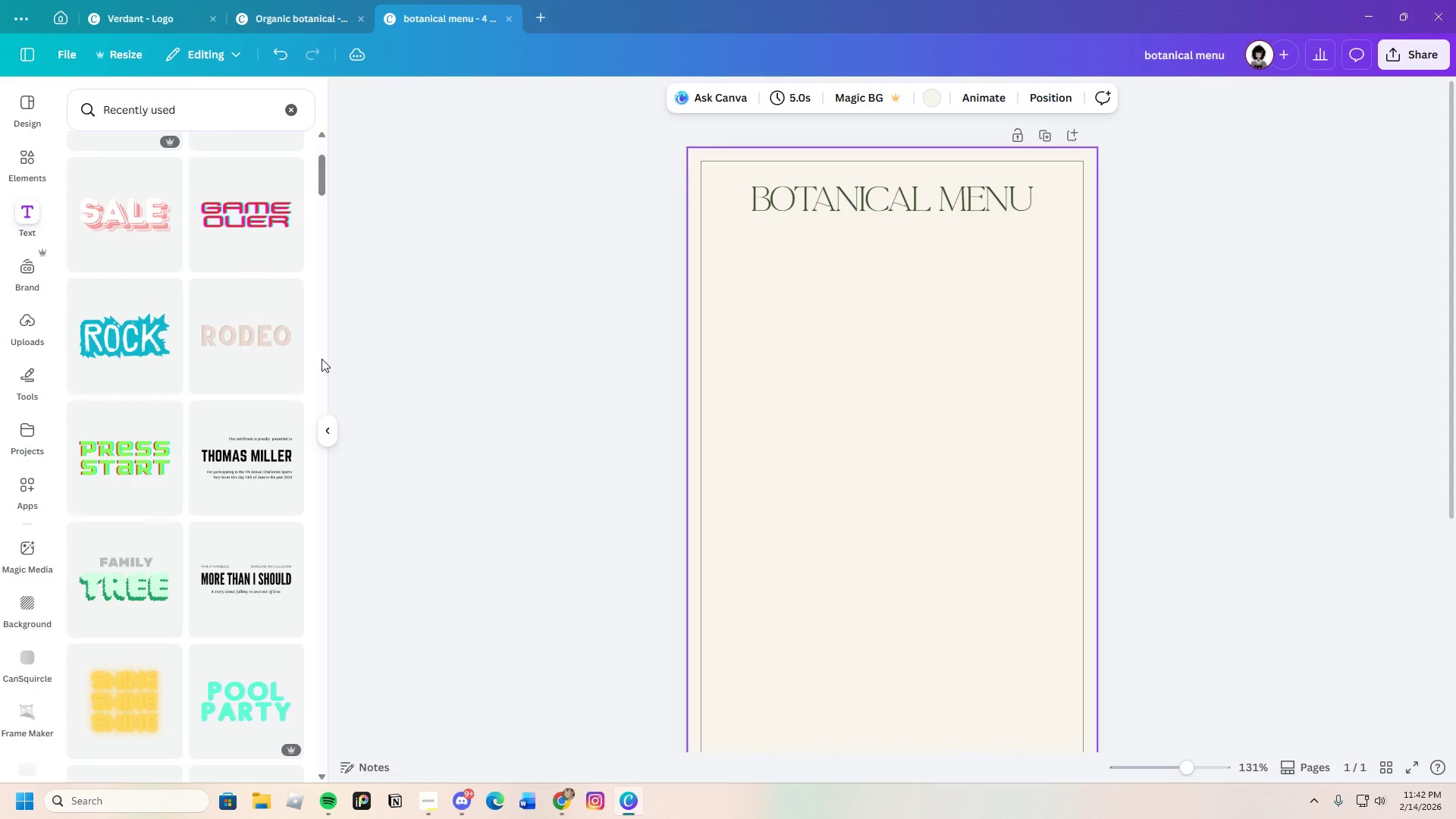 
scroll: coordinate [232, 520], scroll_direction: up, amount: 3.0
 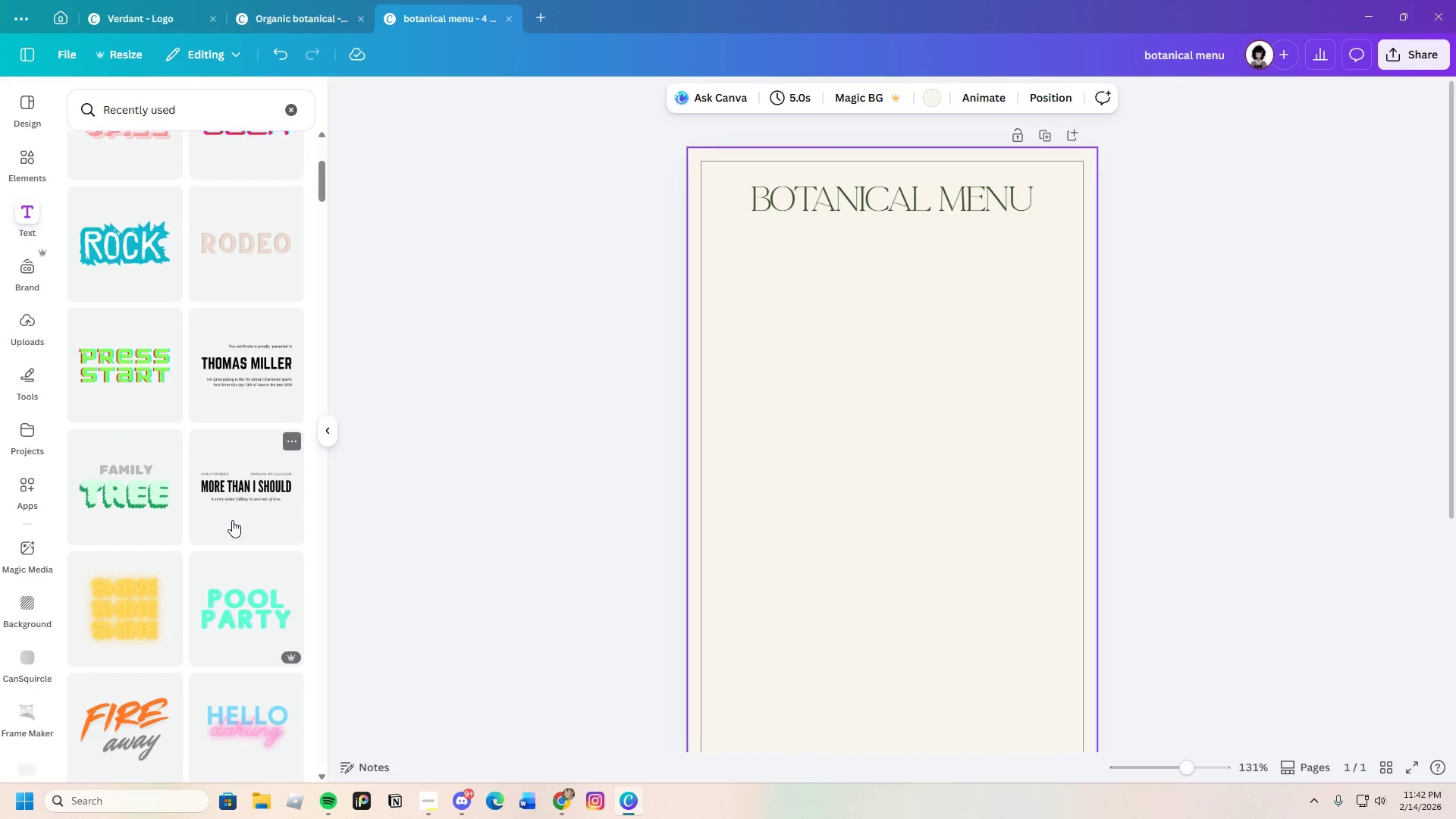 
scroll: coordinate [233, 520], scroll_direction: down, amount: 4.0
 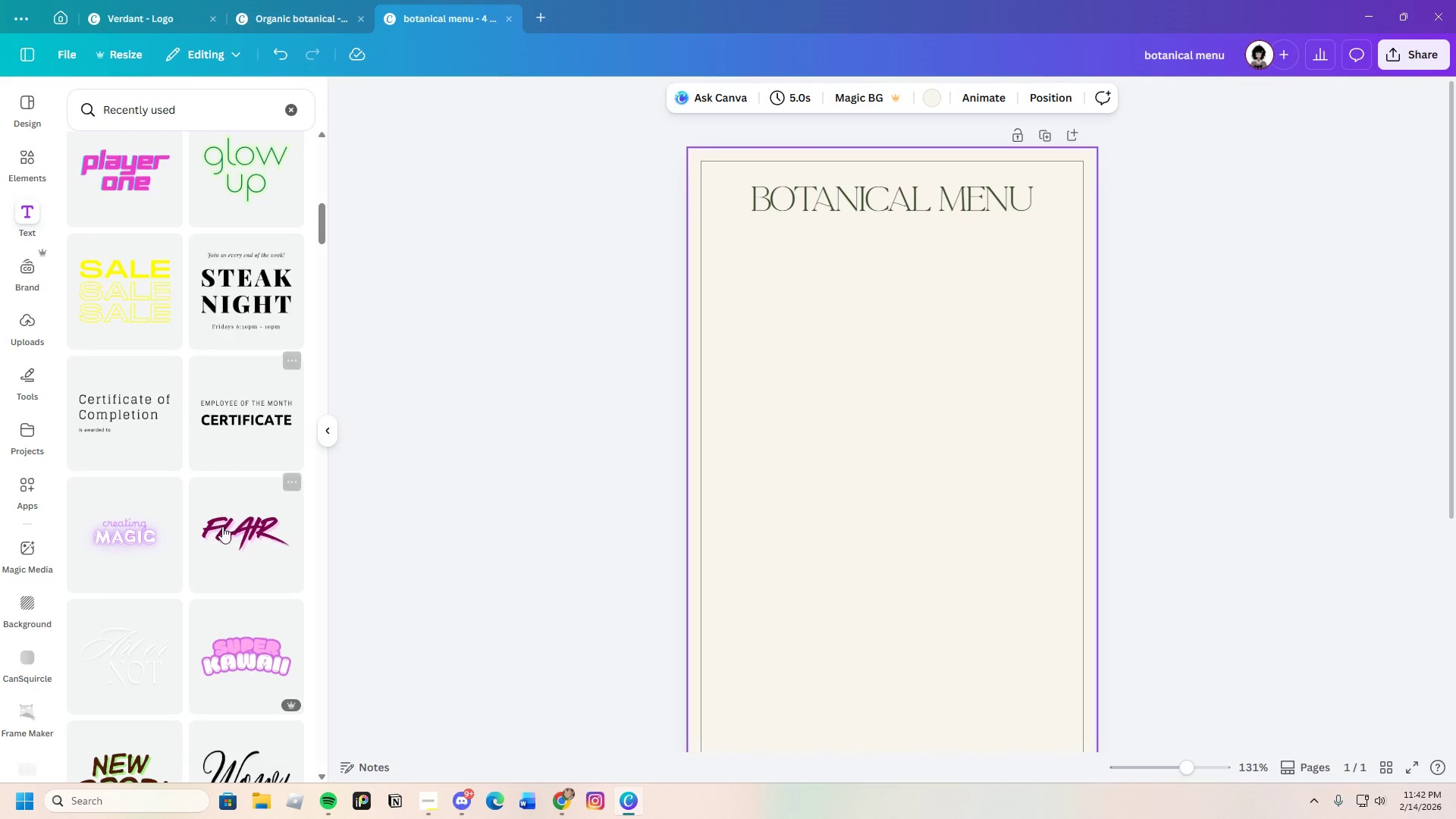 
left_click([233, 318])
 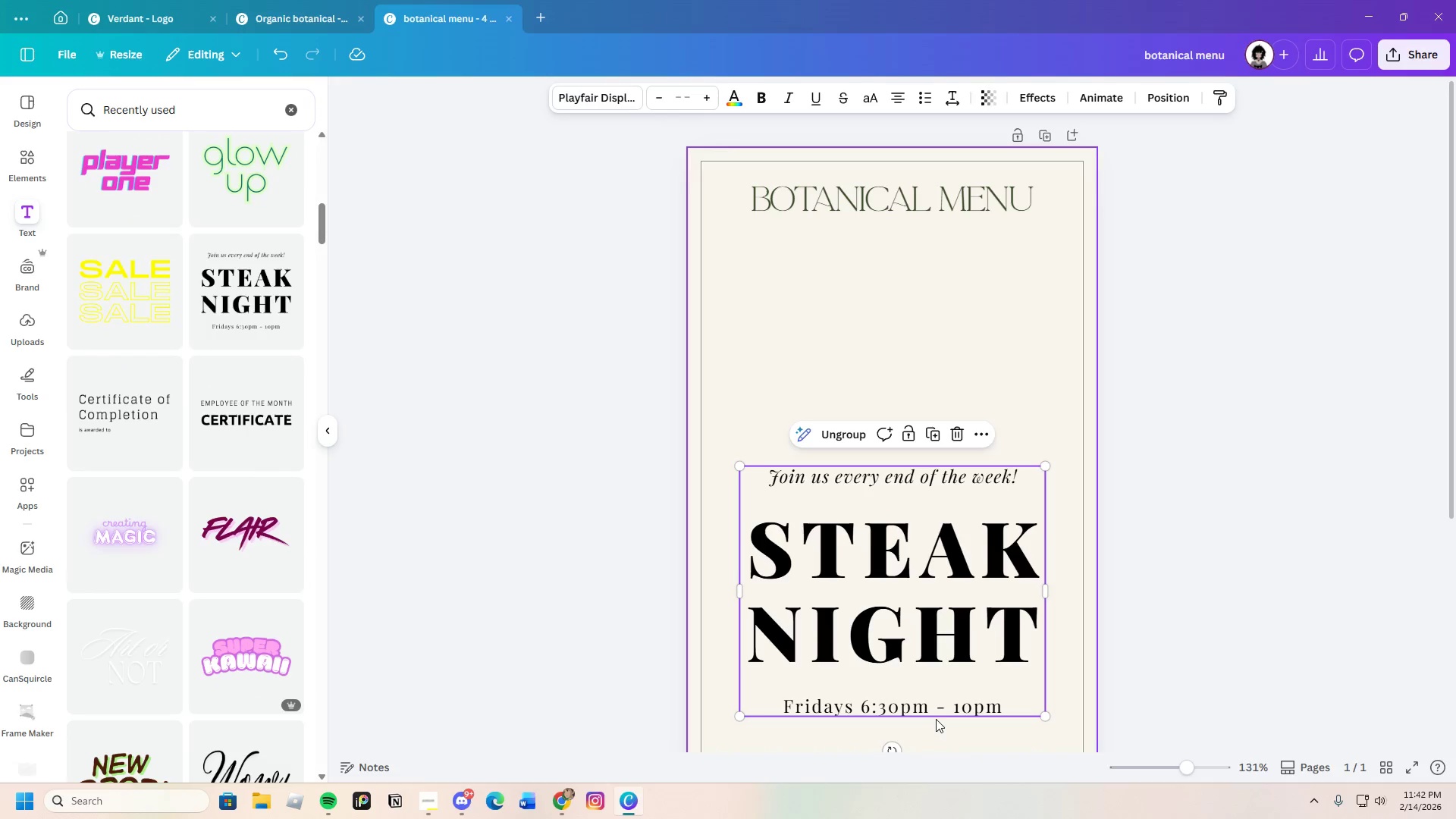 
left_click([934, 715])
 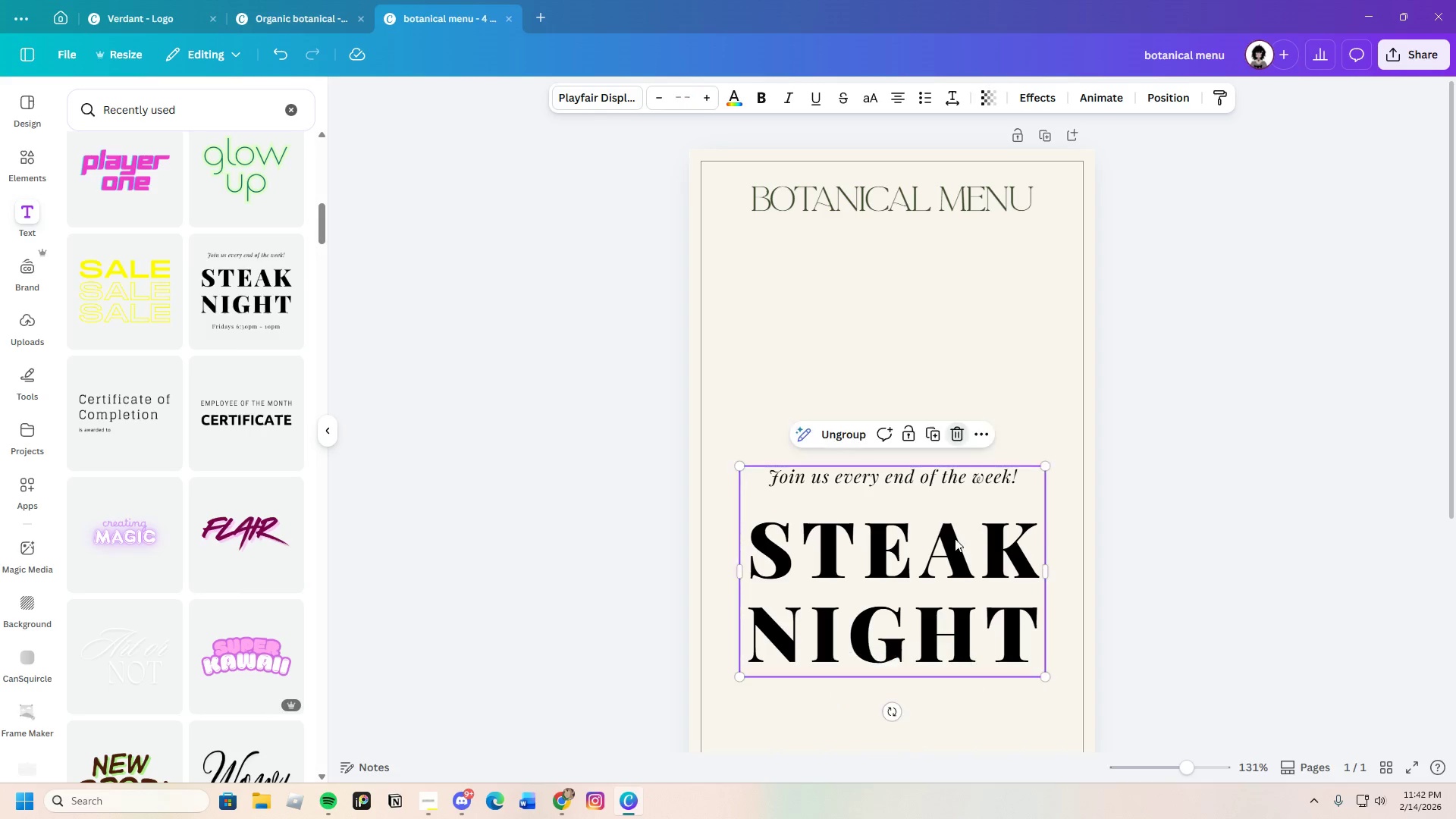 
left_click([959, 481])
 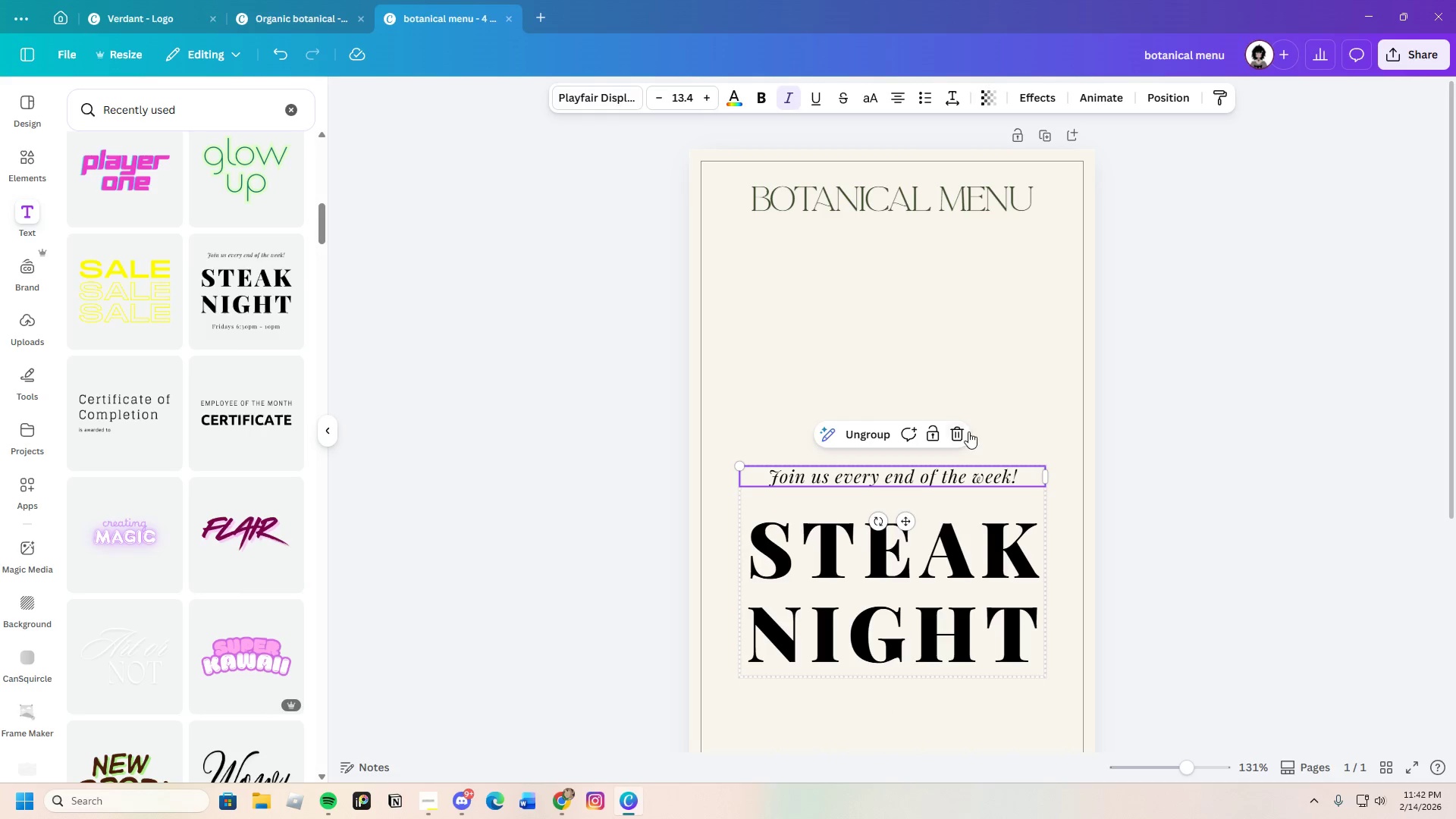 
left_click([954, 431])
 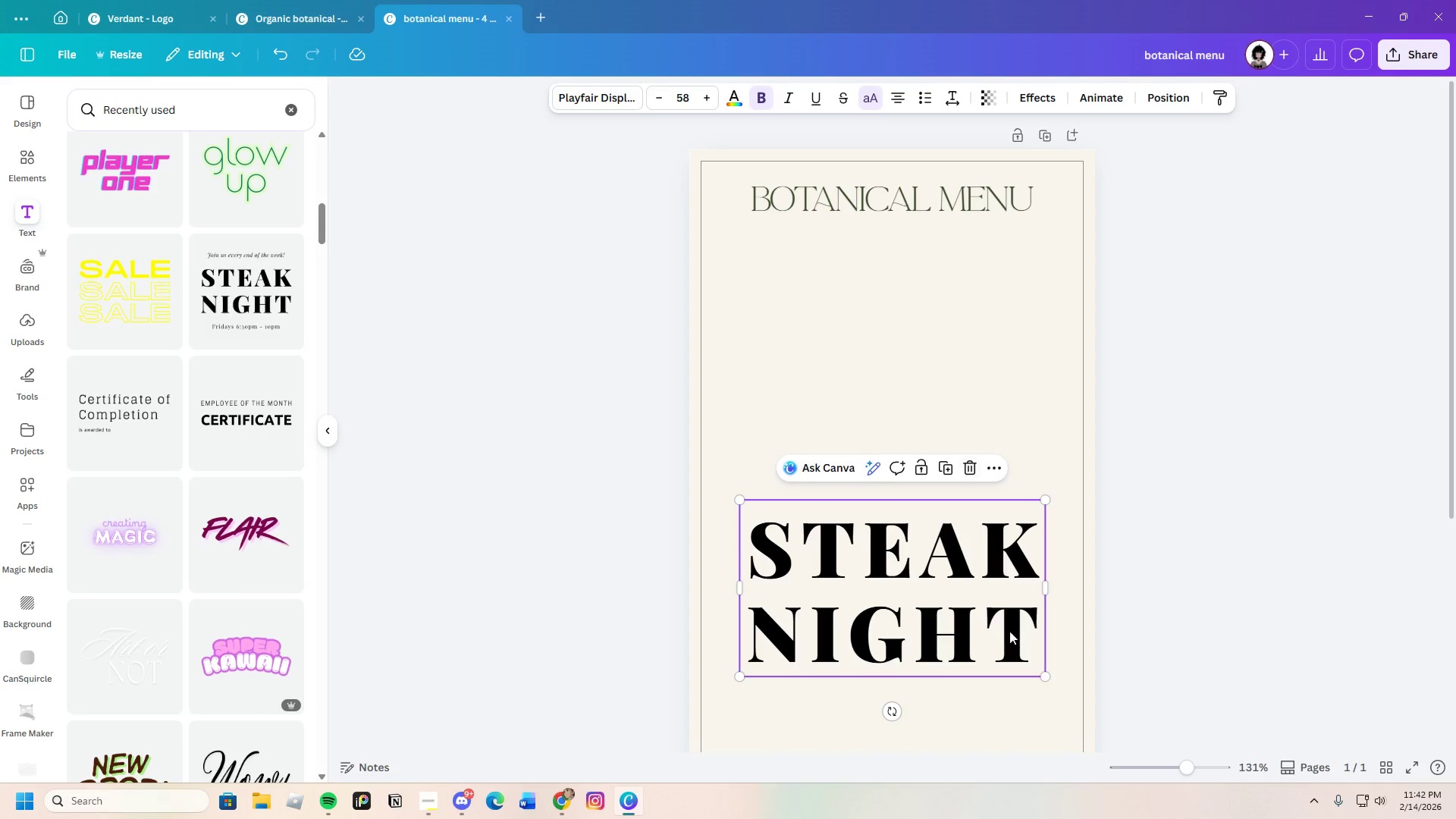 
left_click([996, 620])
 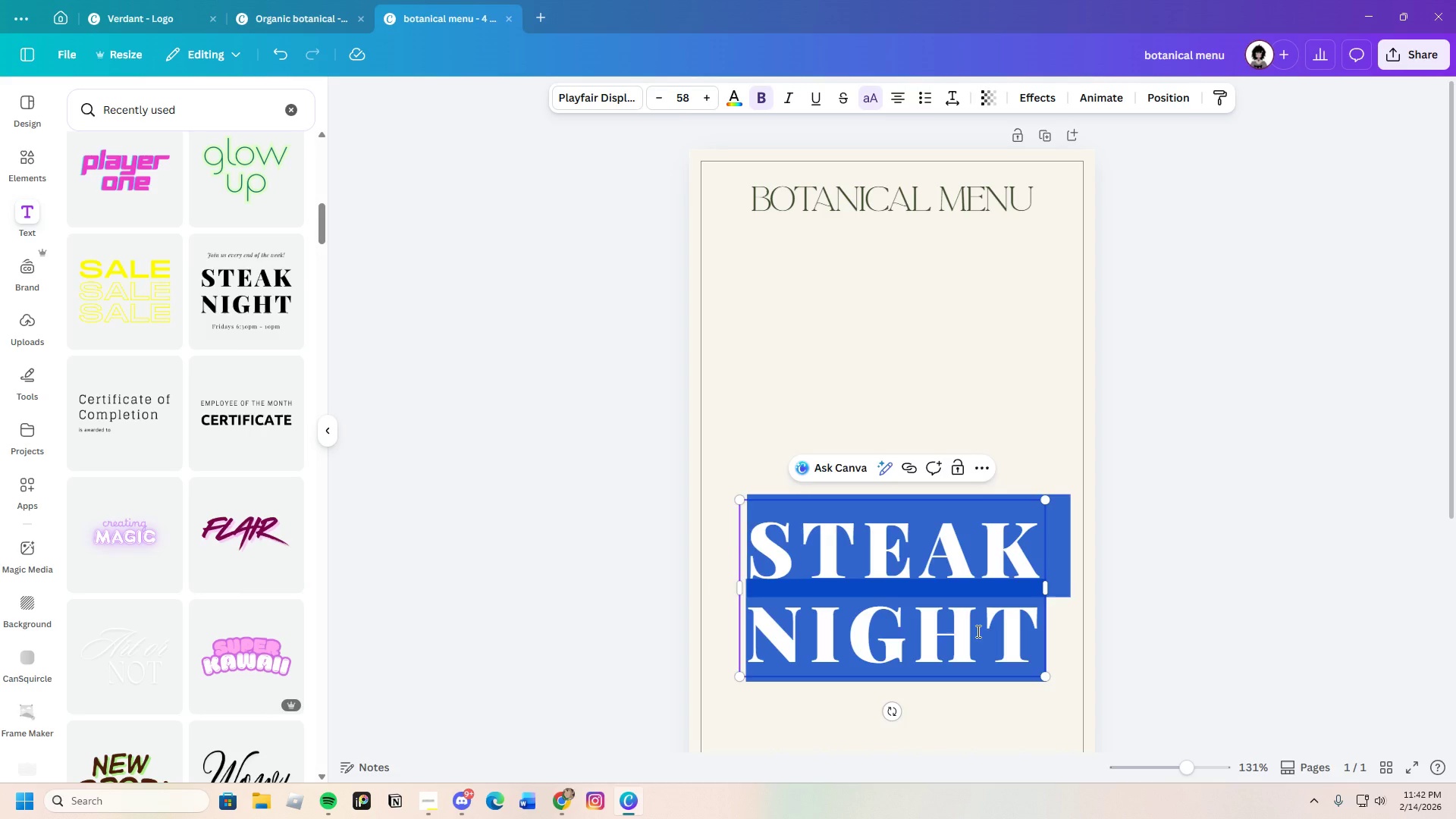 
key(Backspace)
type(Foraged appetizer)
 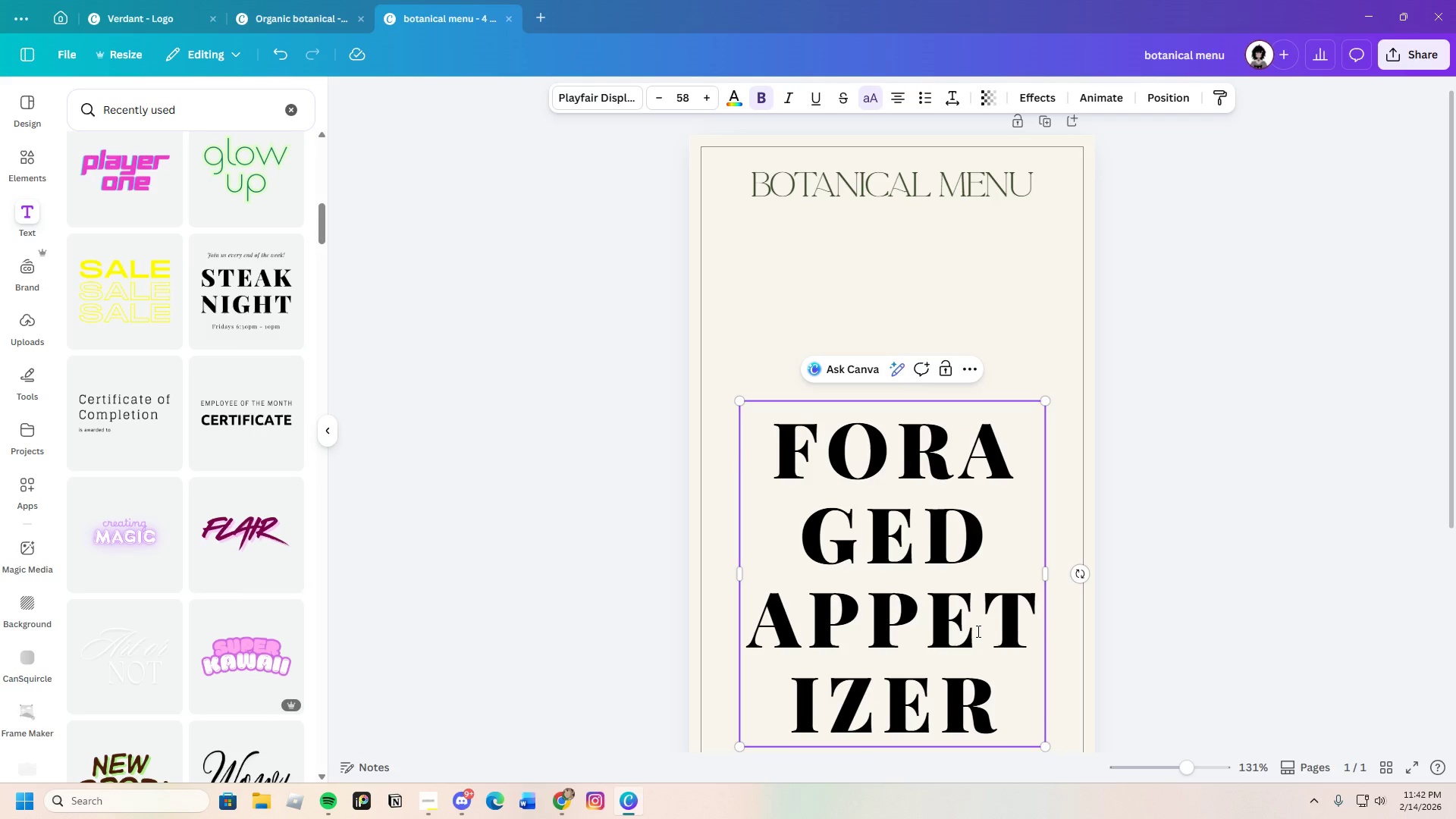 
left_click_drag(start_coordinate=[1047, 577], to_coordinate=[1138, 555])
 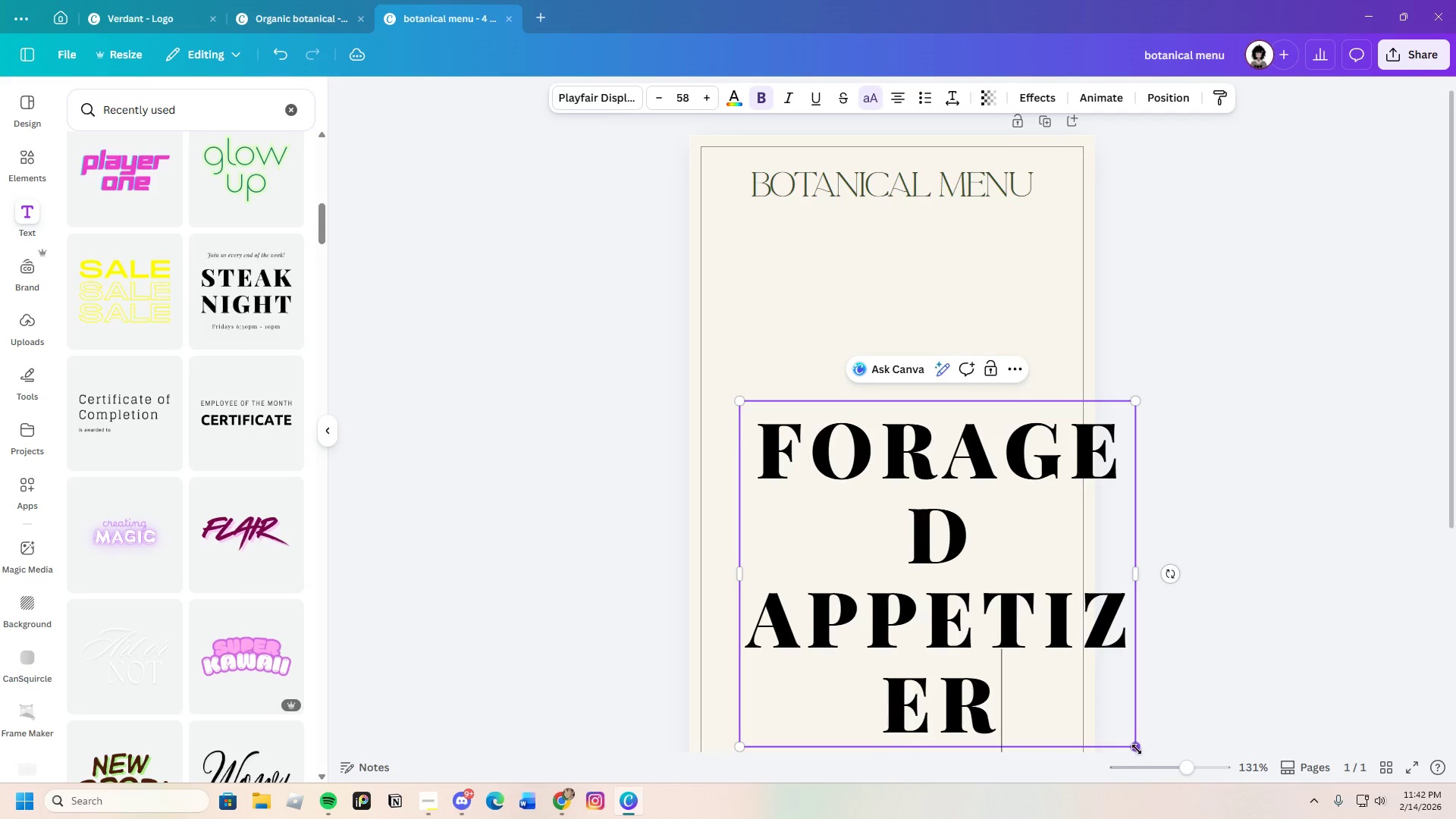 
left_click_drag(start_coordinate=[1136, 750], to_coordinate=[913, 486])
 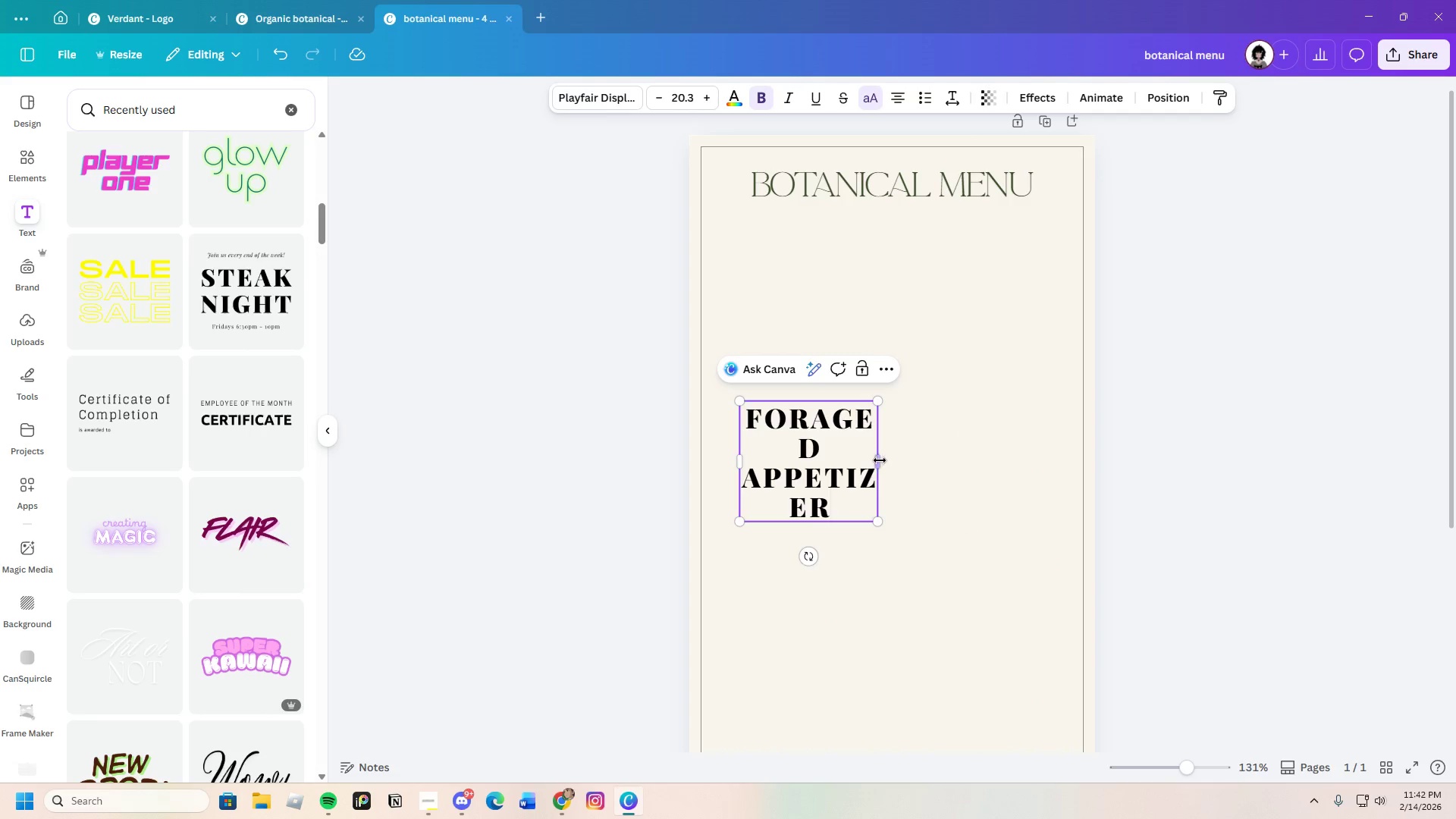 
left_click_drag(start_coordinate=[881, 460], to_coordinate=[1127, 466])
 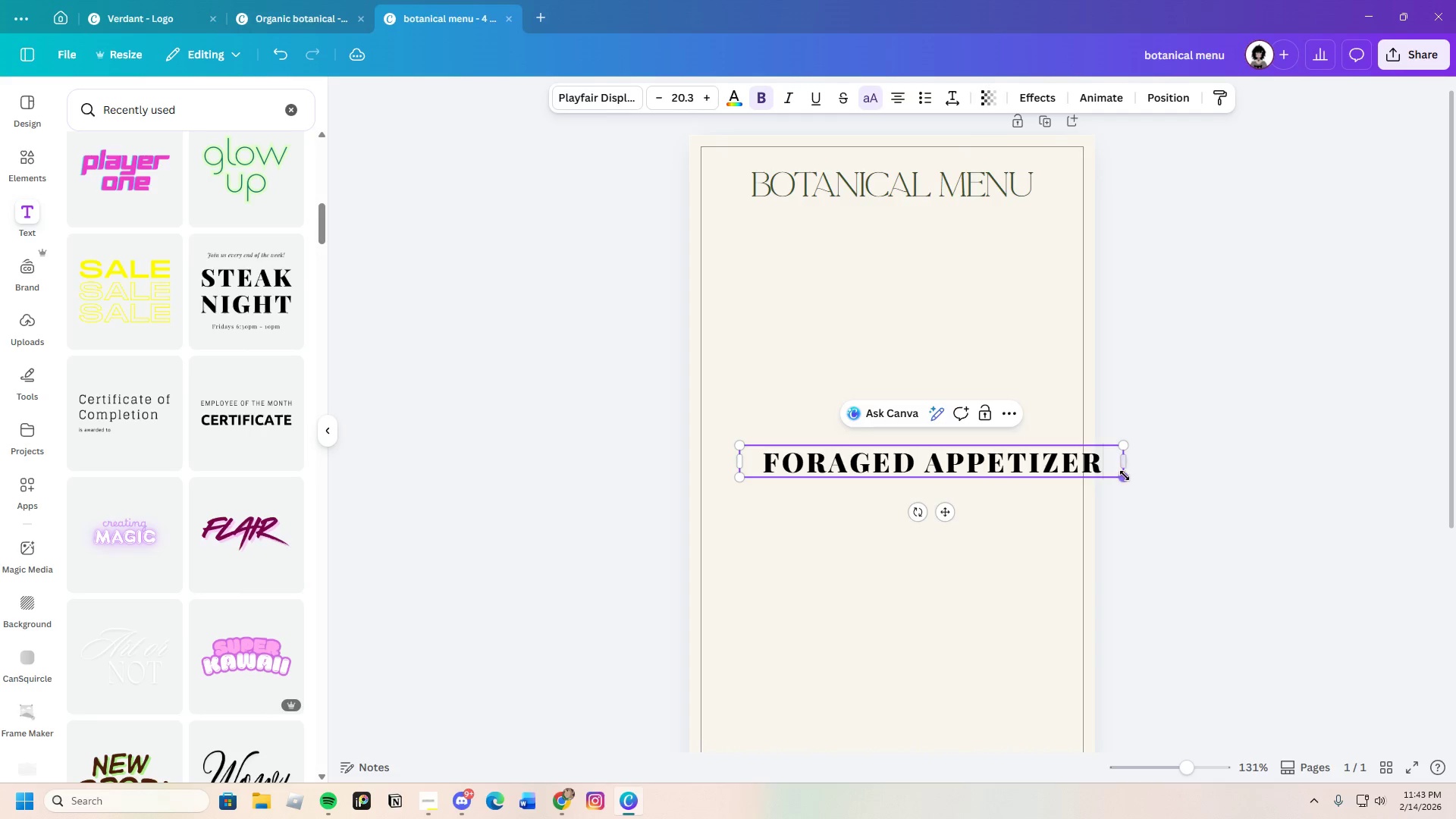 
left_click_drag(start_coordinate=[1125, 475], to_coordinate=[965, 457])
 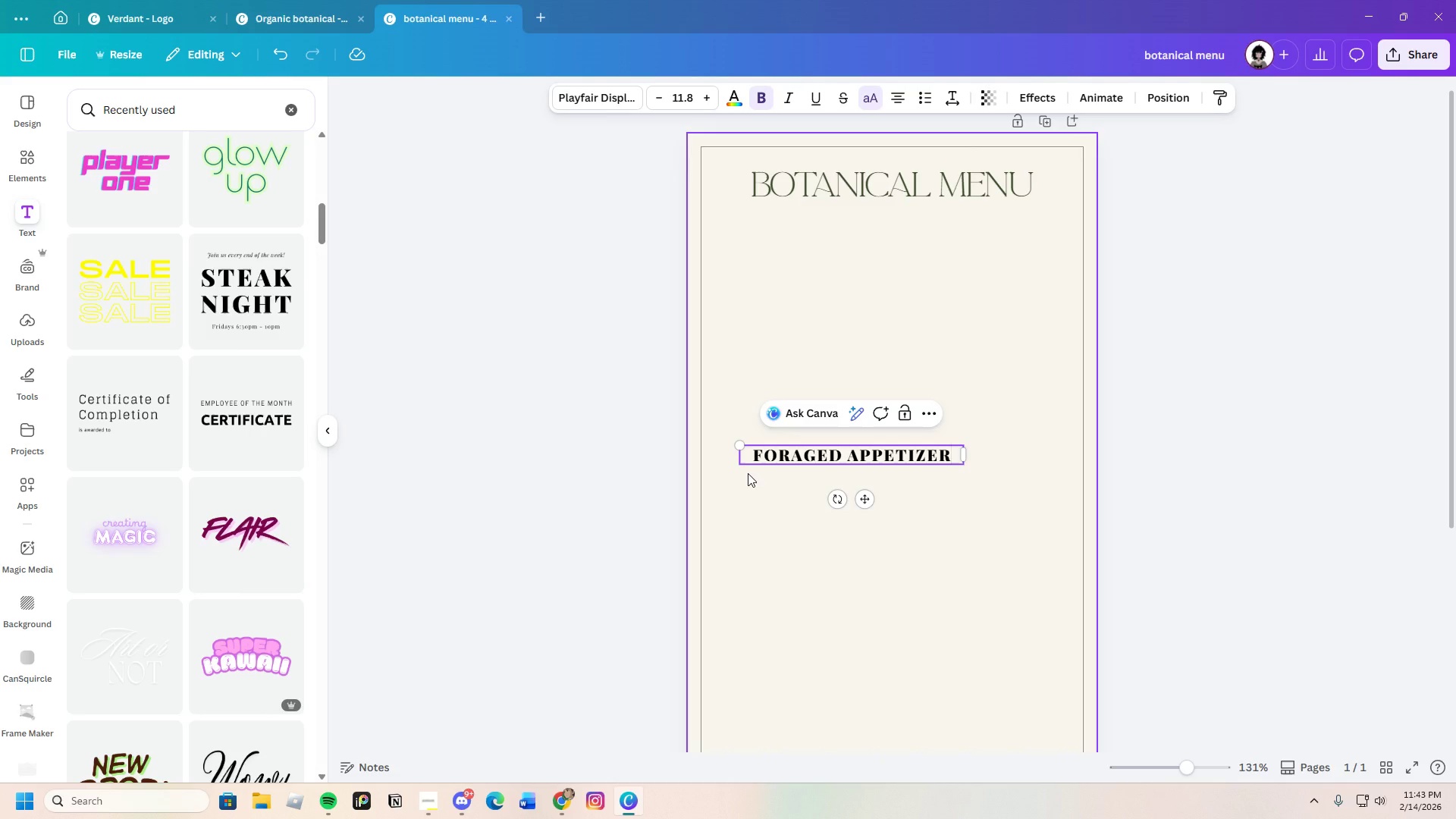 
wait(12.03)
 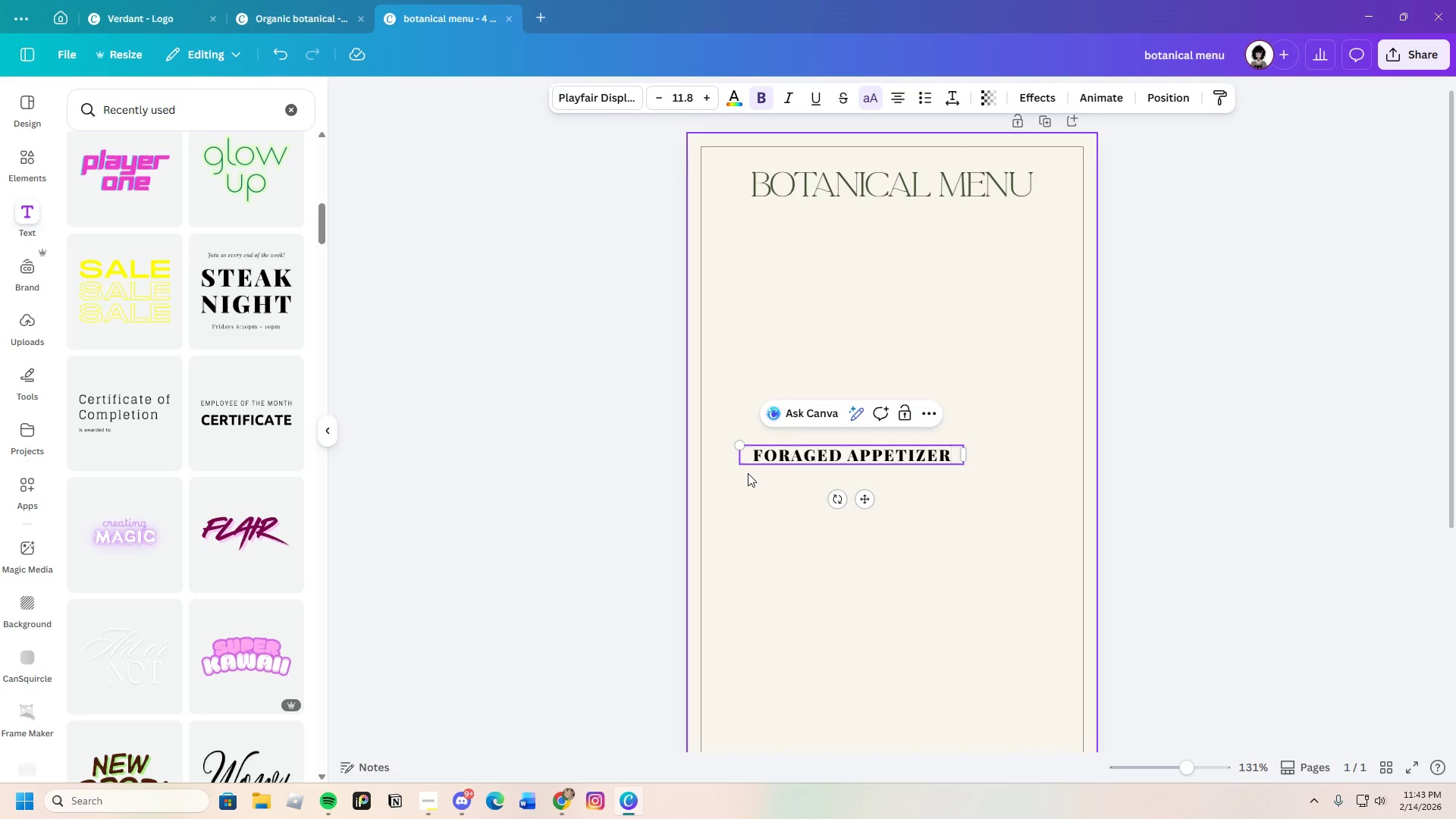 
key(S)
 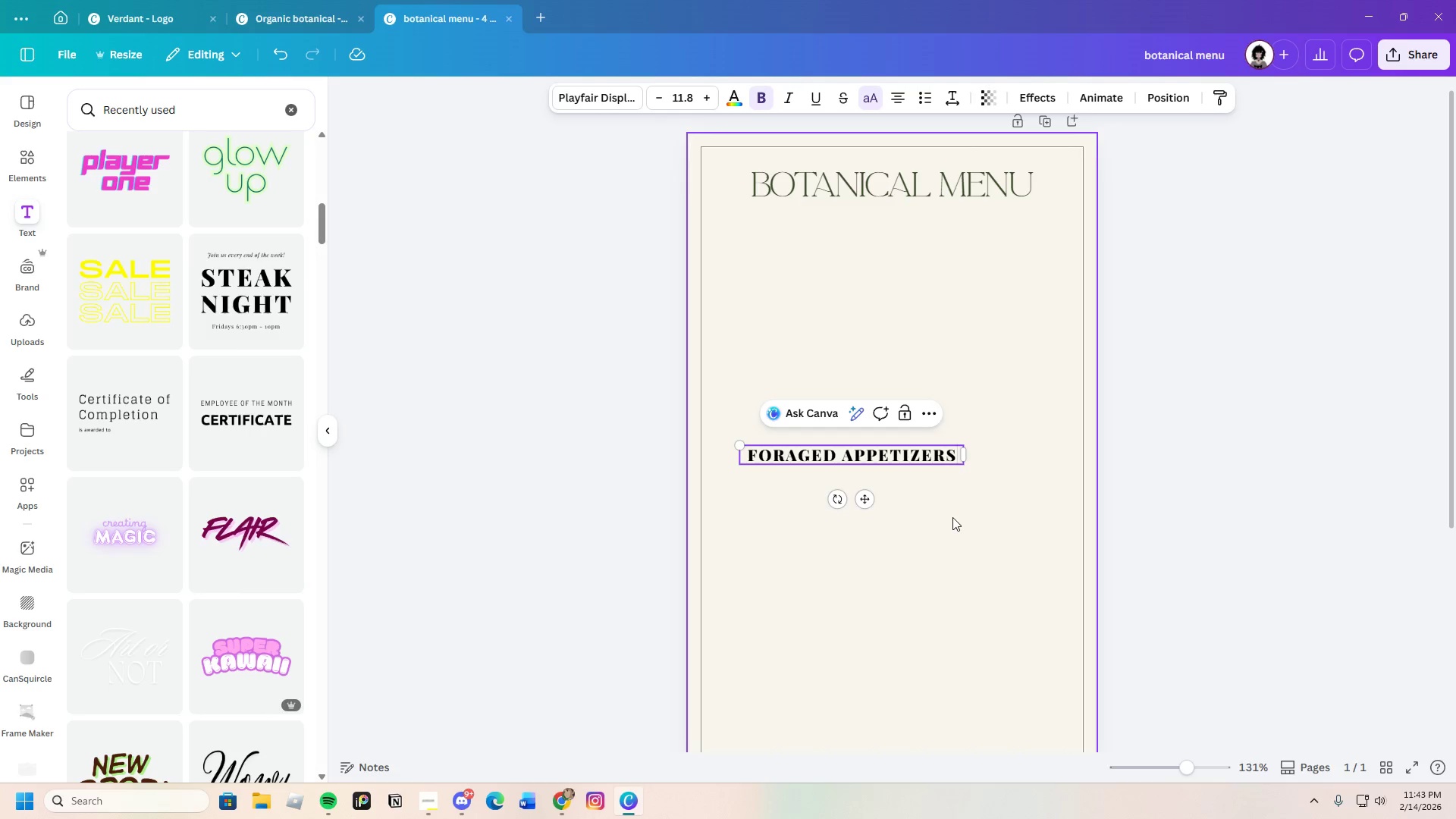 
wait(19.94)
 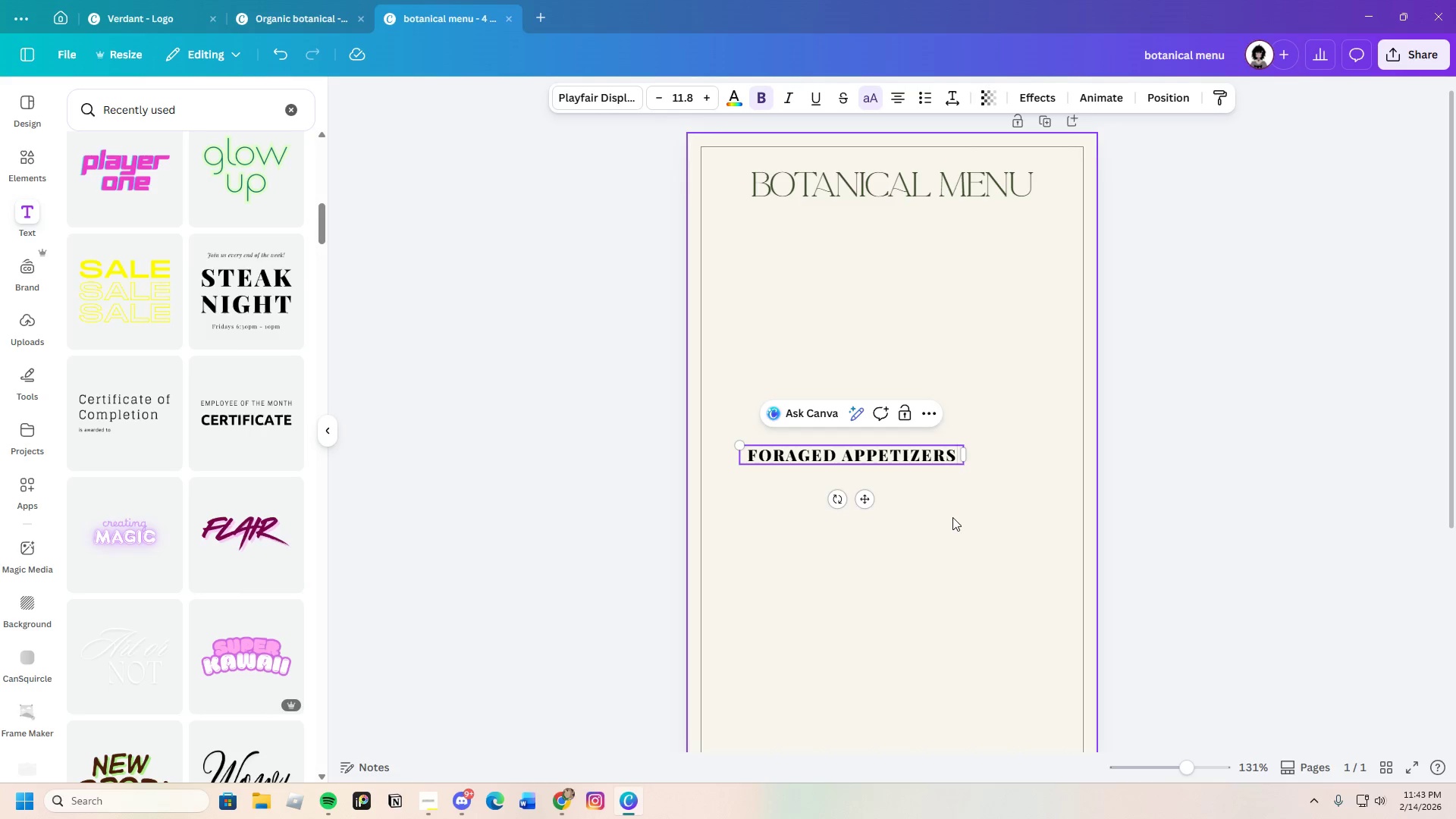 
left_click([742, 460])
 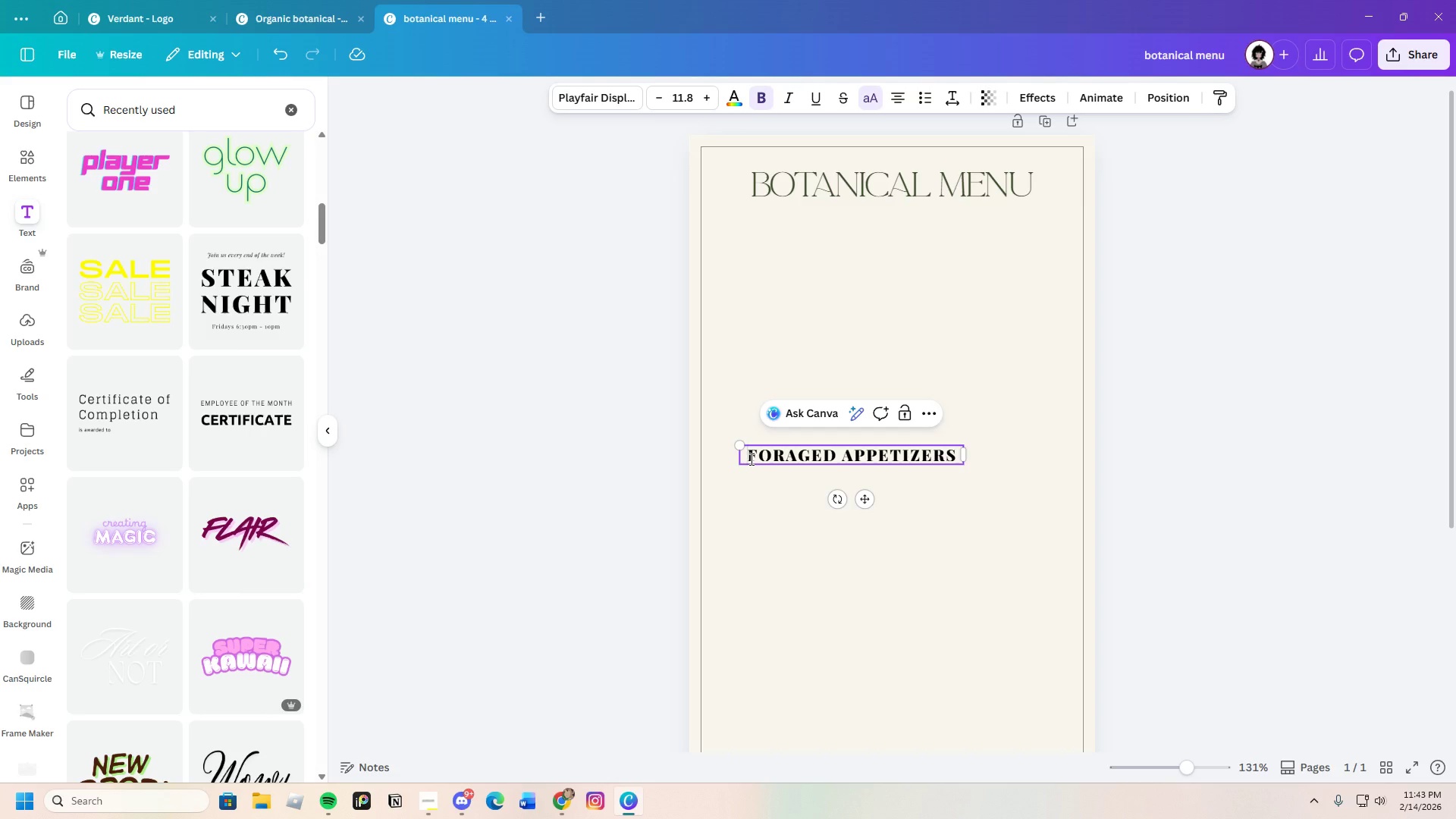 
left_click_drag(start_coordinate=[749, 459], to_coordinate=[956, 463])
 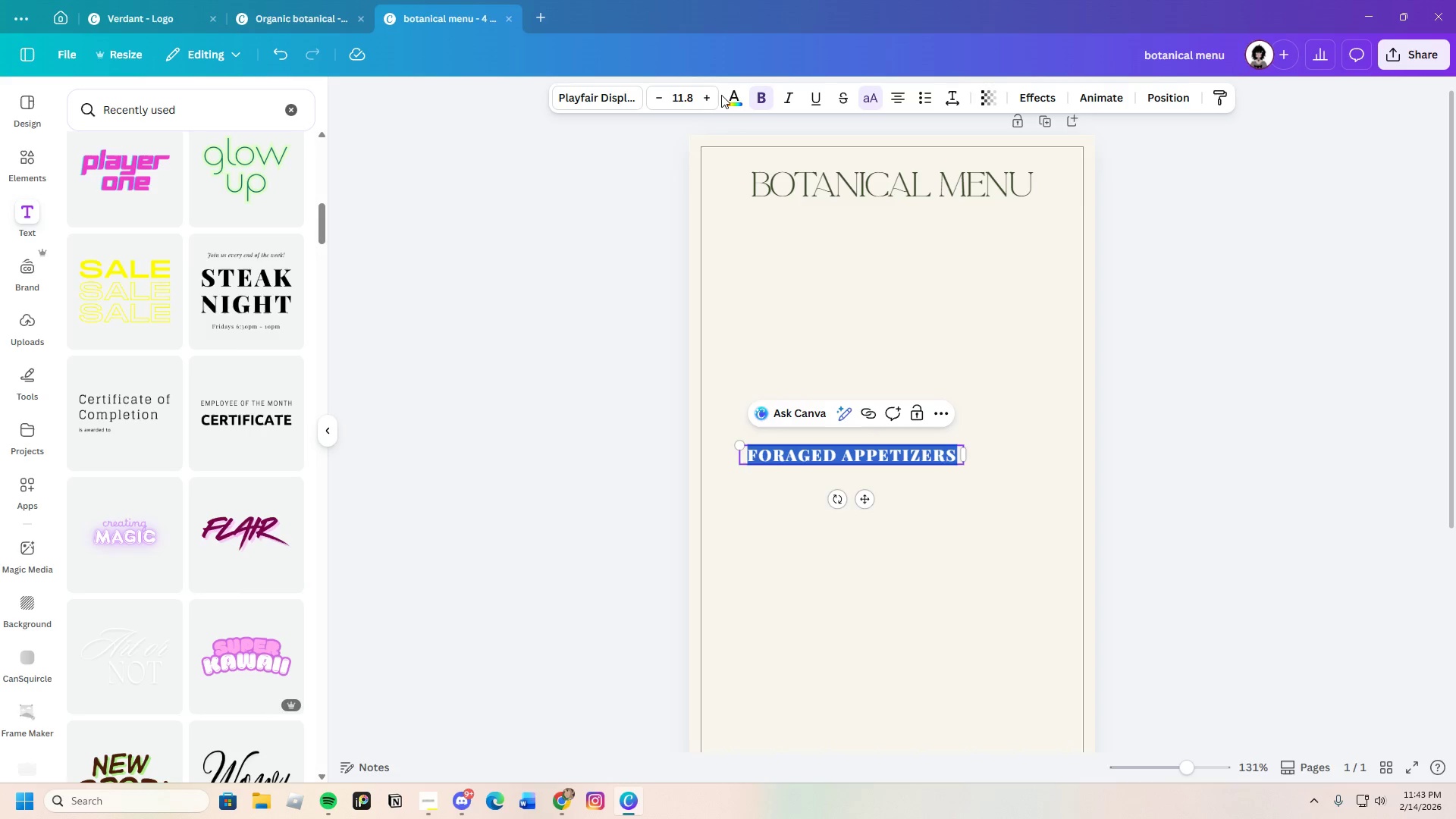 
left_click([737, 97])
 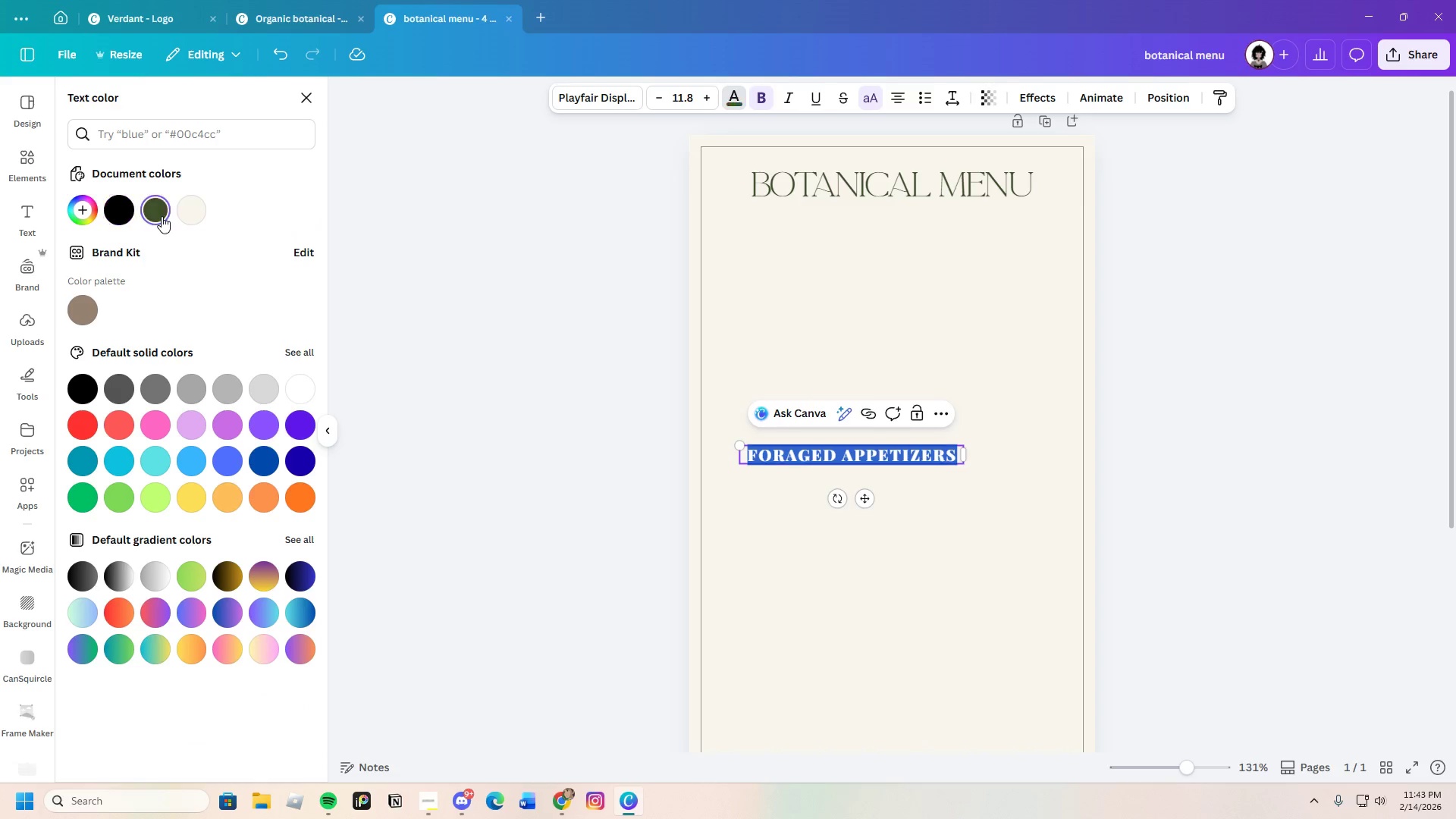 
left_click([843, 576])
 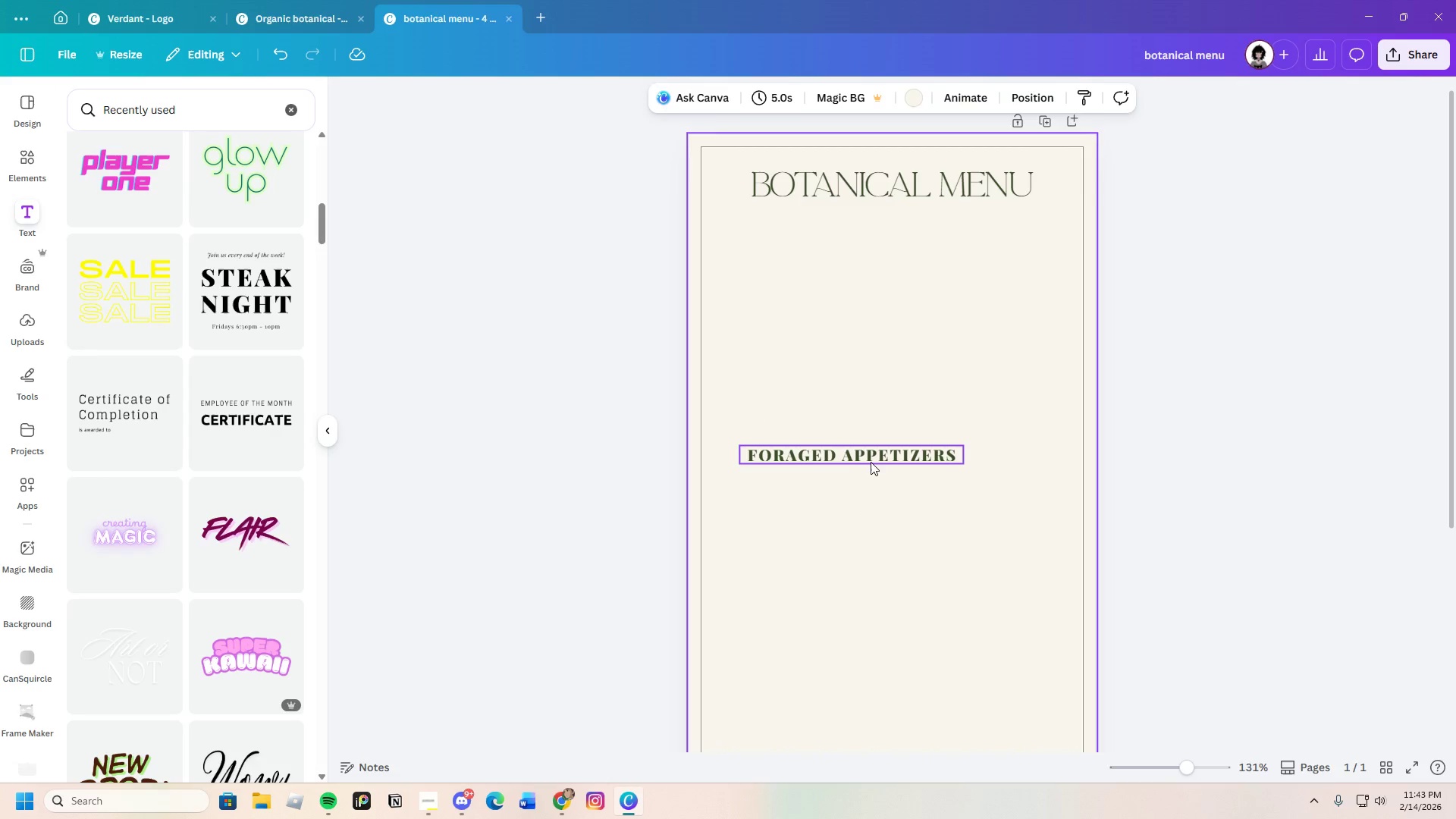 
left_click_drag(start_coordinate=[871, 460], to_coordinate=[918, 262])
 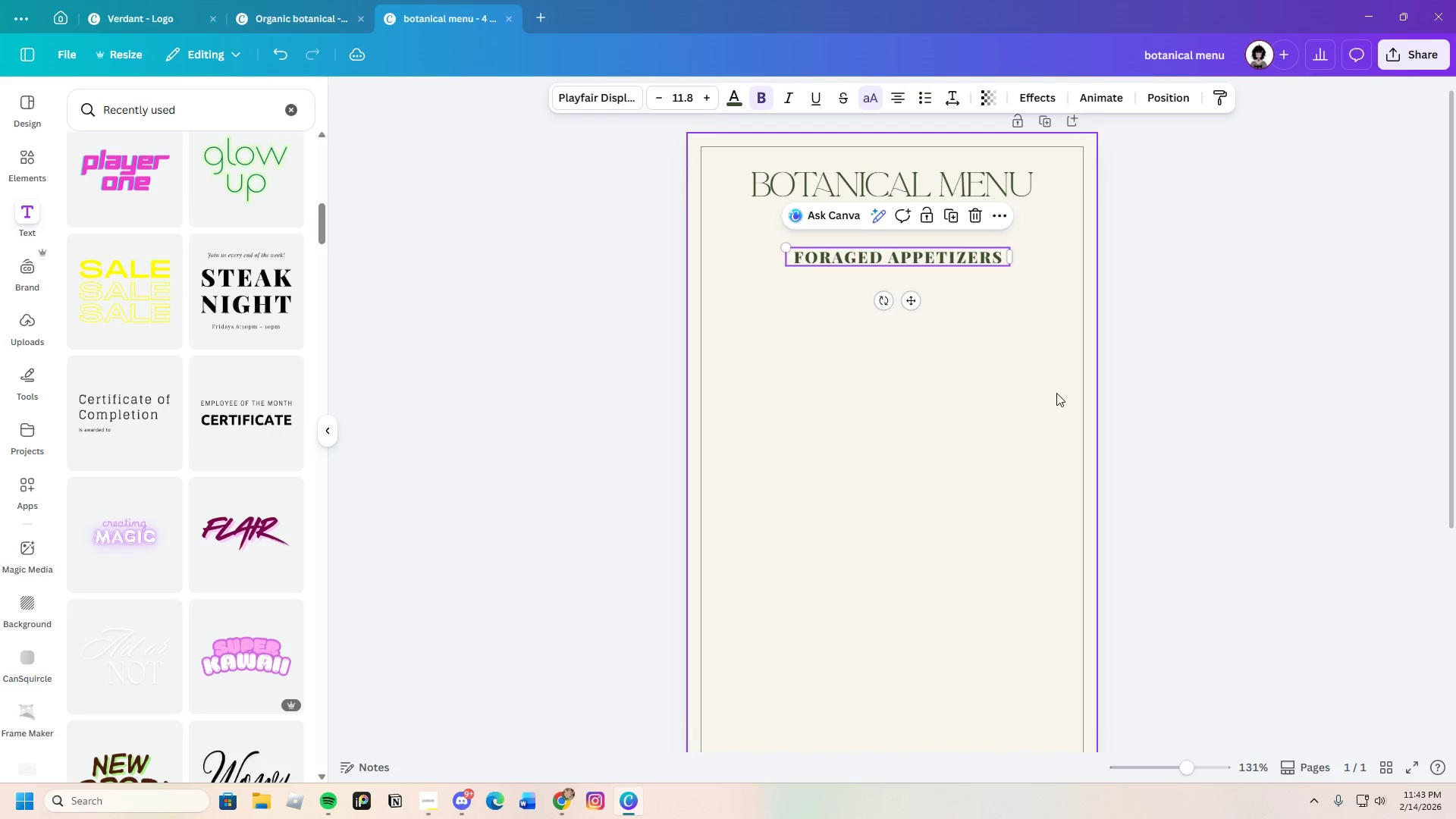 
left_click([1056, 392])
 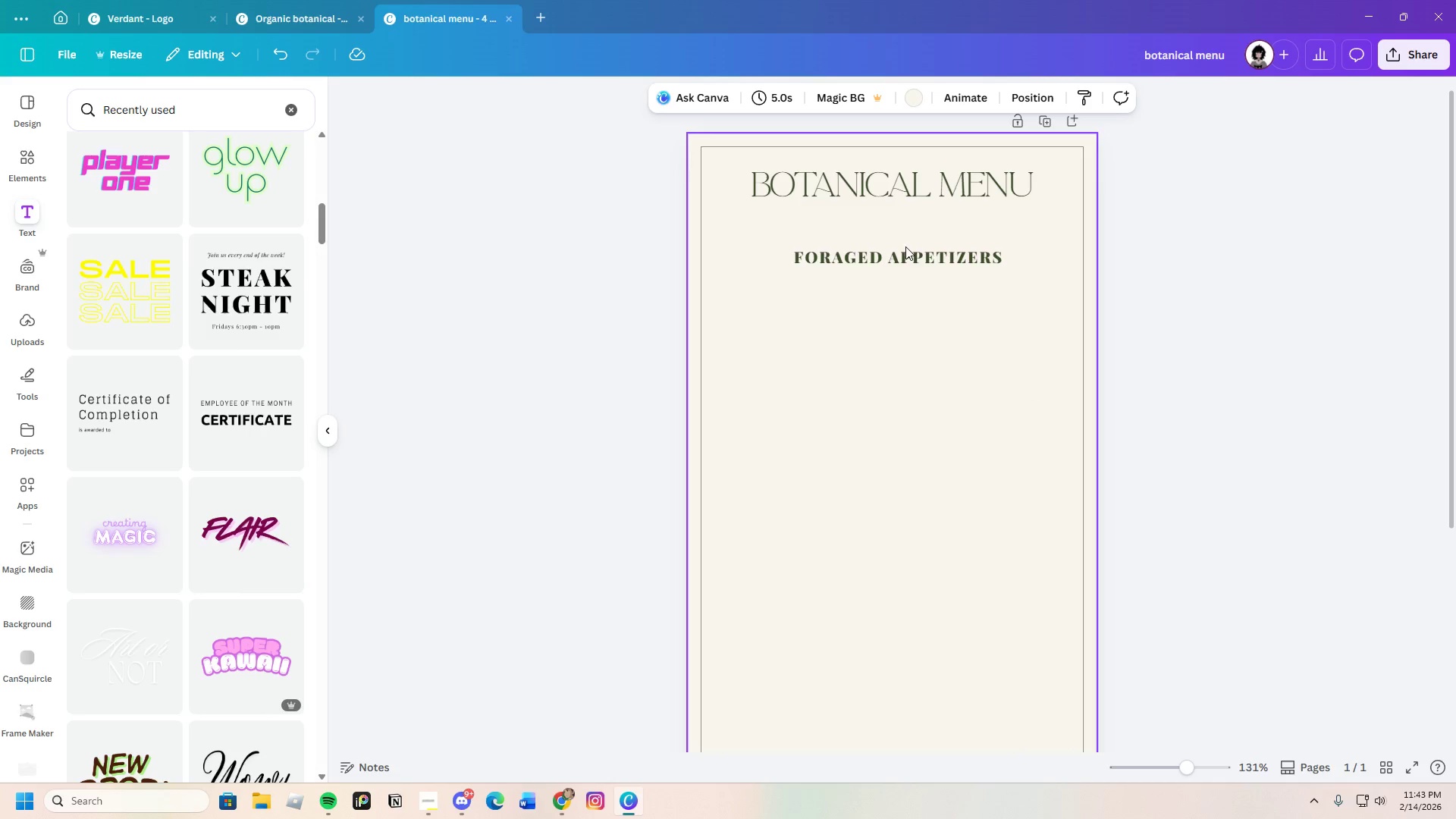 
left_click_drag(start_coordinate=[913, 258], to_coordinate=[907, 259])
 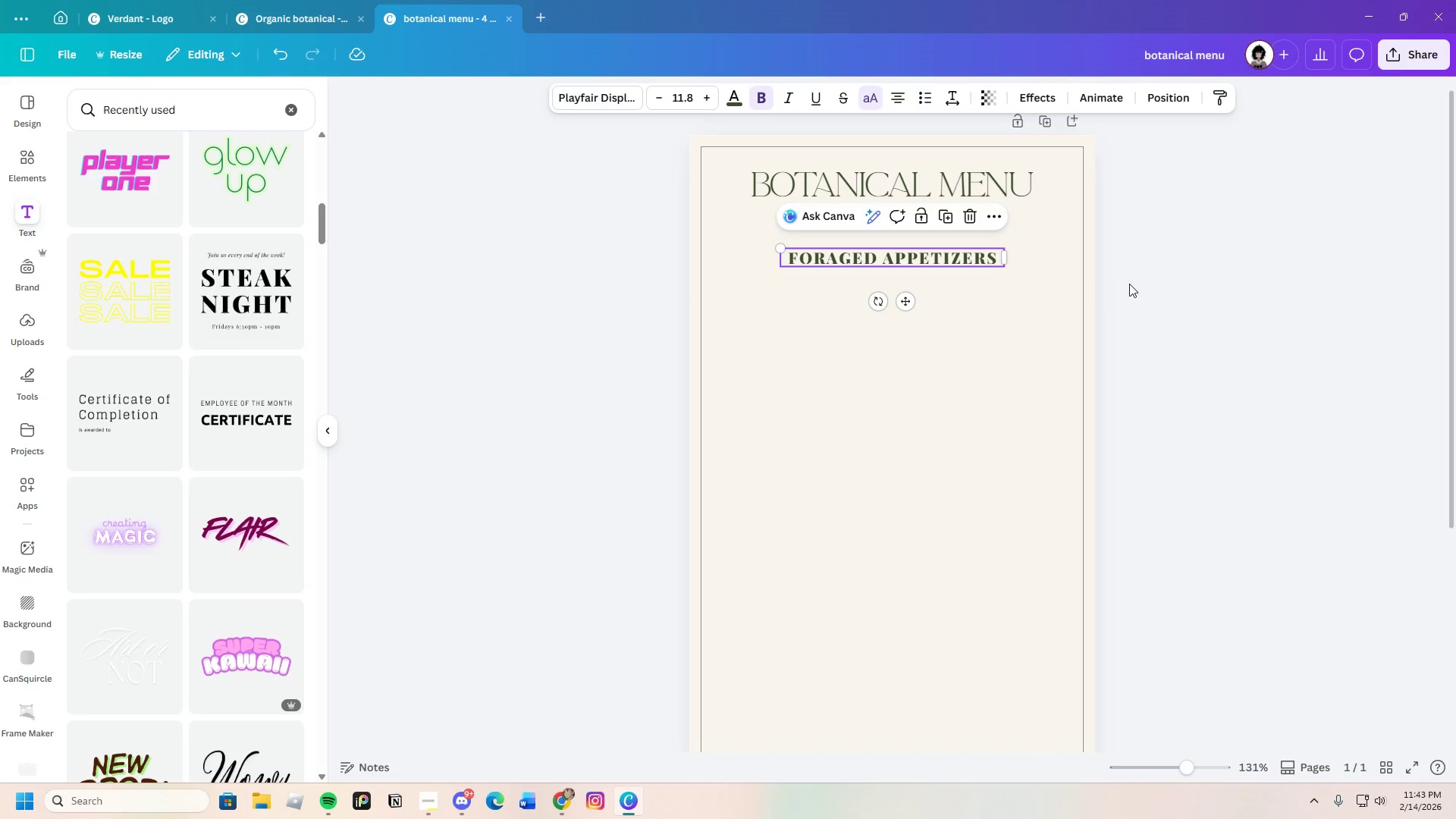 
left_click([1129, 284])
 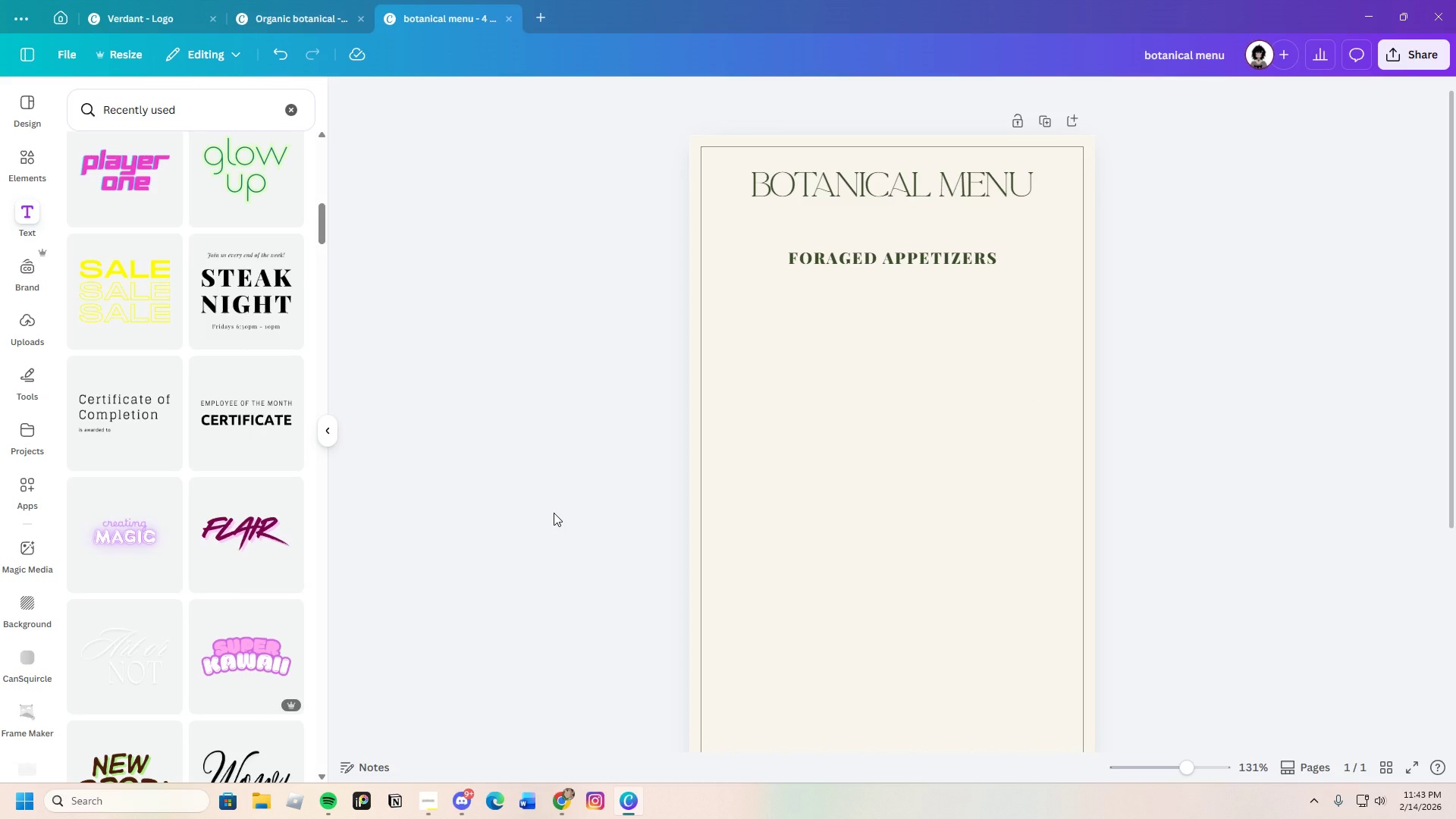 
wait(7.08)
 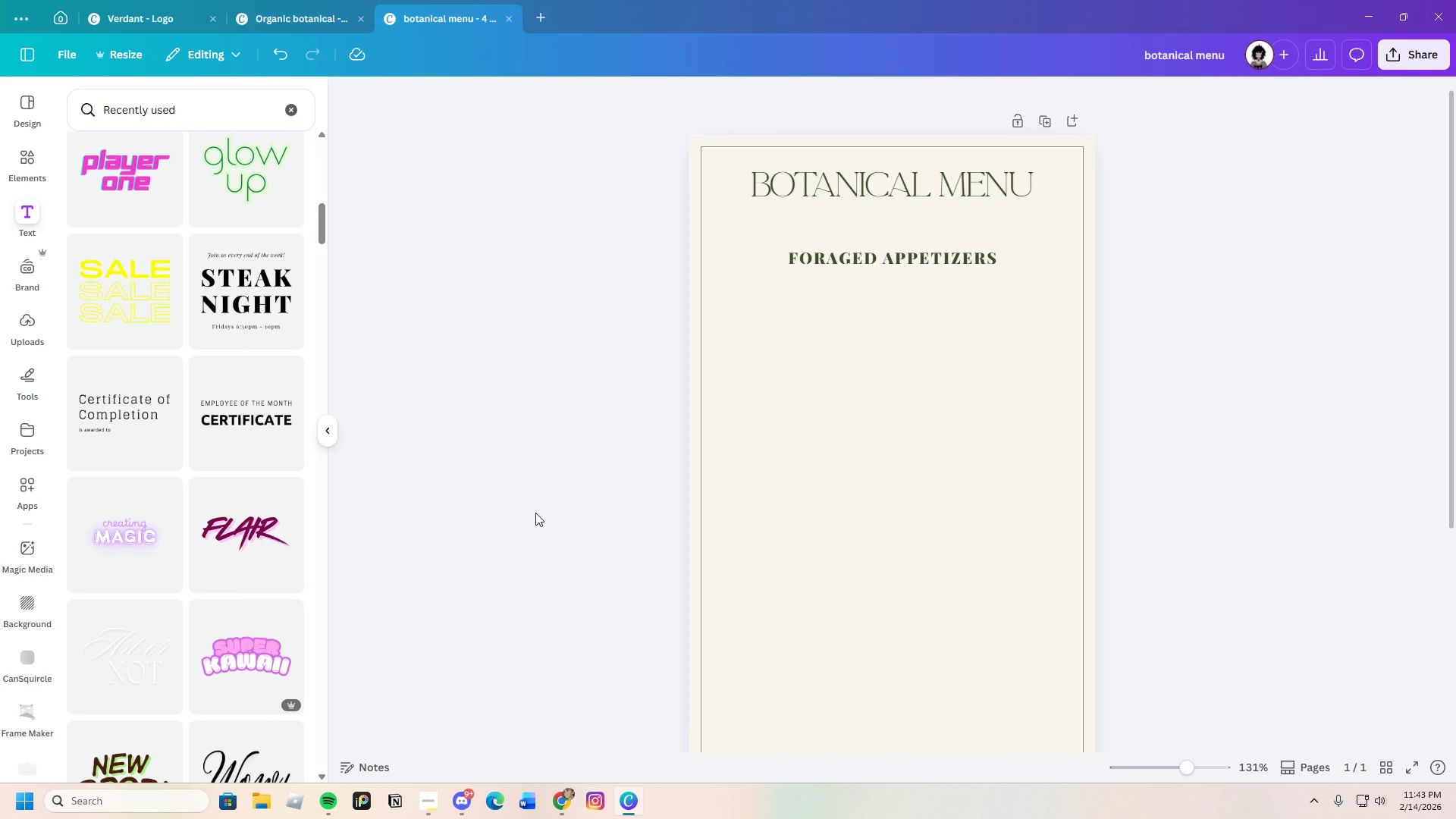 
left_click([127, 403])
 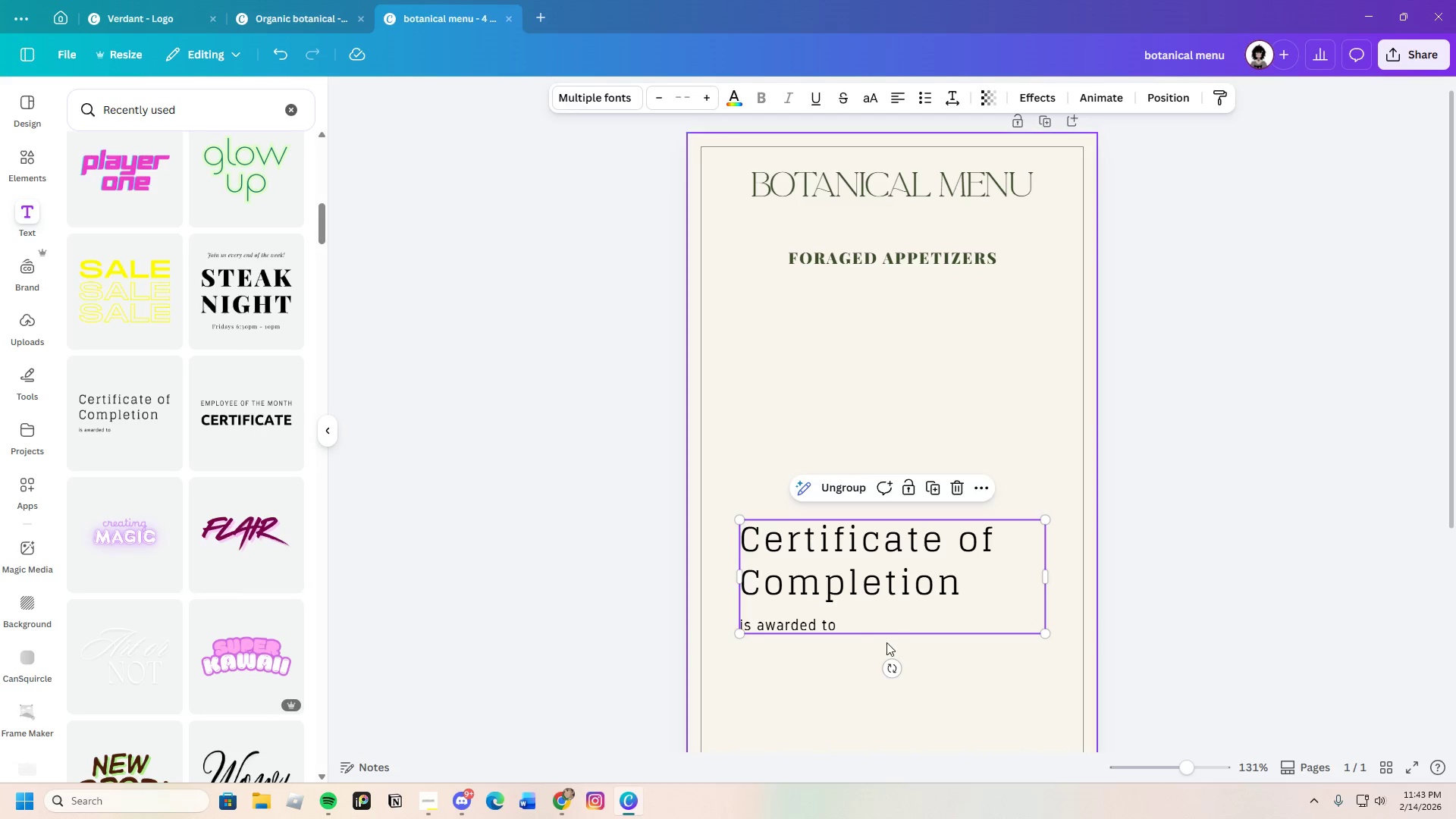 
left_click([852, 644])
 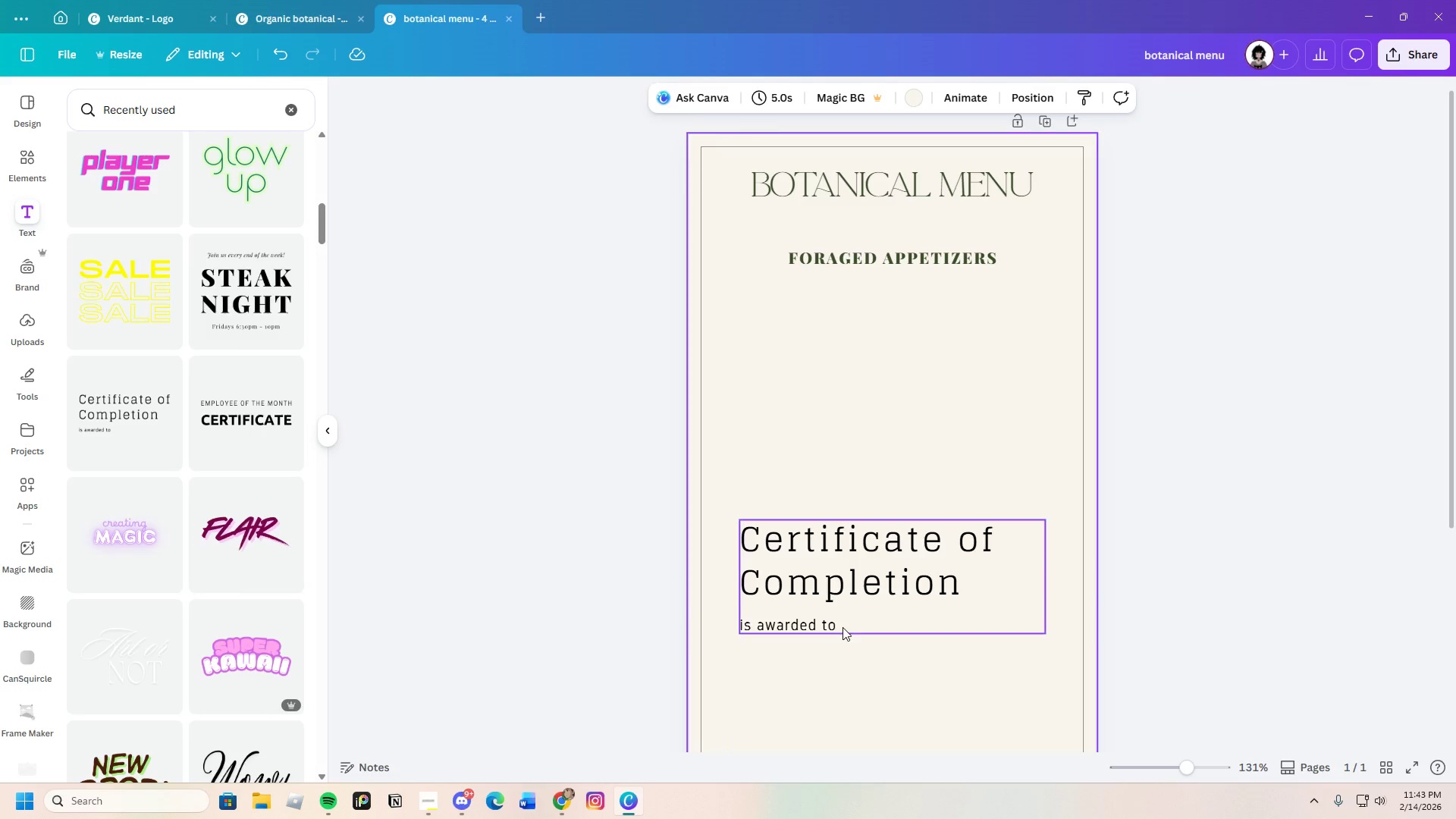 
left_click([840, 626])
 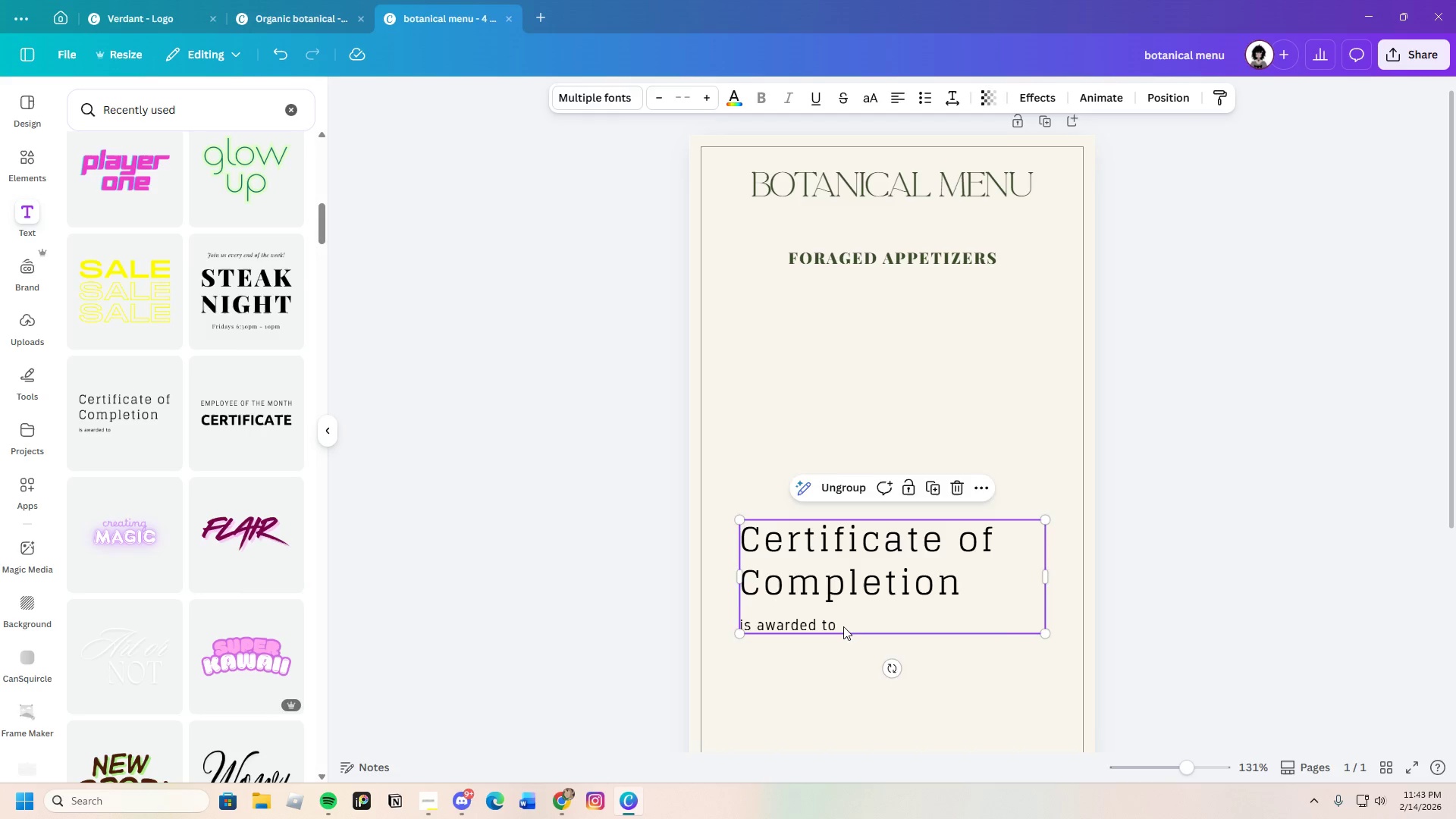 
left_click([843, 626])
 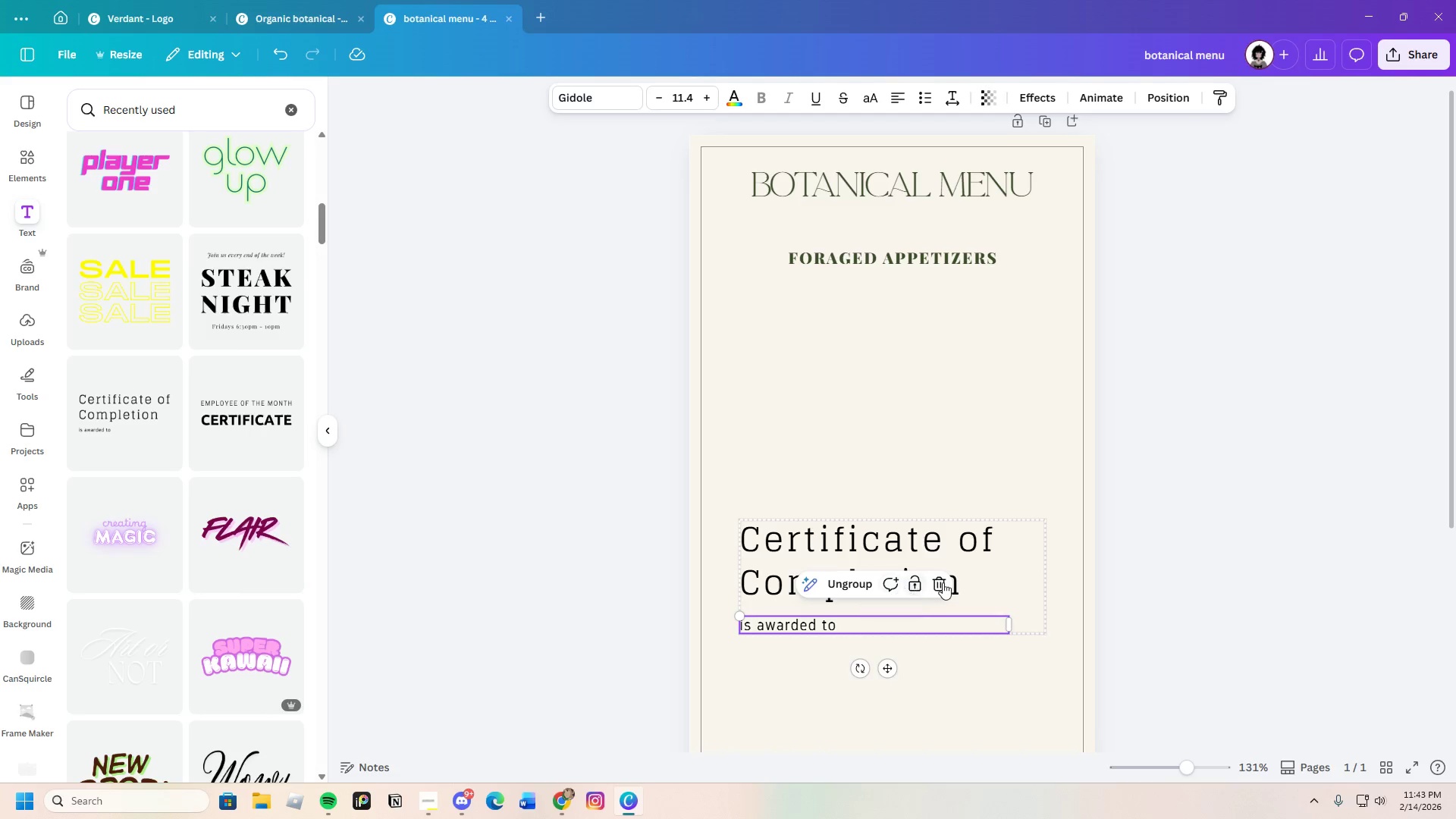 
left_click([944, 582])
 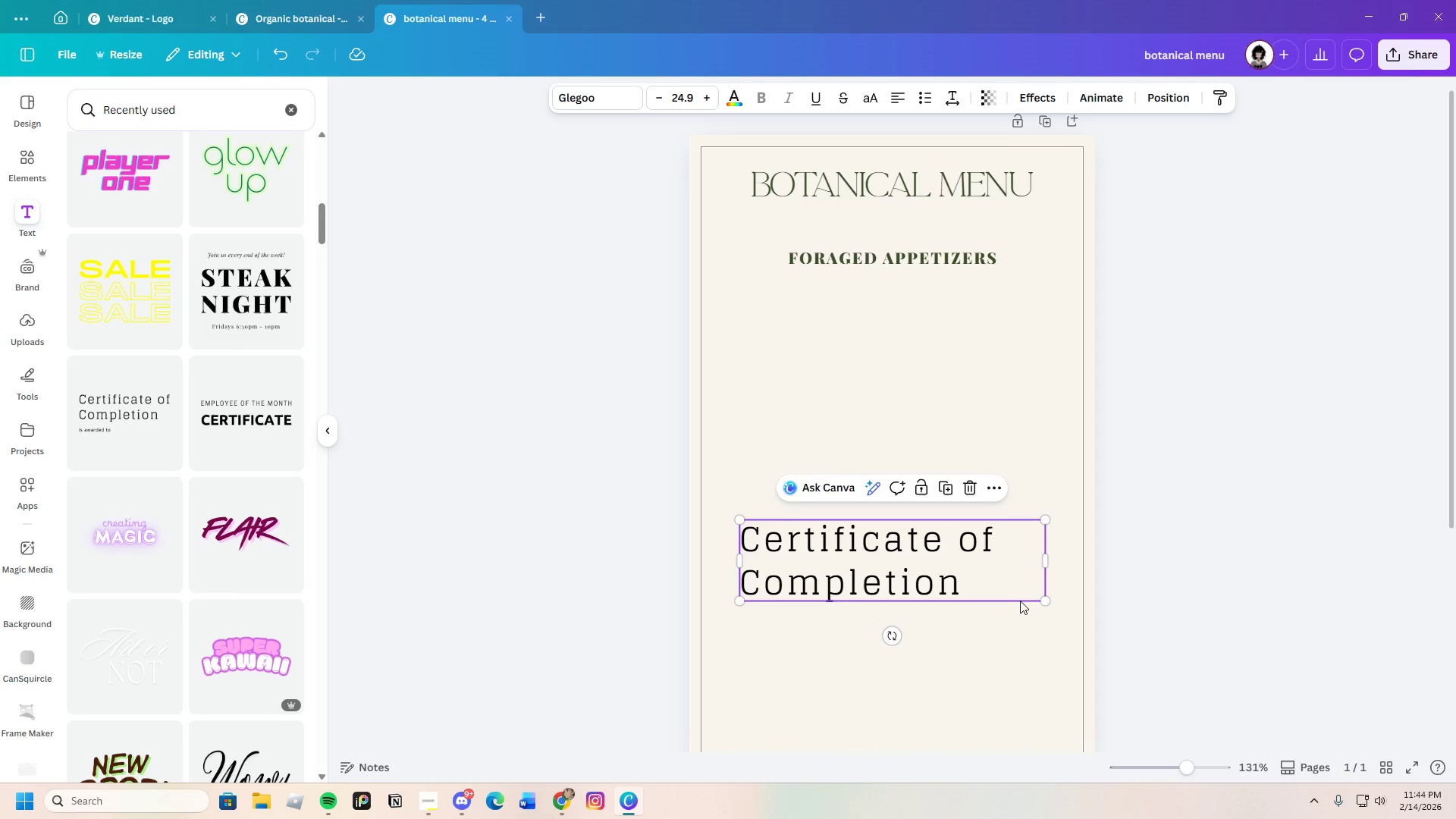 
left_click_drag(start_coordinate=[1045, 599], to_coordinate=[912, 498])
 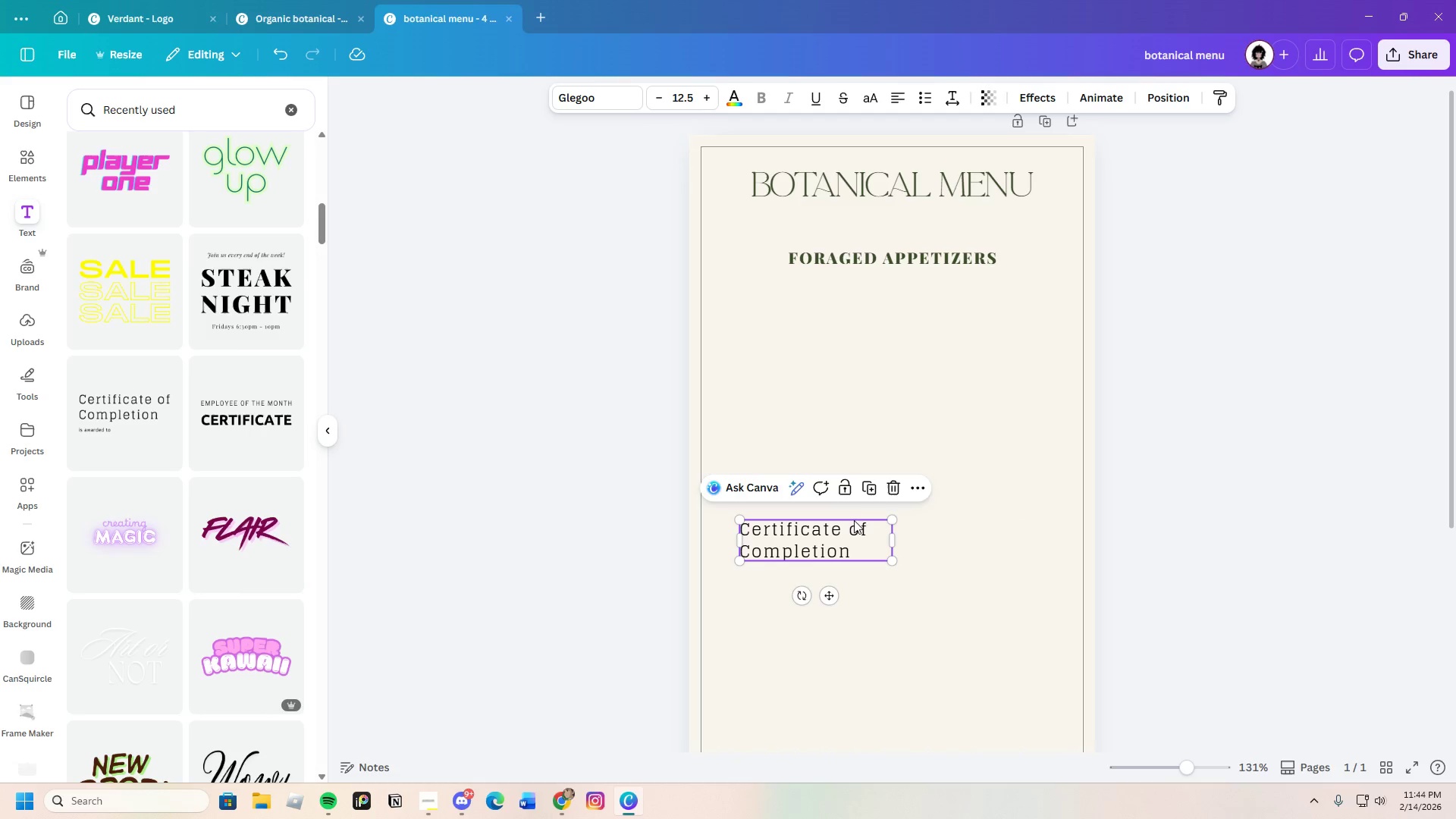 
left_click([916, 548])
 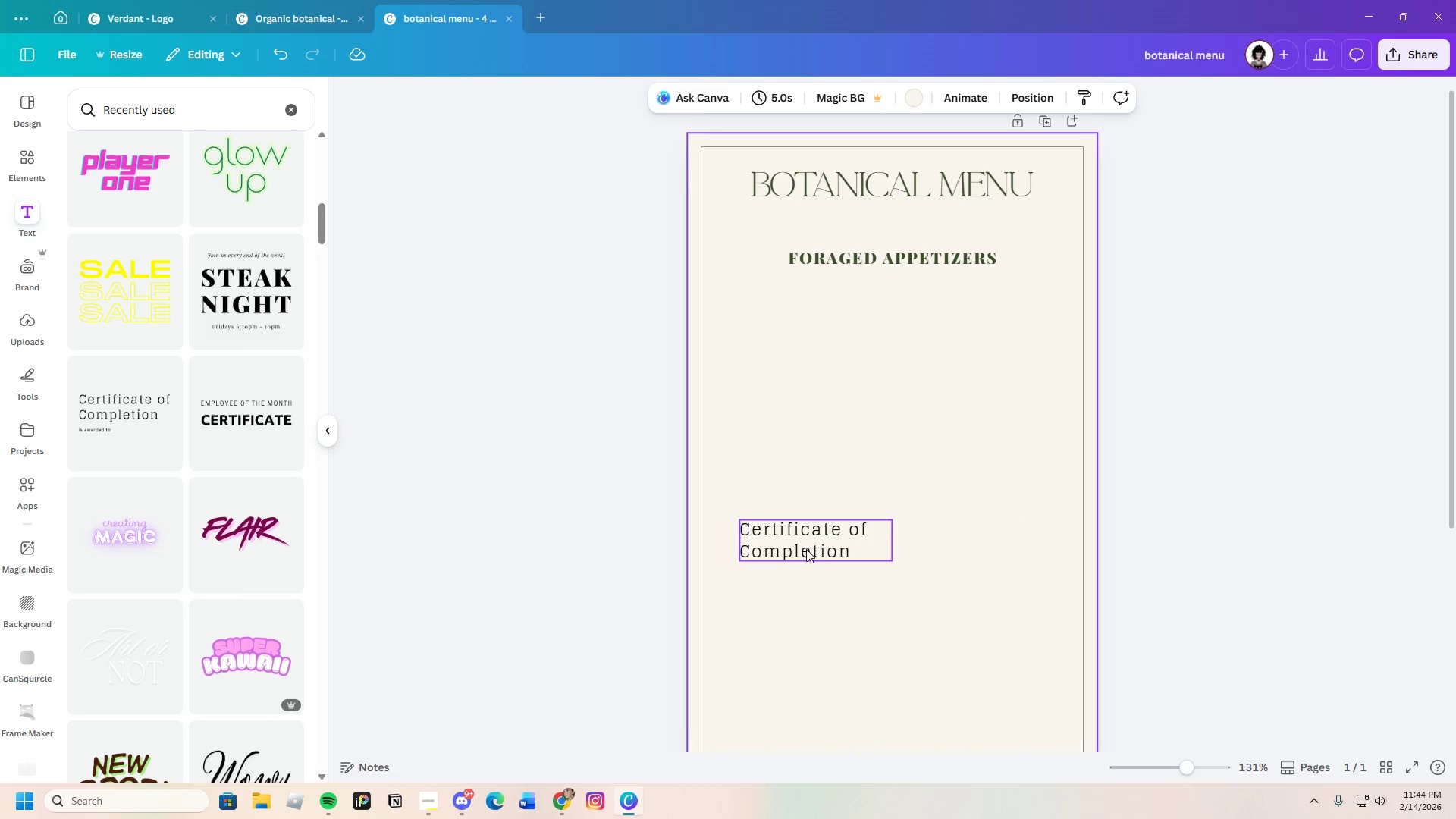 
left_click_drag(start_coordinate=[806, 541], to_coordinate=[852, 314])
 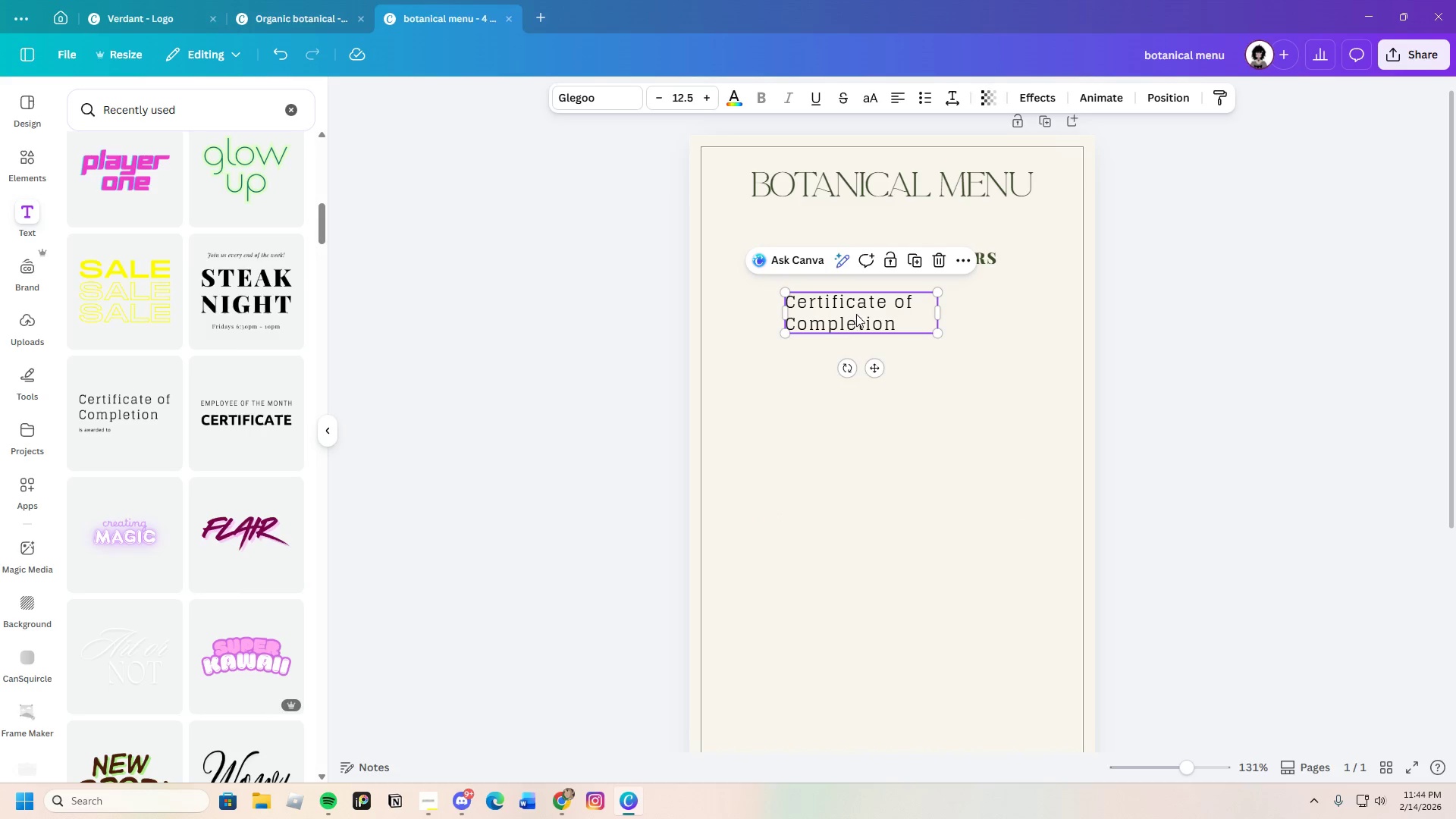 
left_click_drag(start_coordinate=[858, 314], to_coordinate=[884, 312])
 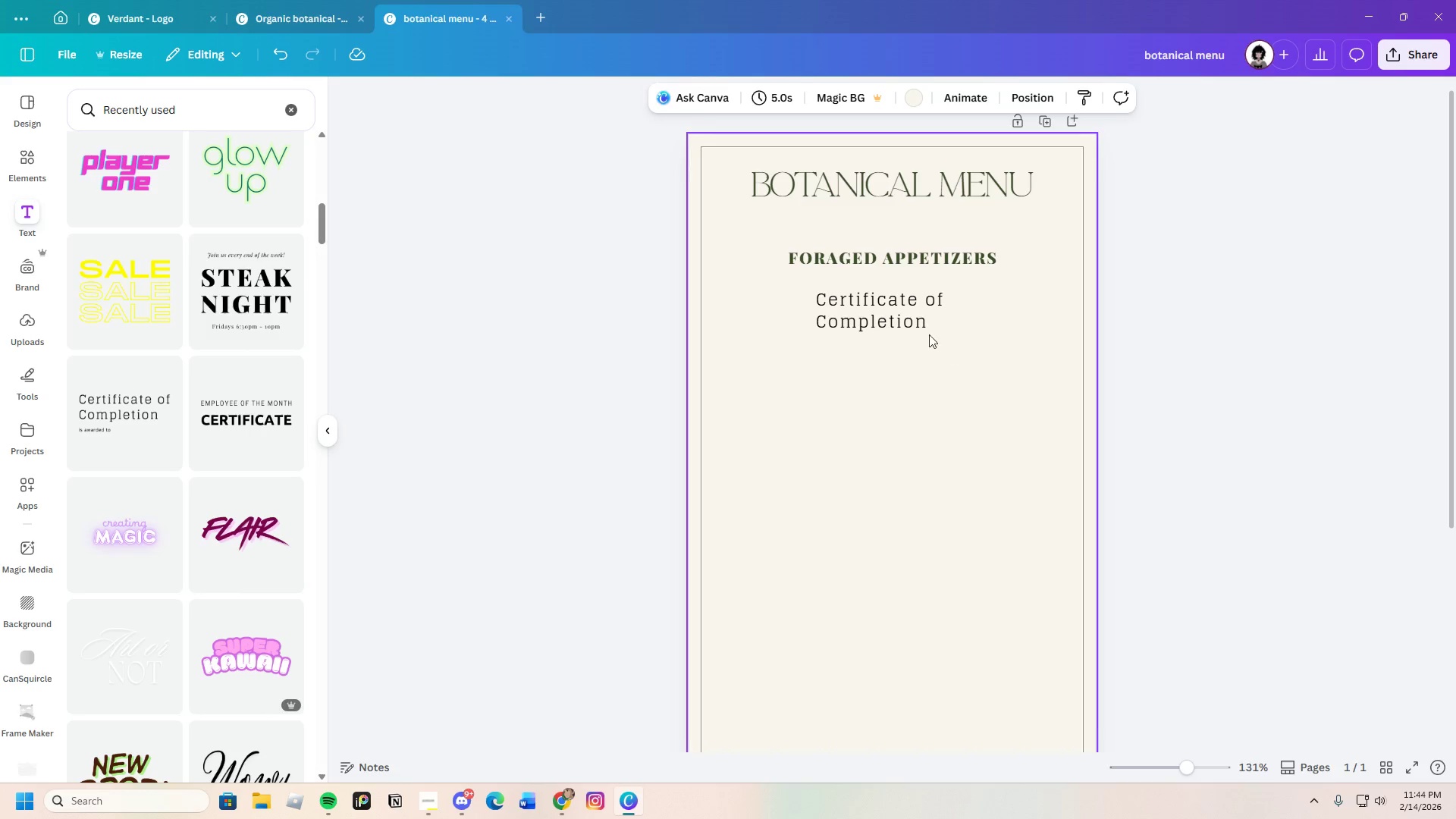 
left_click_drag(start_coordinate=[894, 318], to_coordinate=[839, 378])
 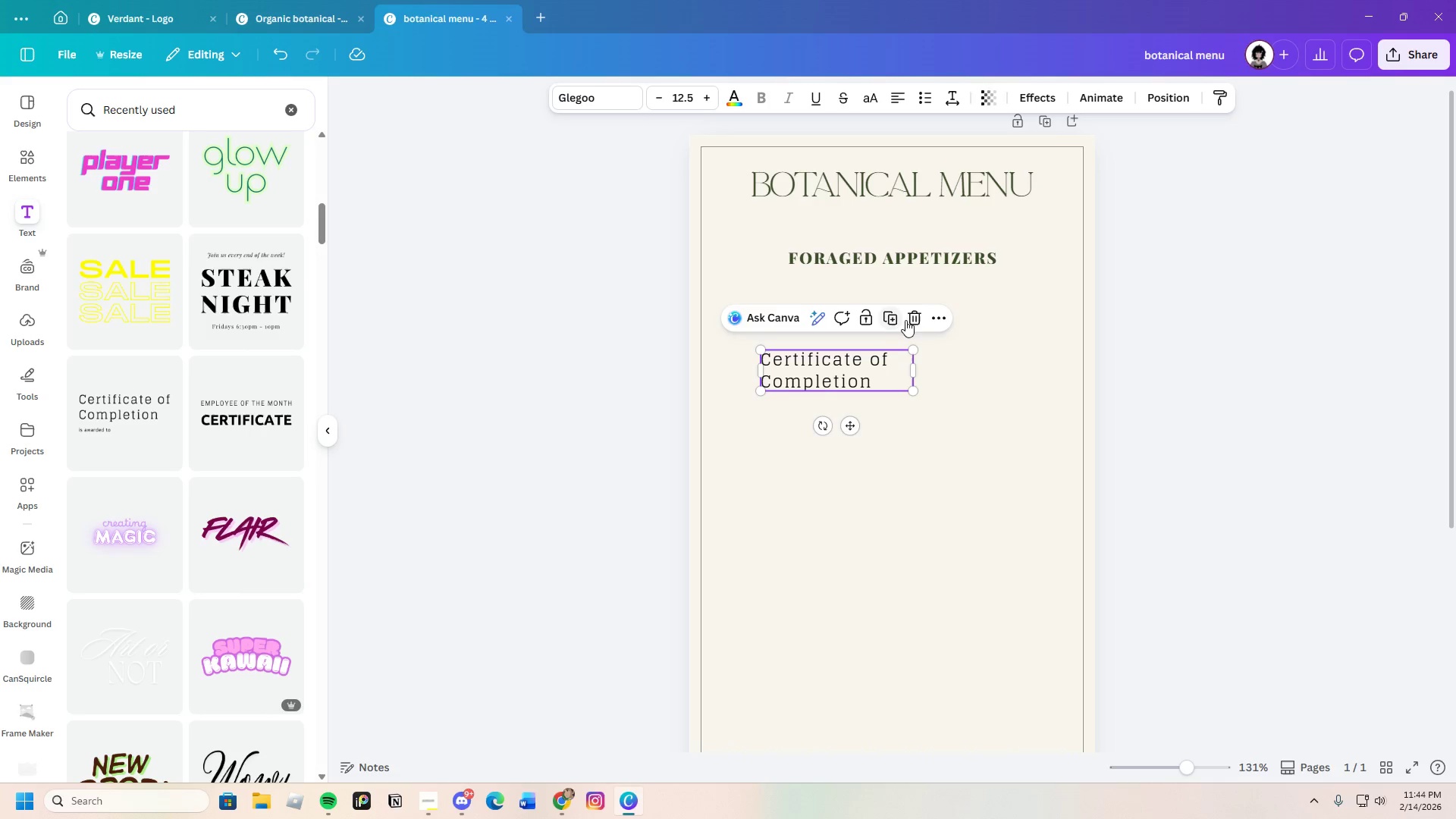 
left_click([912, 318])
 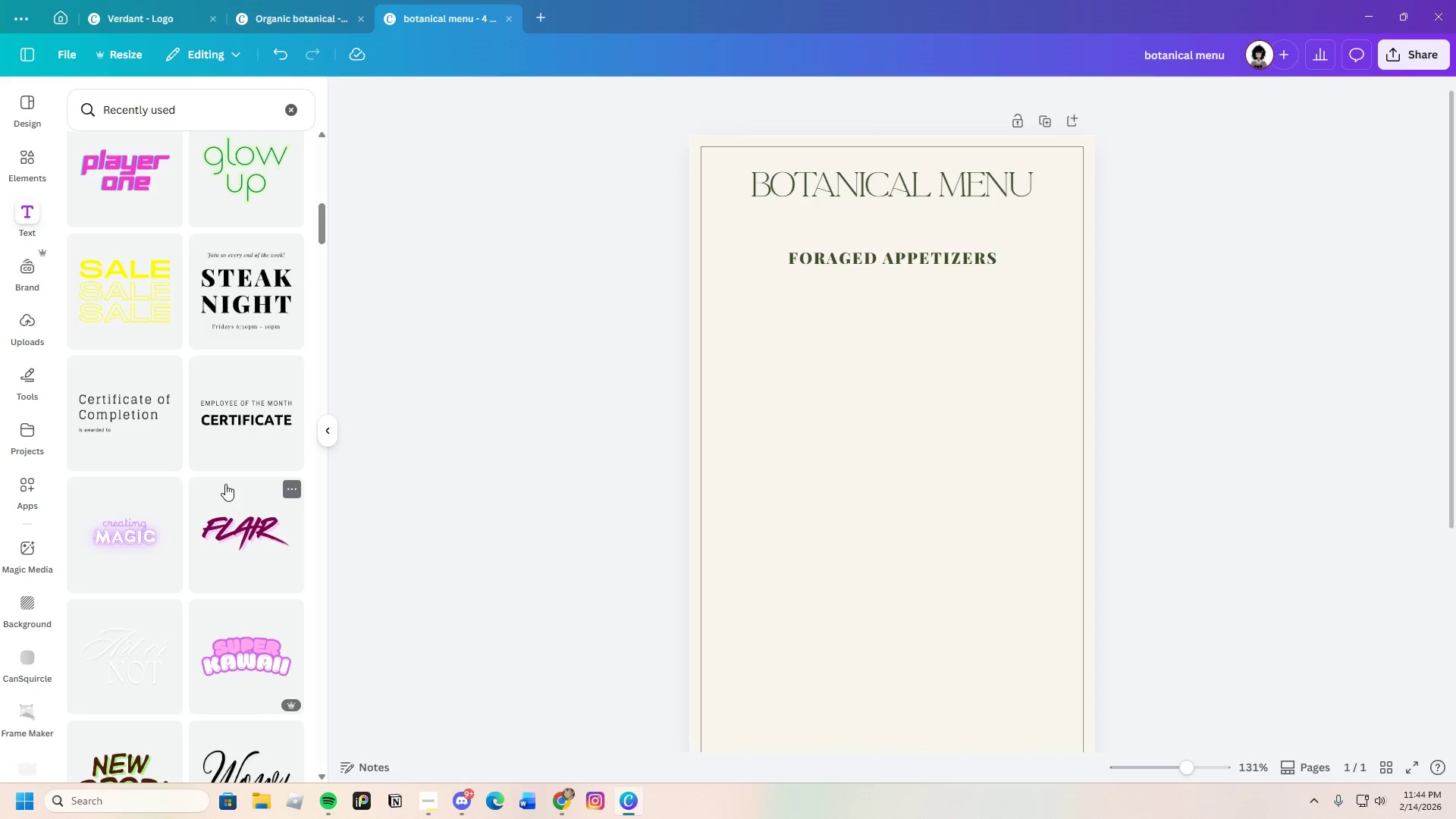 
scroll: coordinate [217, 573], scroll_direction: down, amount: 12.0
 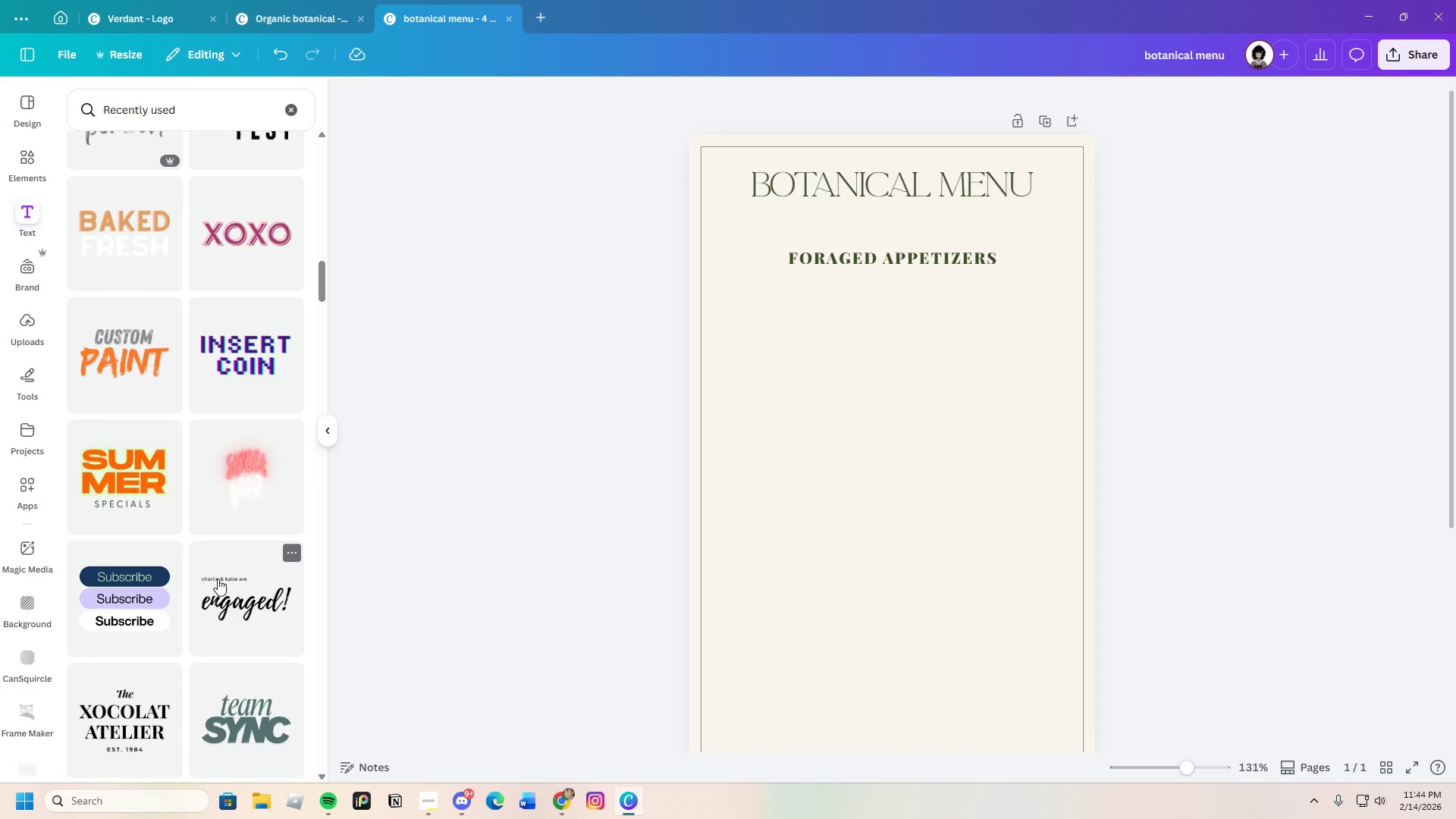 
left_click([243, 507])
 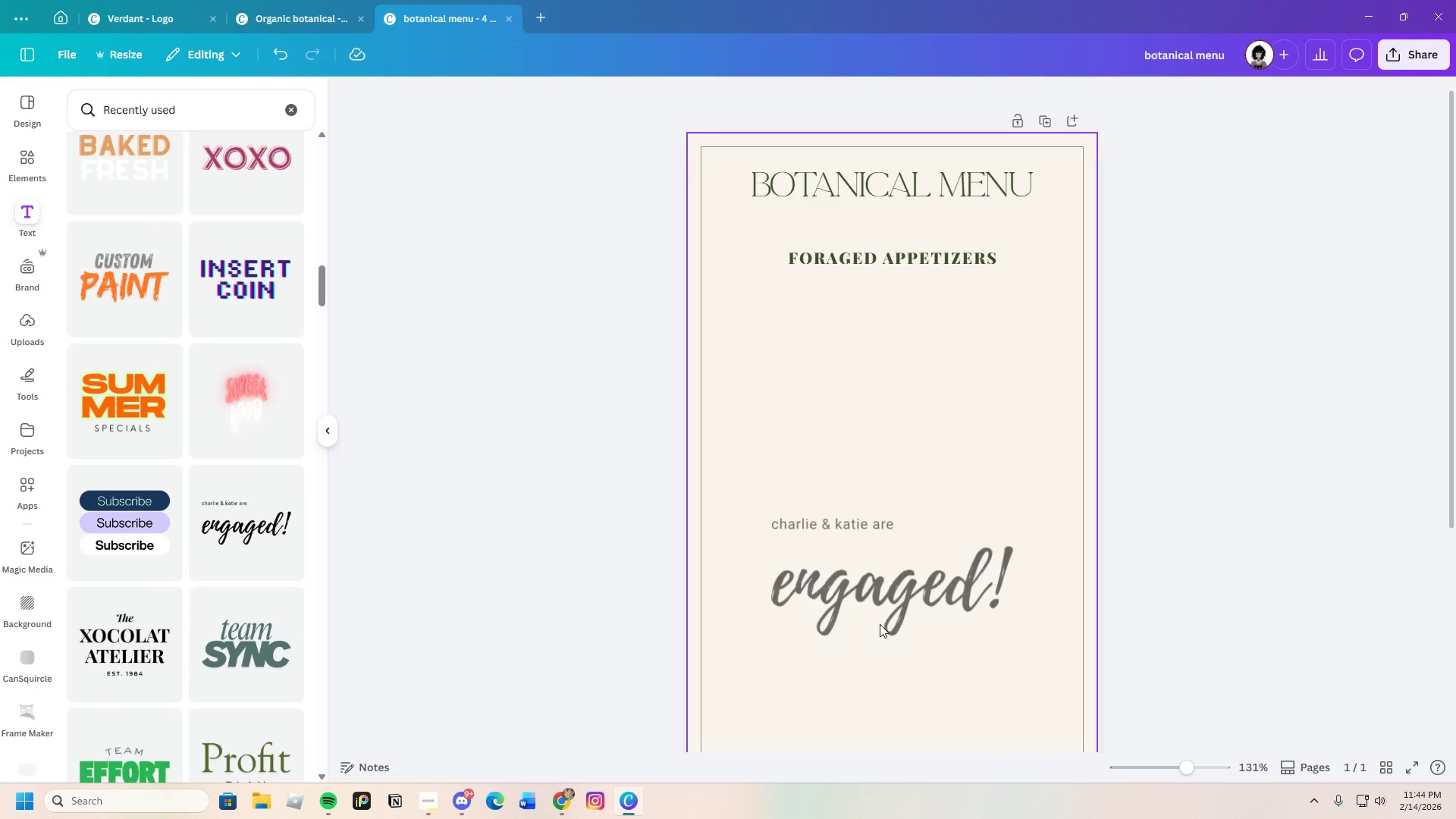 
scroll: coordinate [221, 606], scroll_direction: down, amount: 1.0
 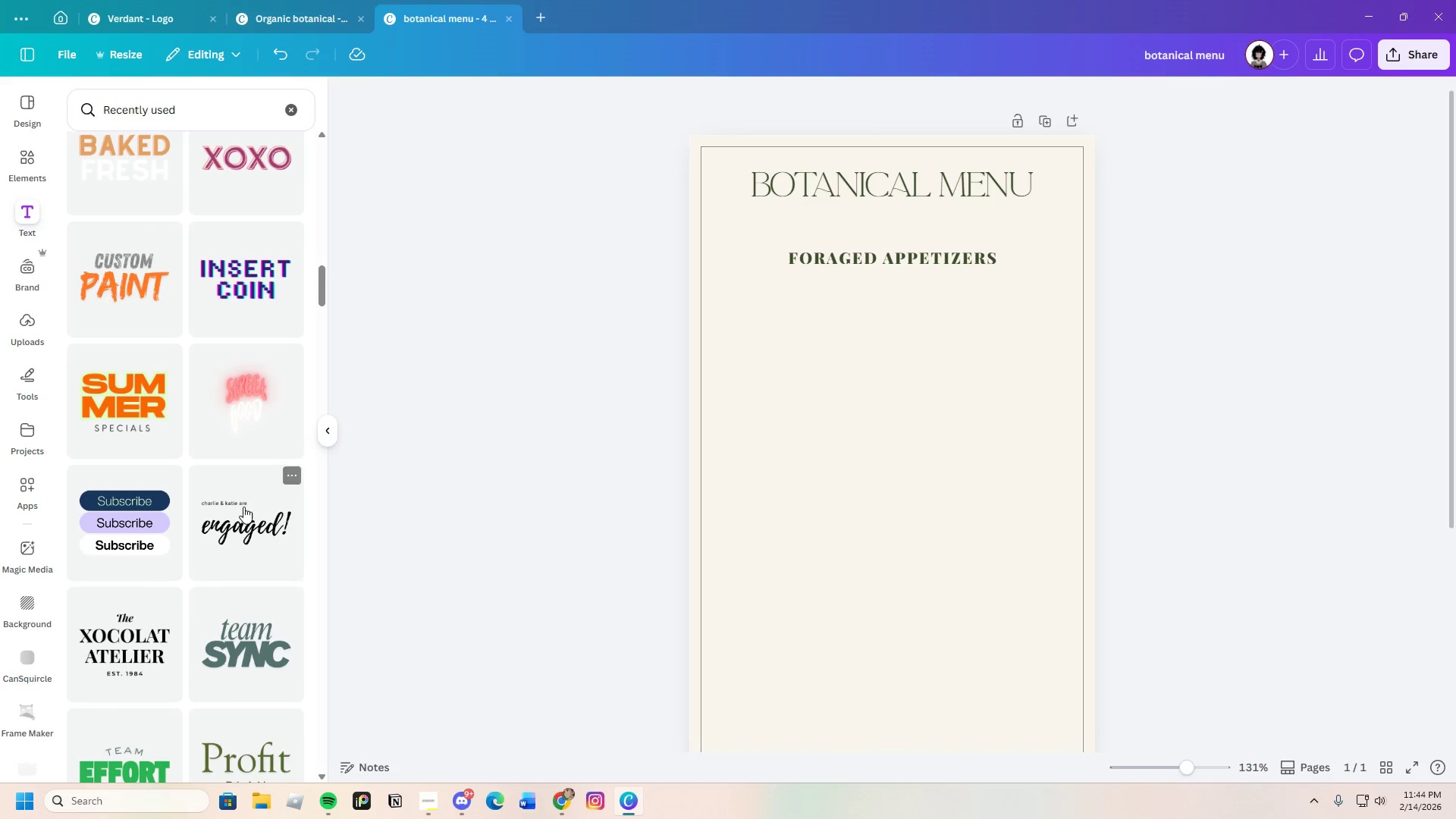 
left_click([877, 601])
 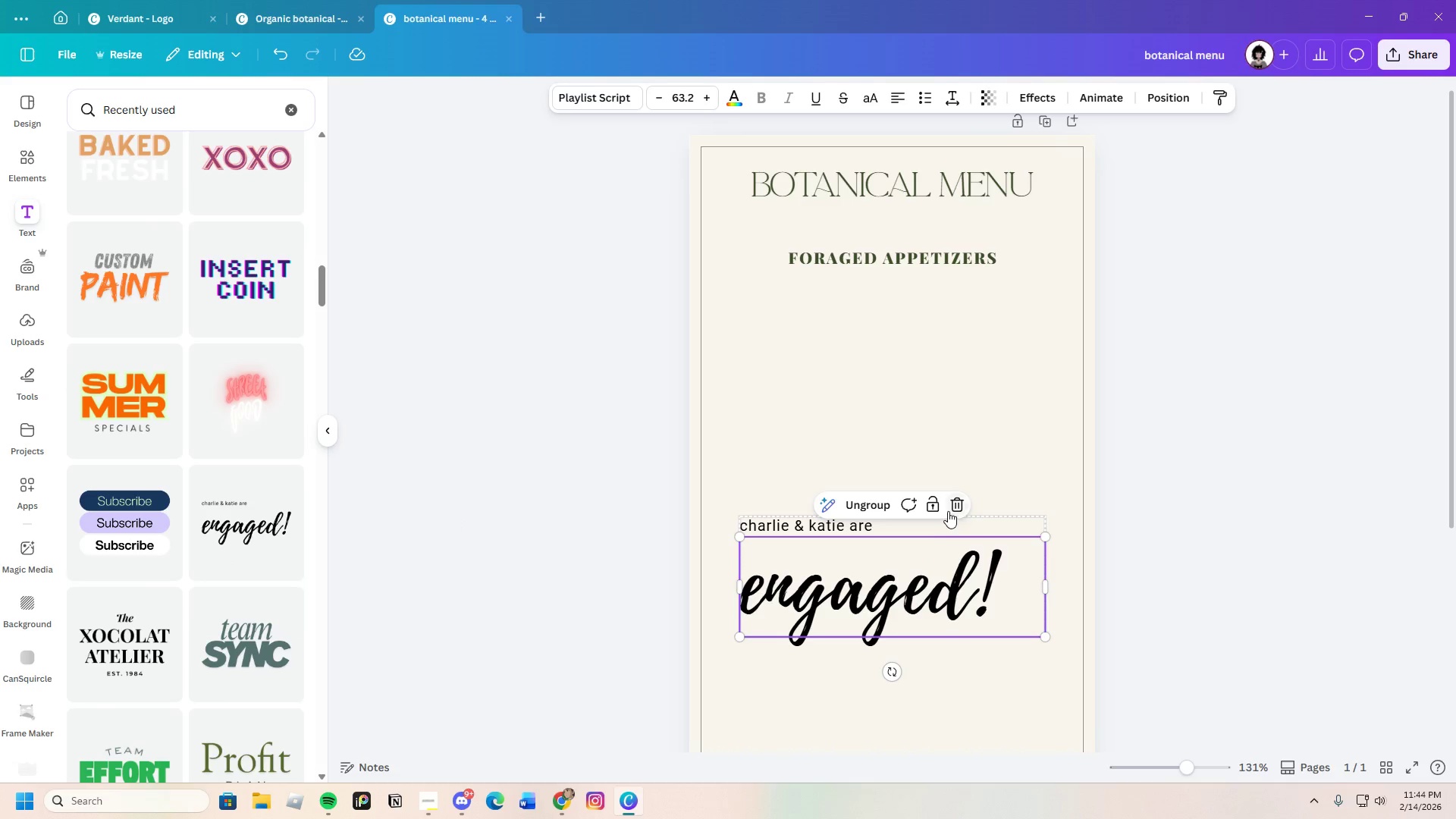 
left_click([951, 505])
 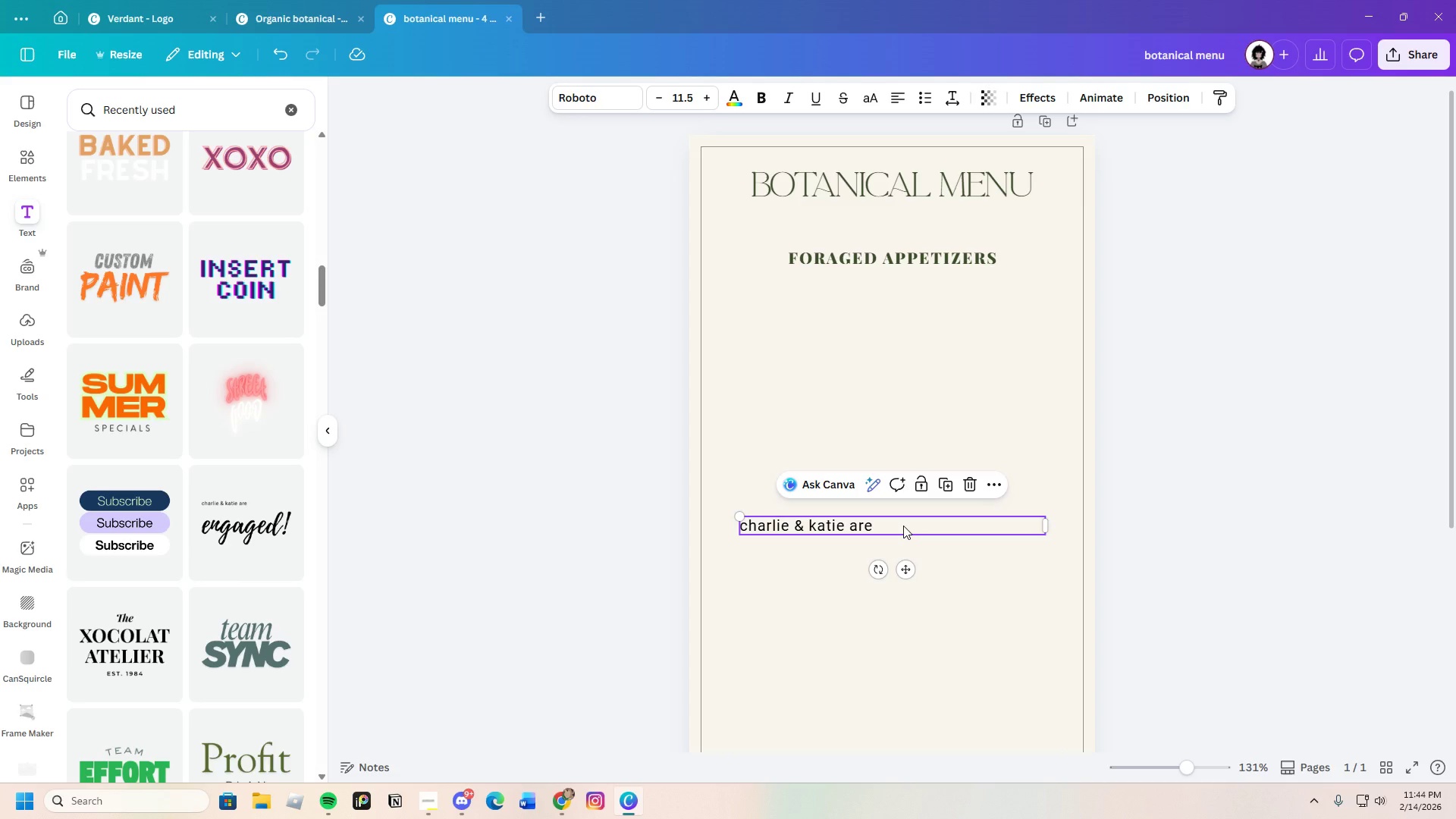 
left_click([903, 526])
 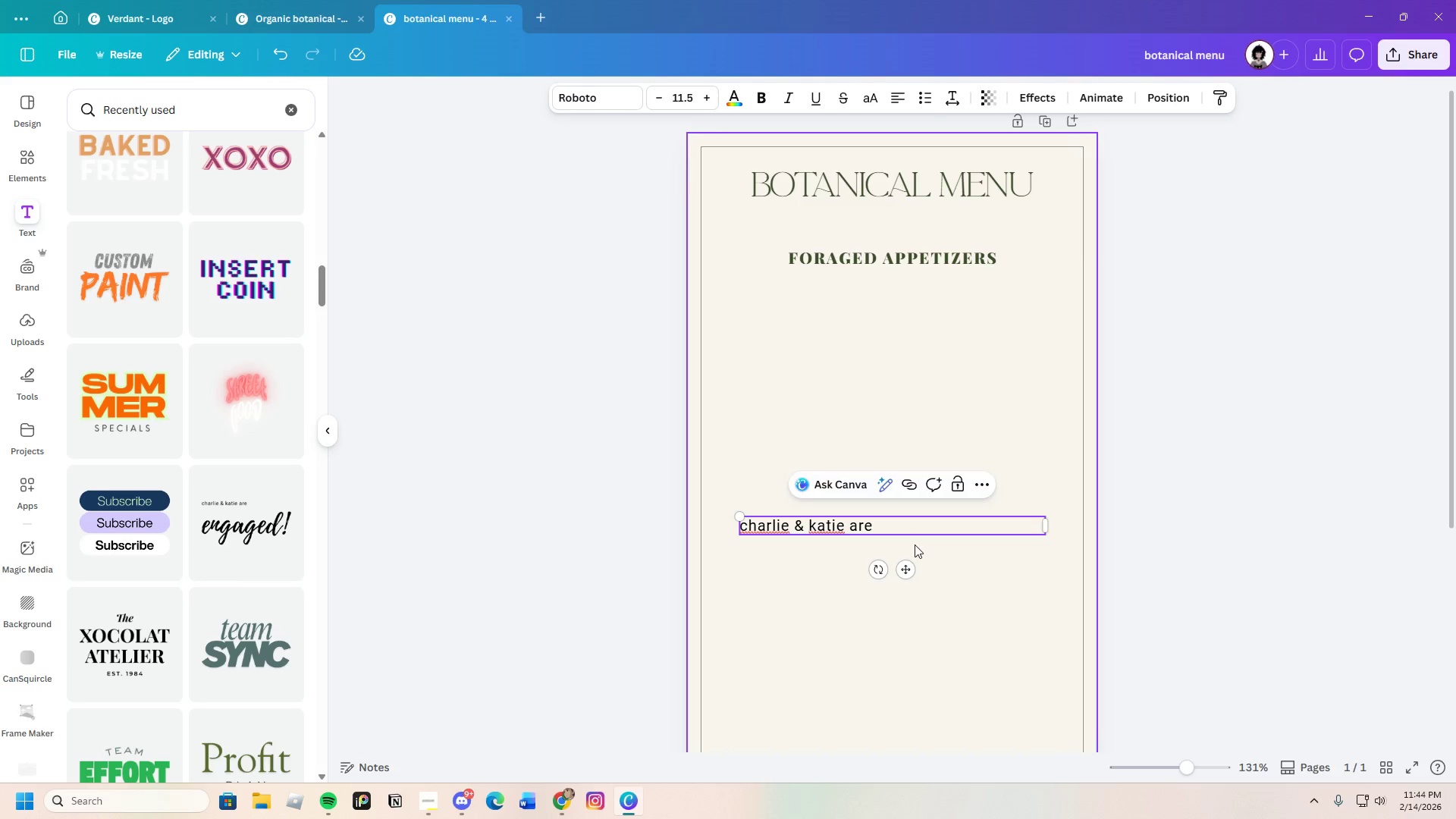 
double_click([863, 510])
 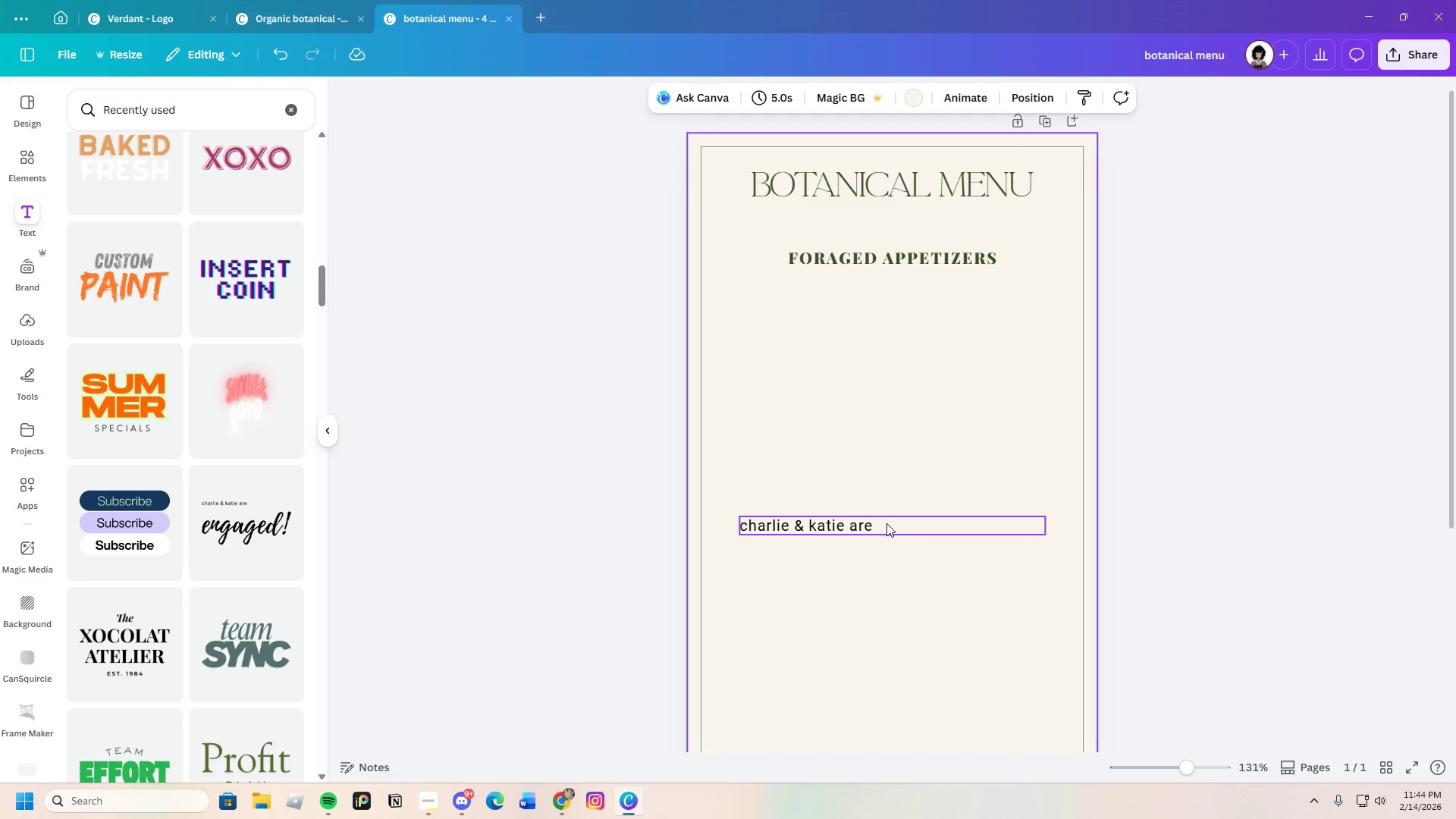 
triple_click([888, 523])
 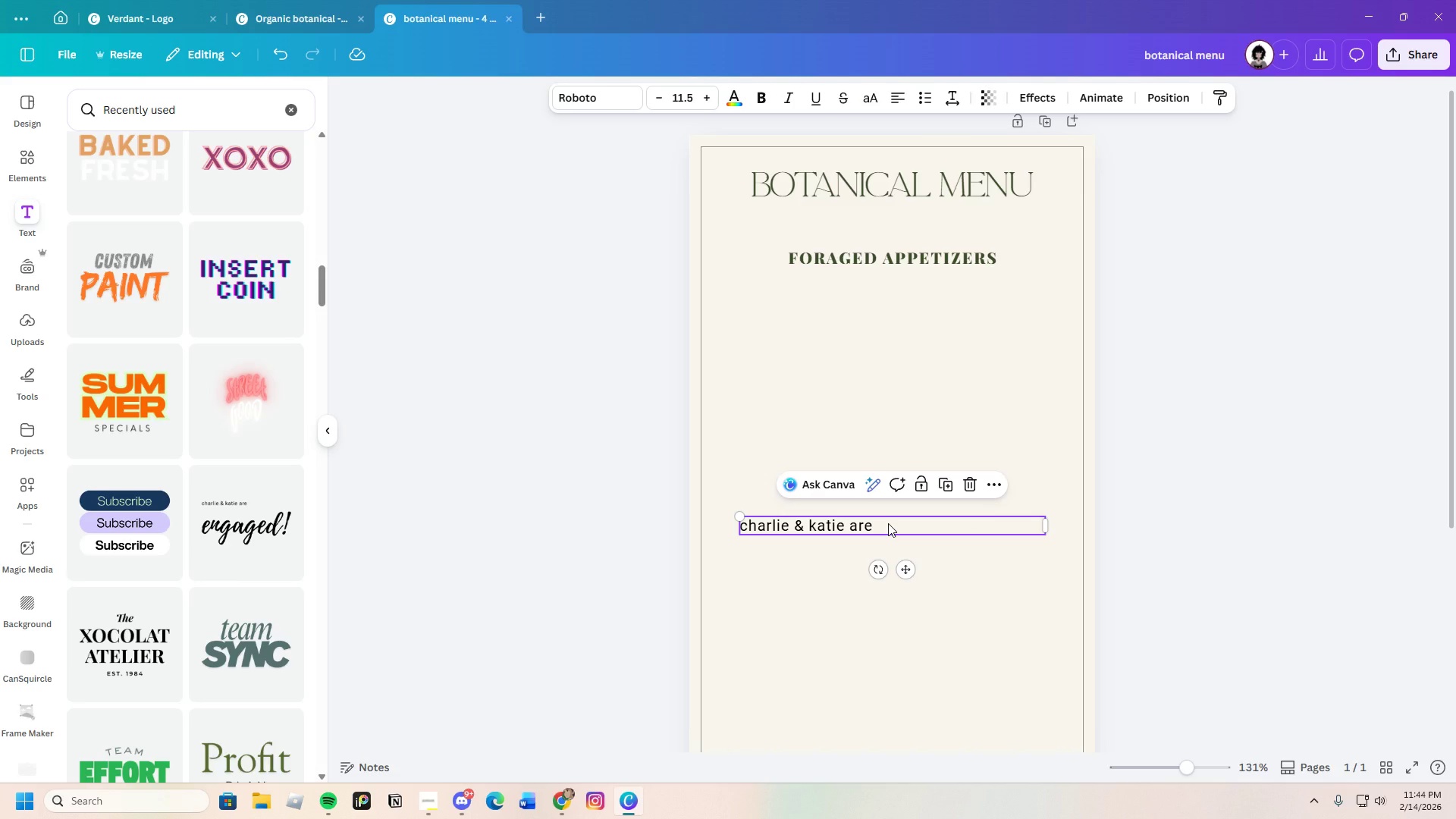 
triple_click([888, 523])
 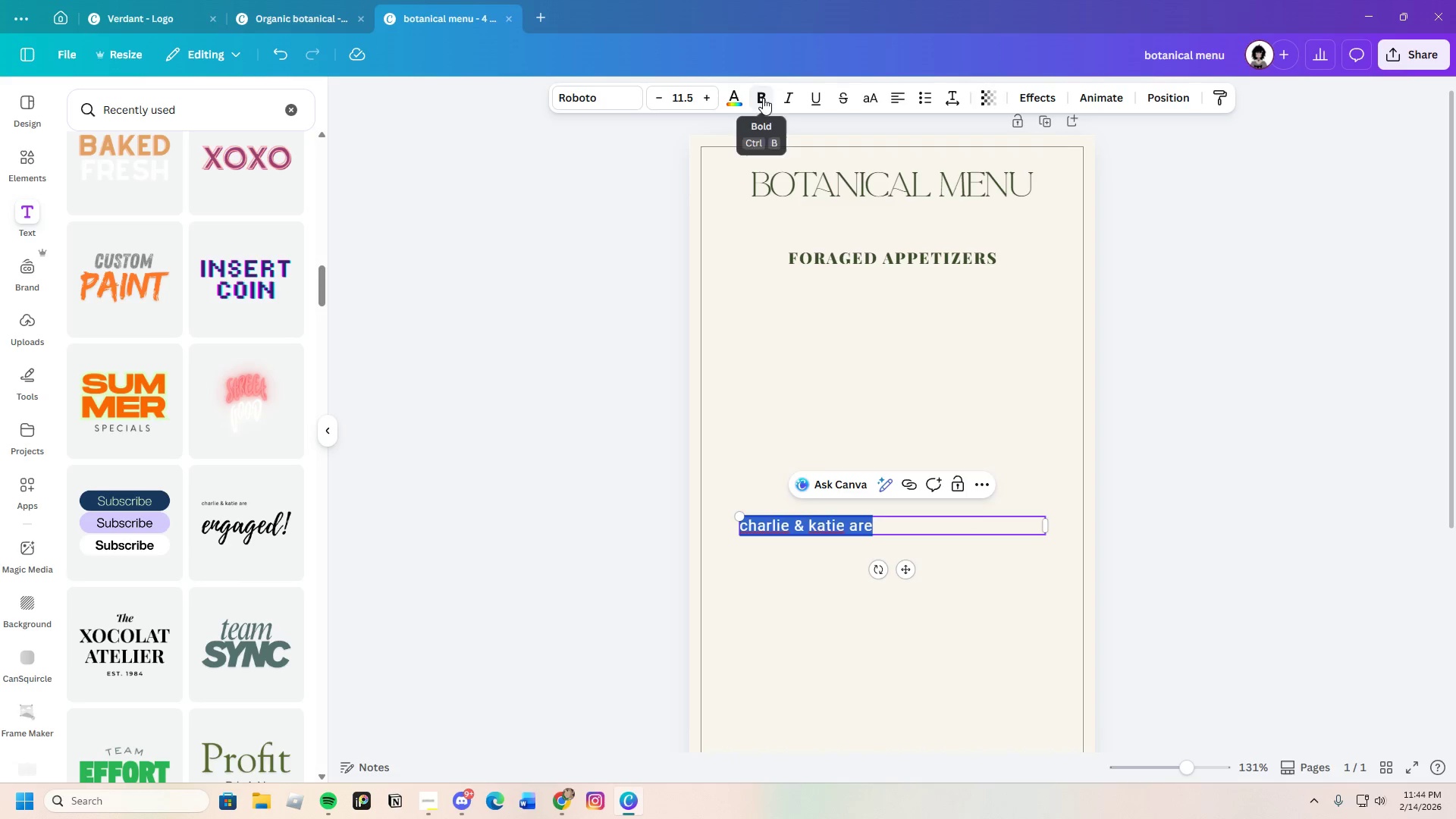 
double_click([763, 98])
 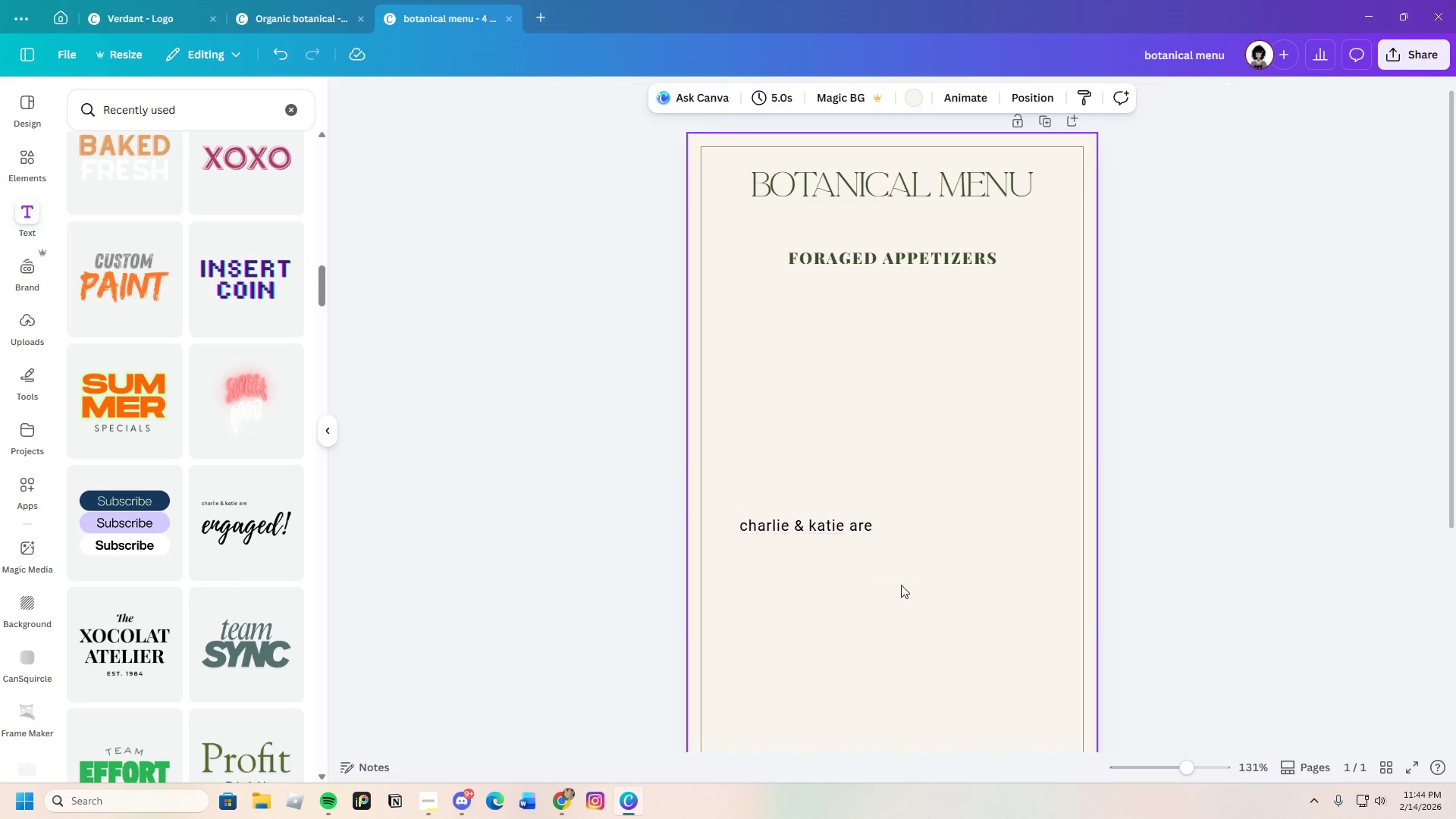 
double_click([854, 529])
 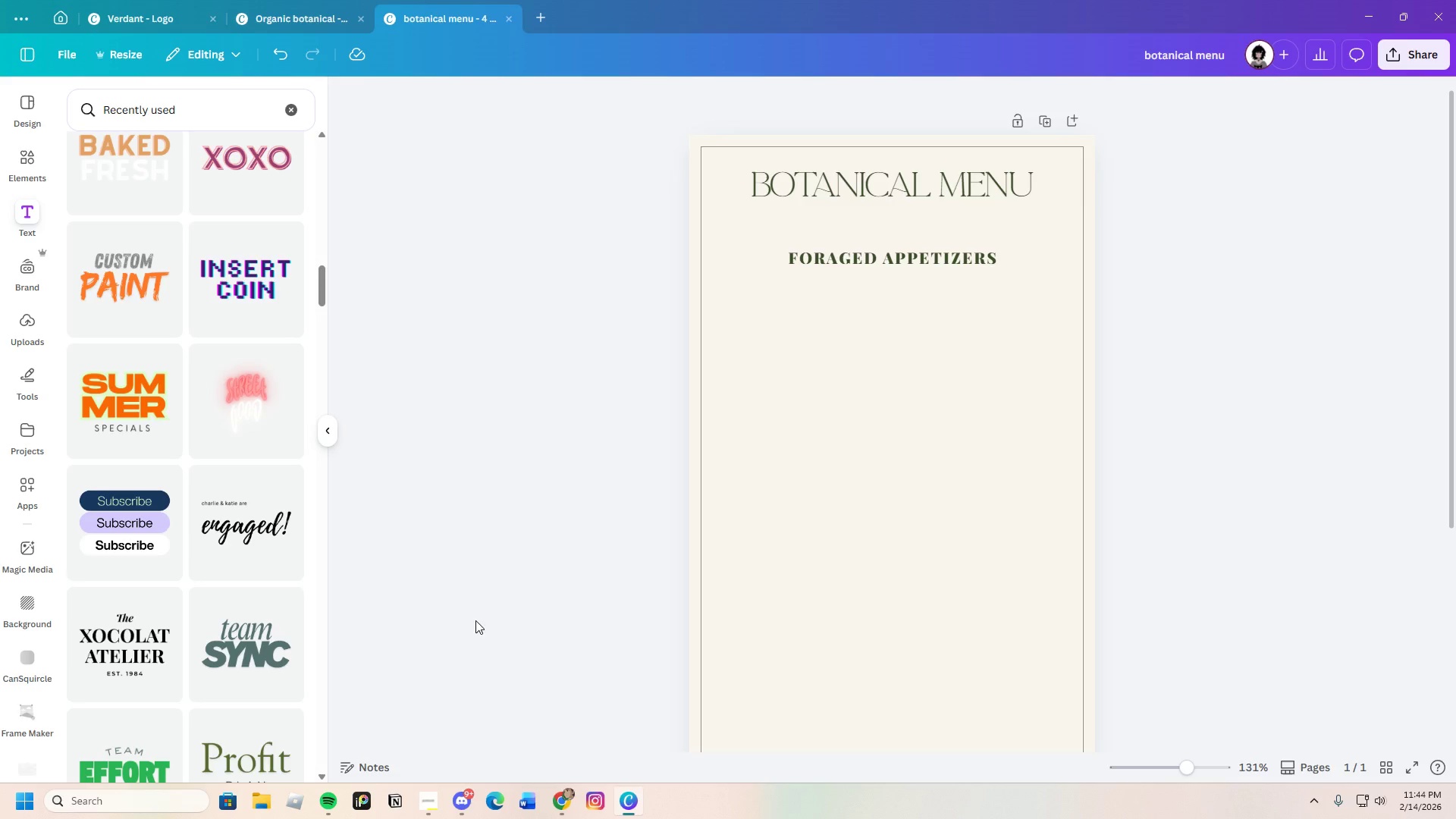 
scroll: coordinate [185, 679], scroll_direction: down, amount: 12.0
 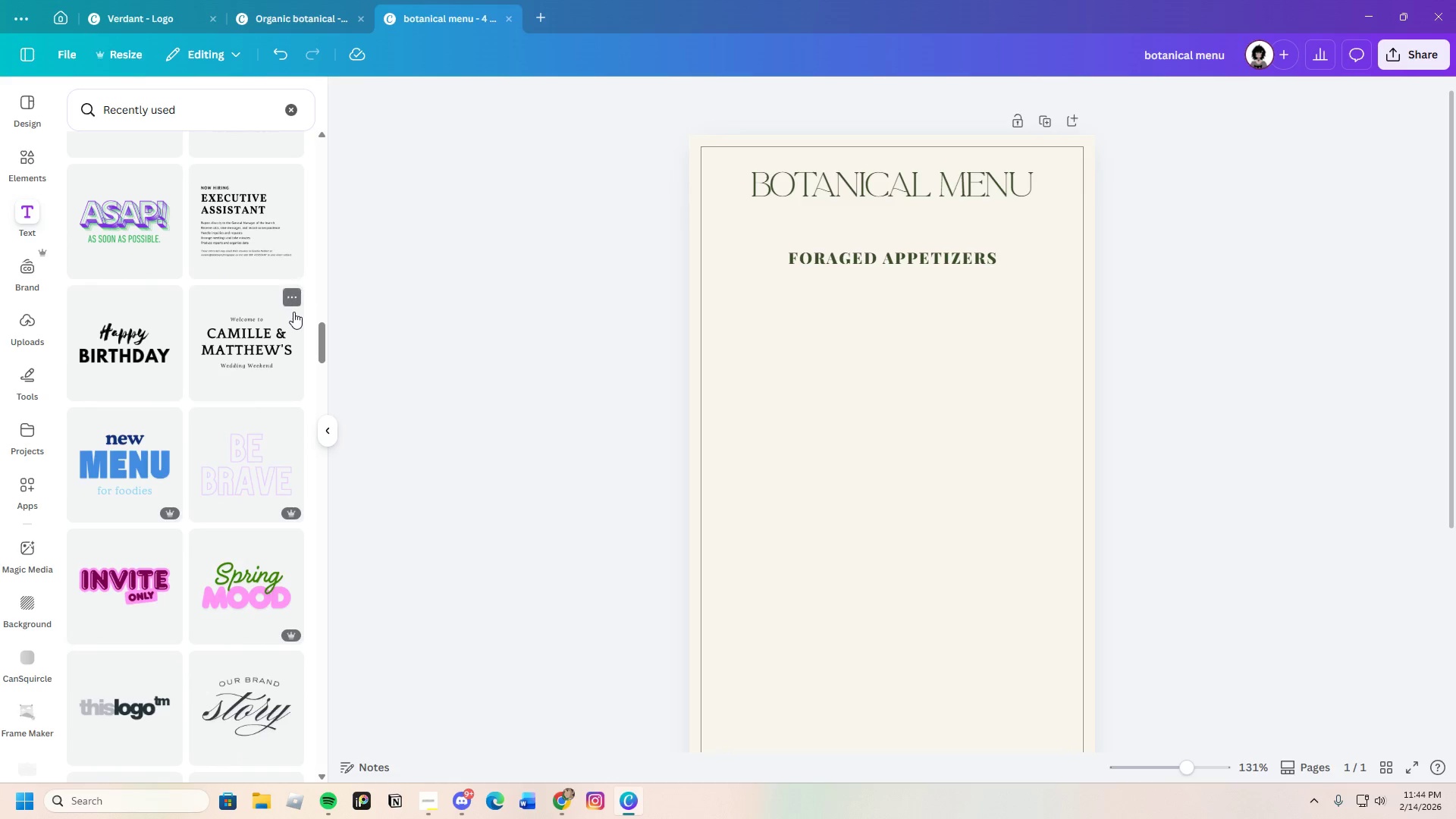 
left_click_drag(start_coordinate=[237, 360], to_coordinate=[241, 361])
 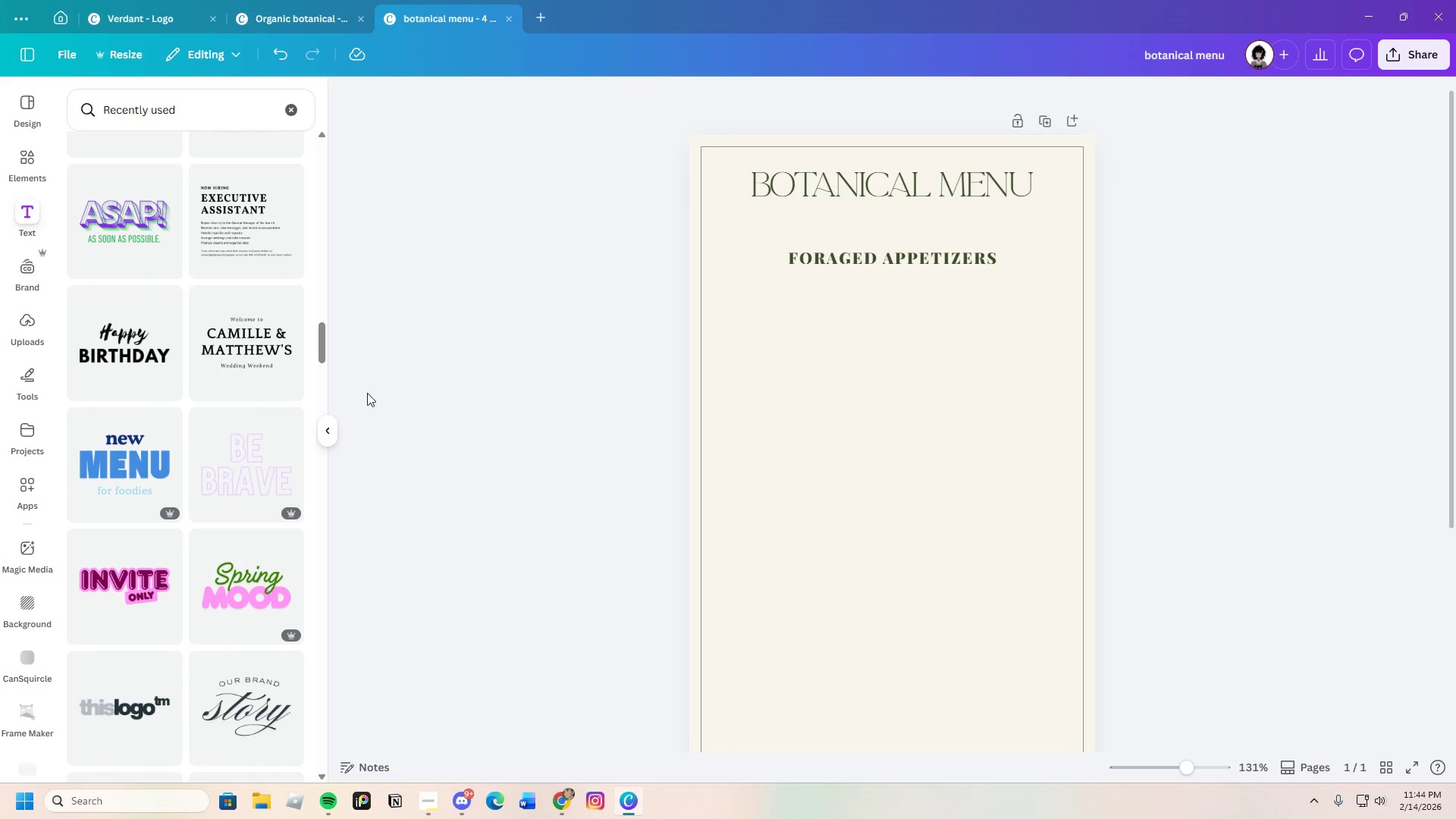 
left_click([237, 348])
 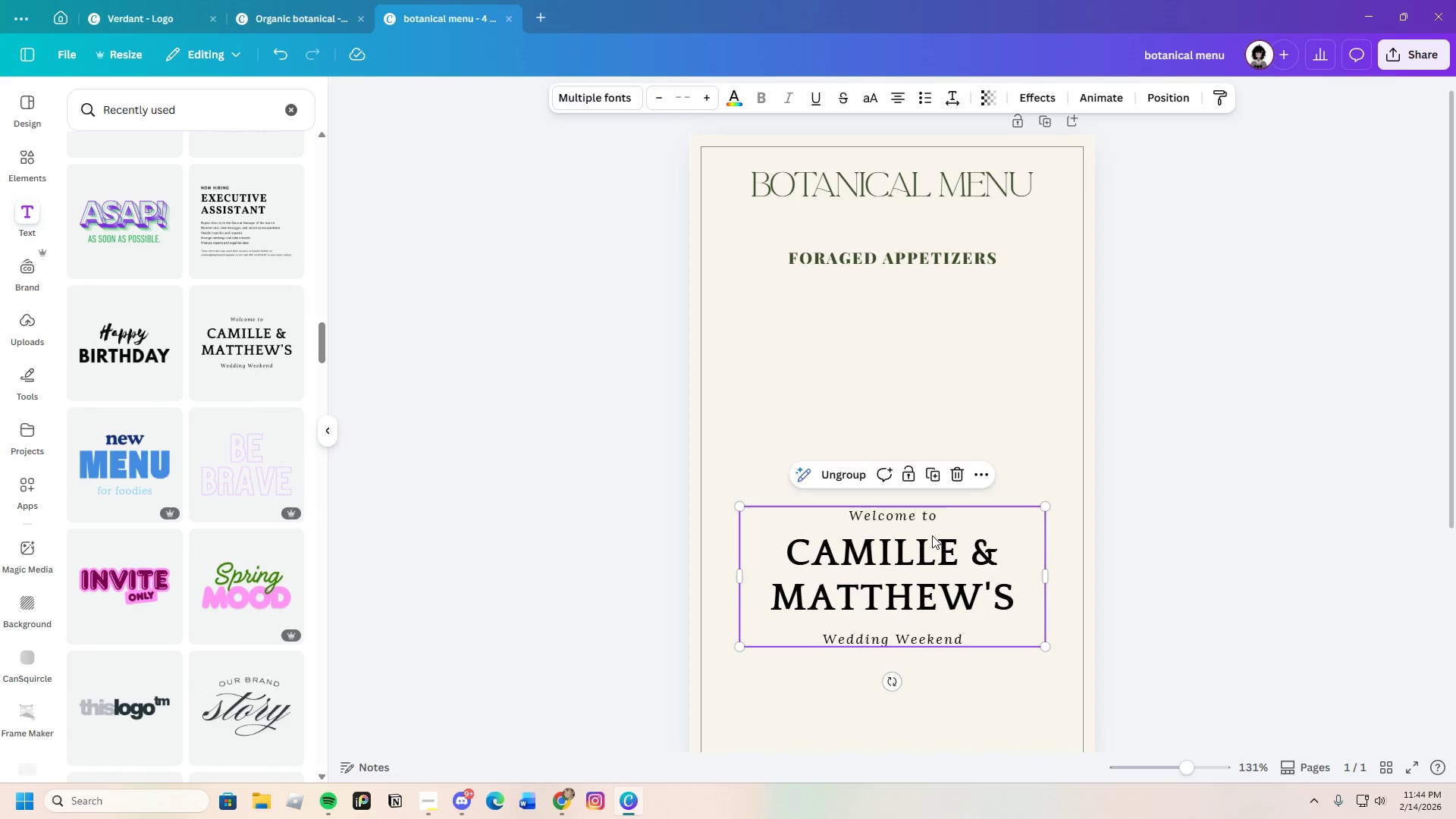 
left_click([929, 530])
 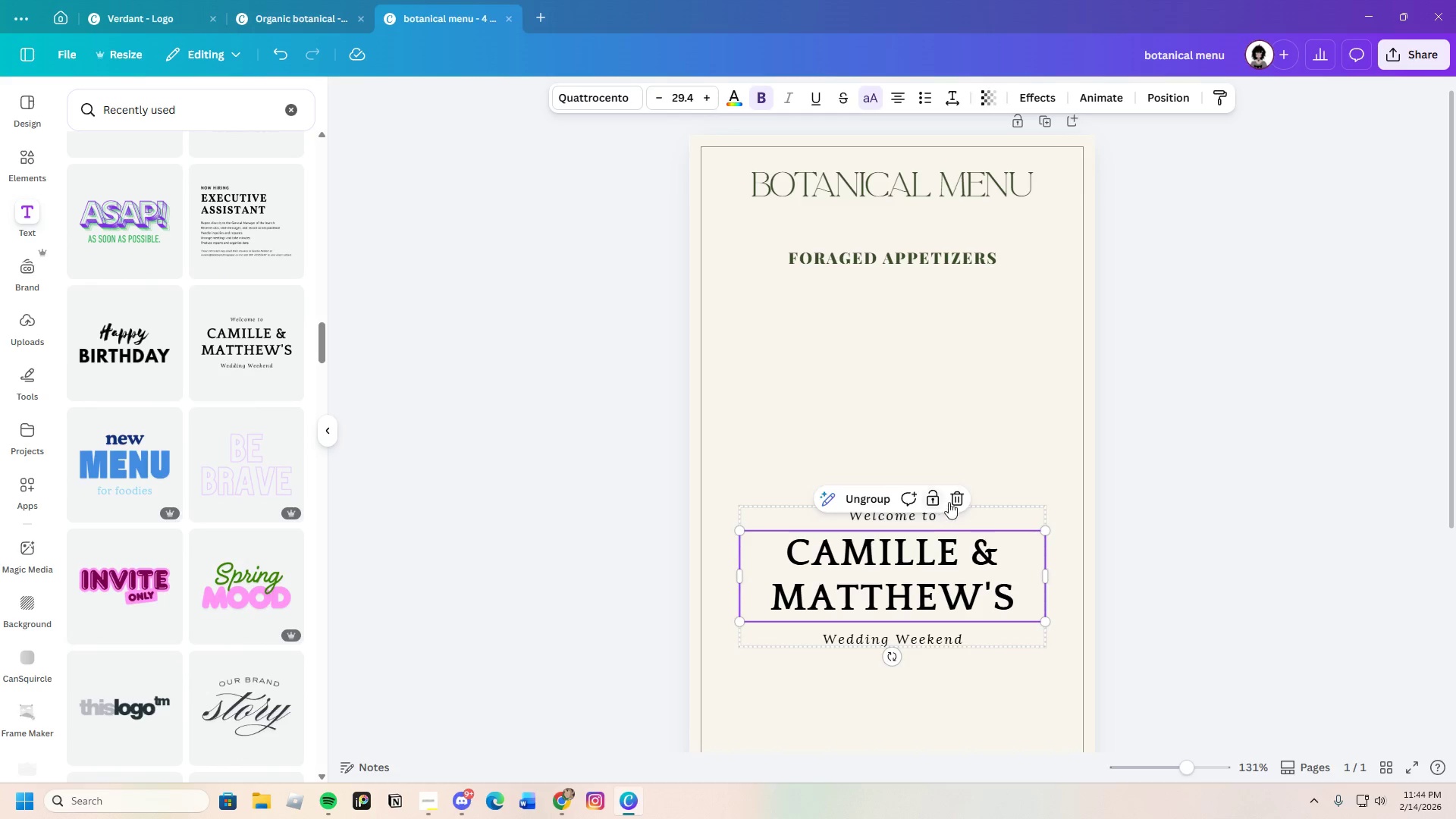 
left_click([955, 499])
 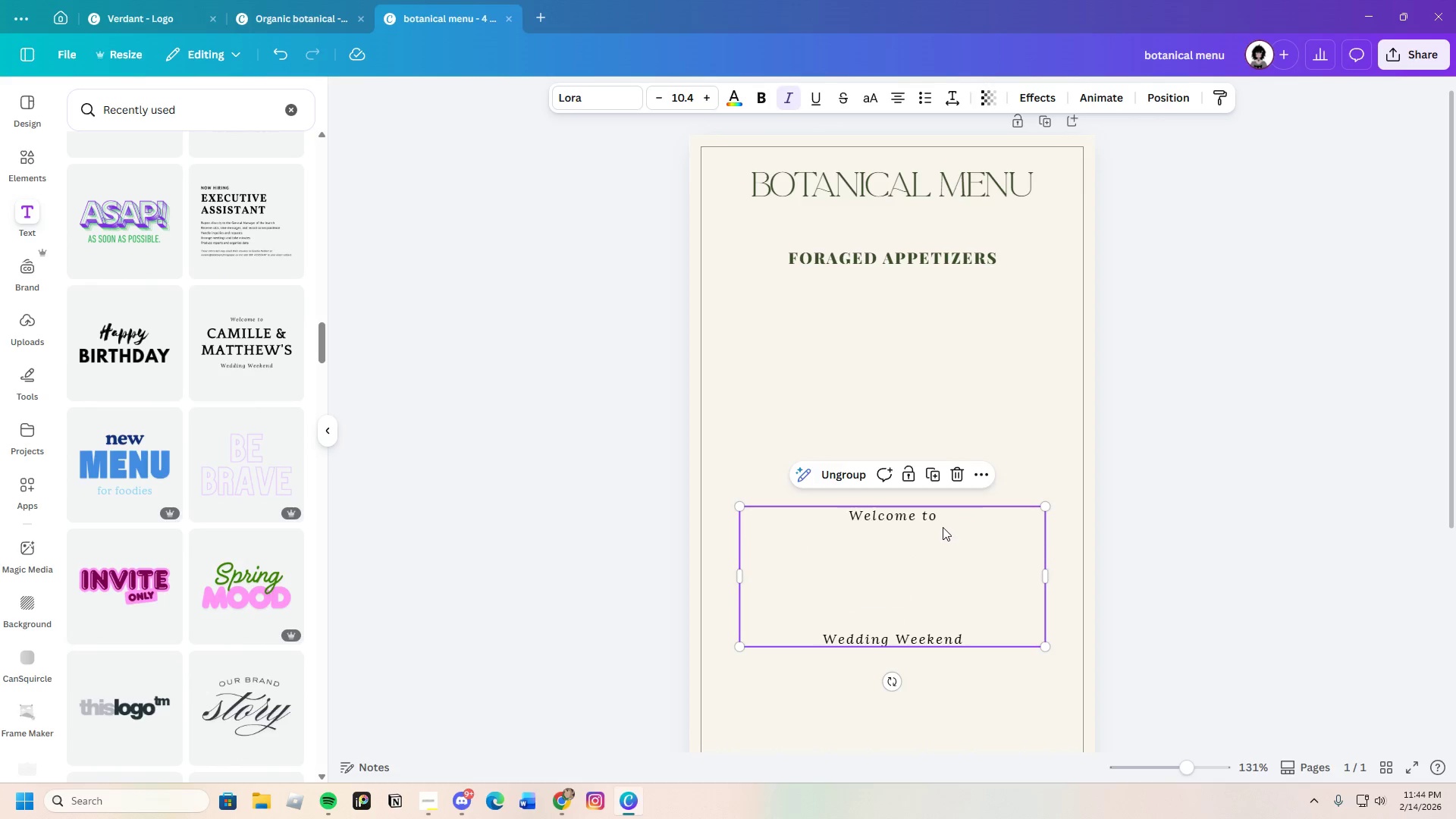 
left_click([944, 521])
 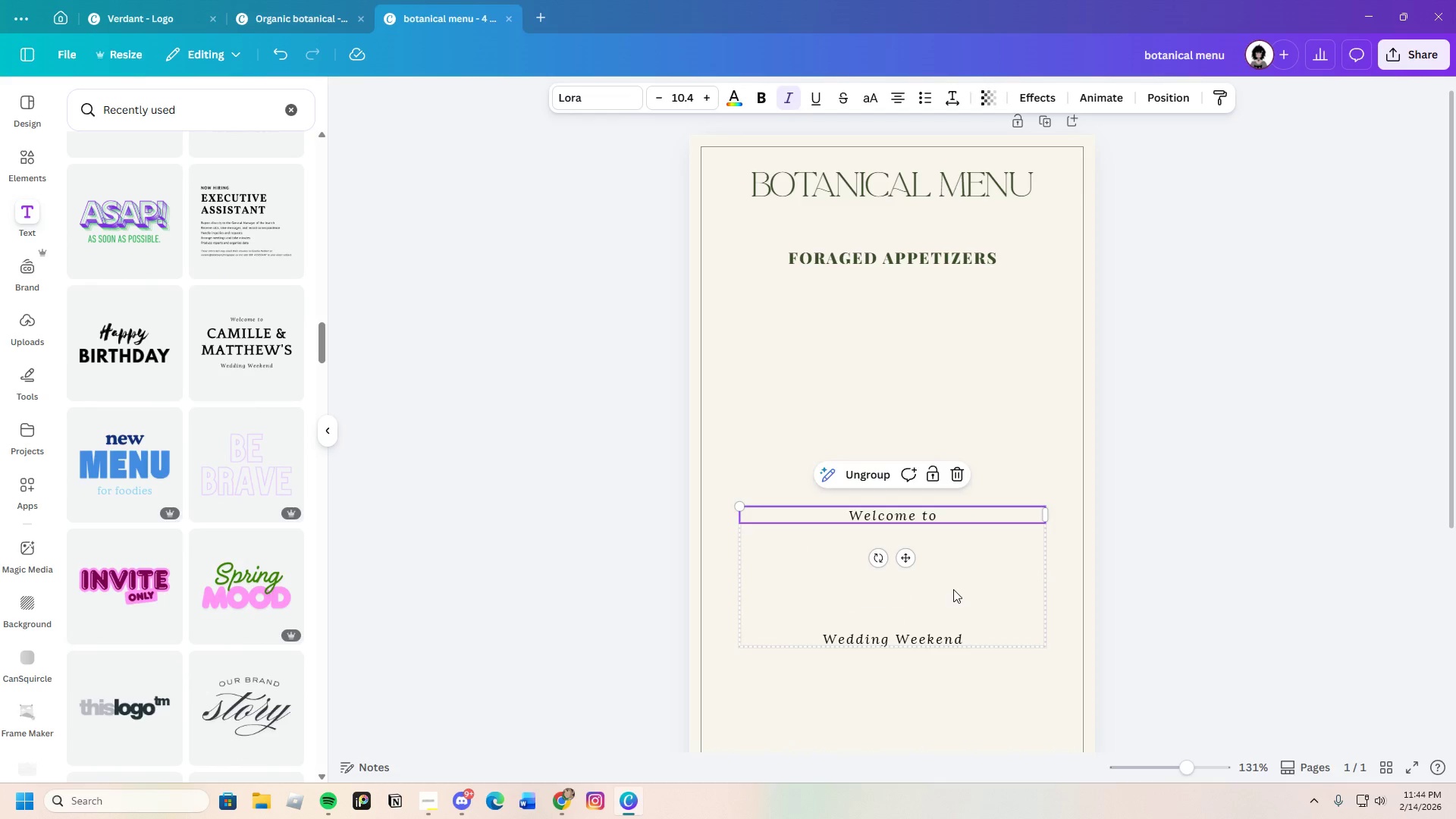 
left_click([966, 631])
 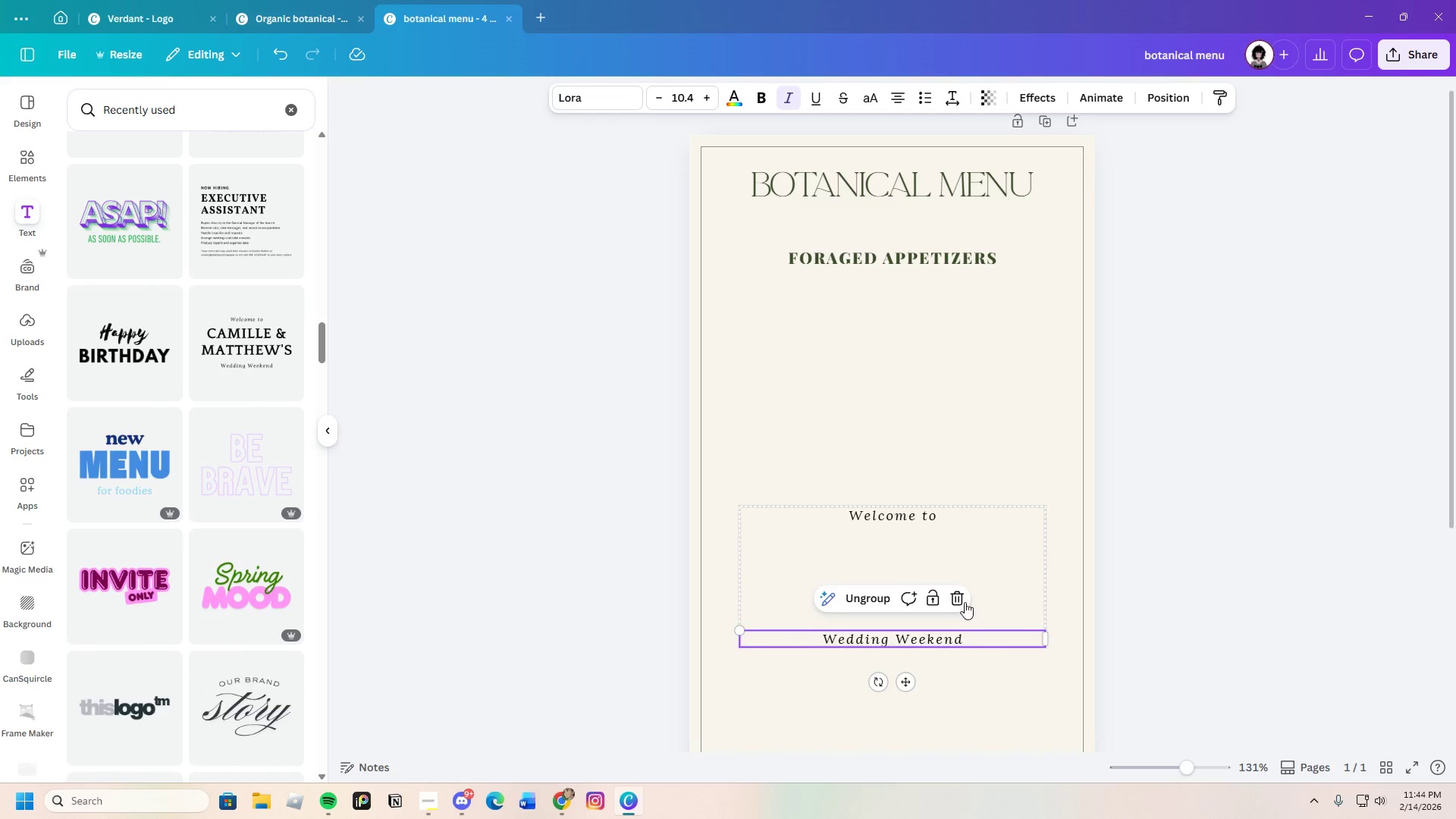 
left_click([965, 602])
 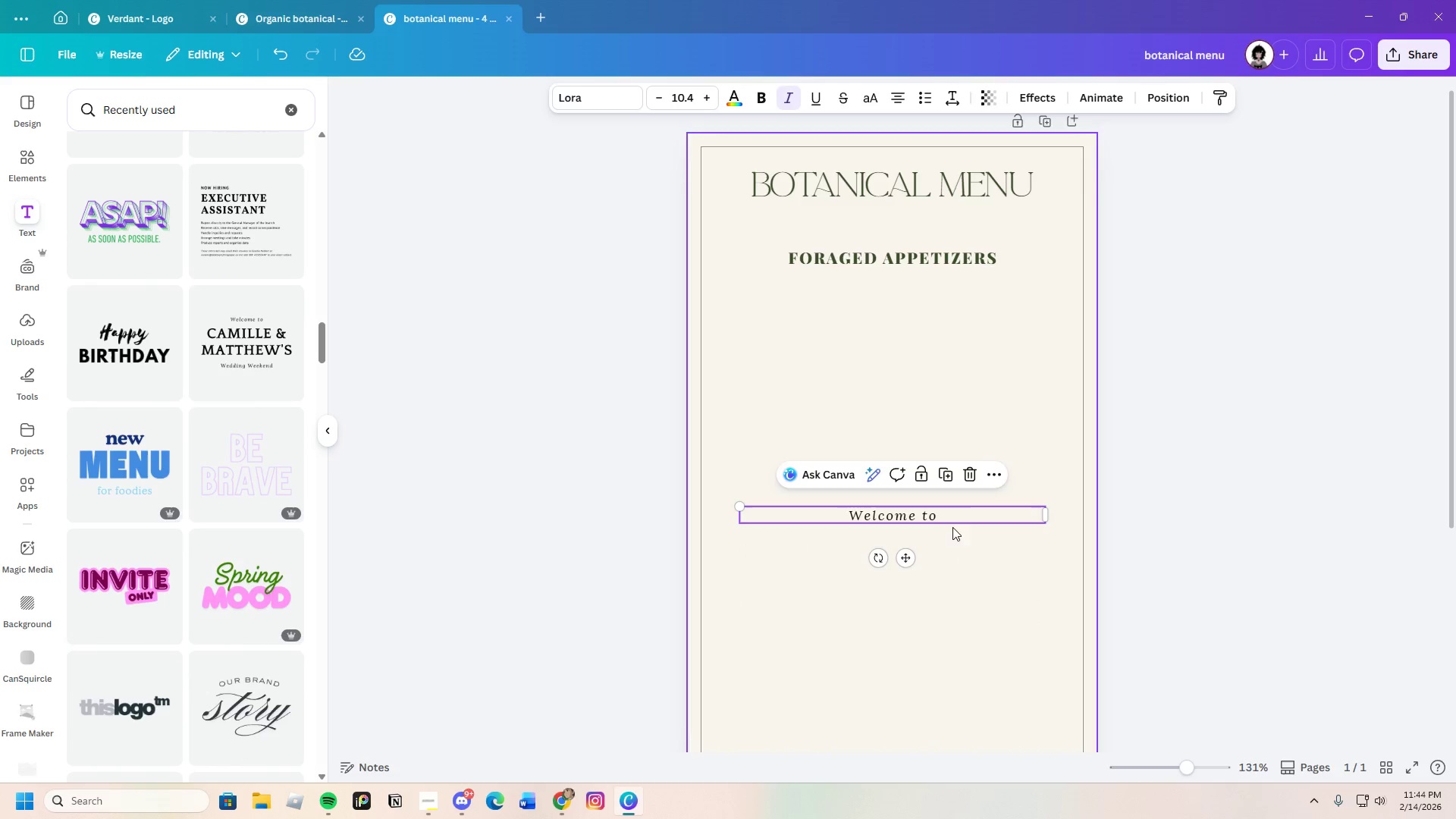 
left_click([954, 520])
 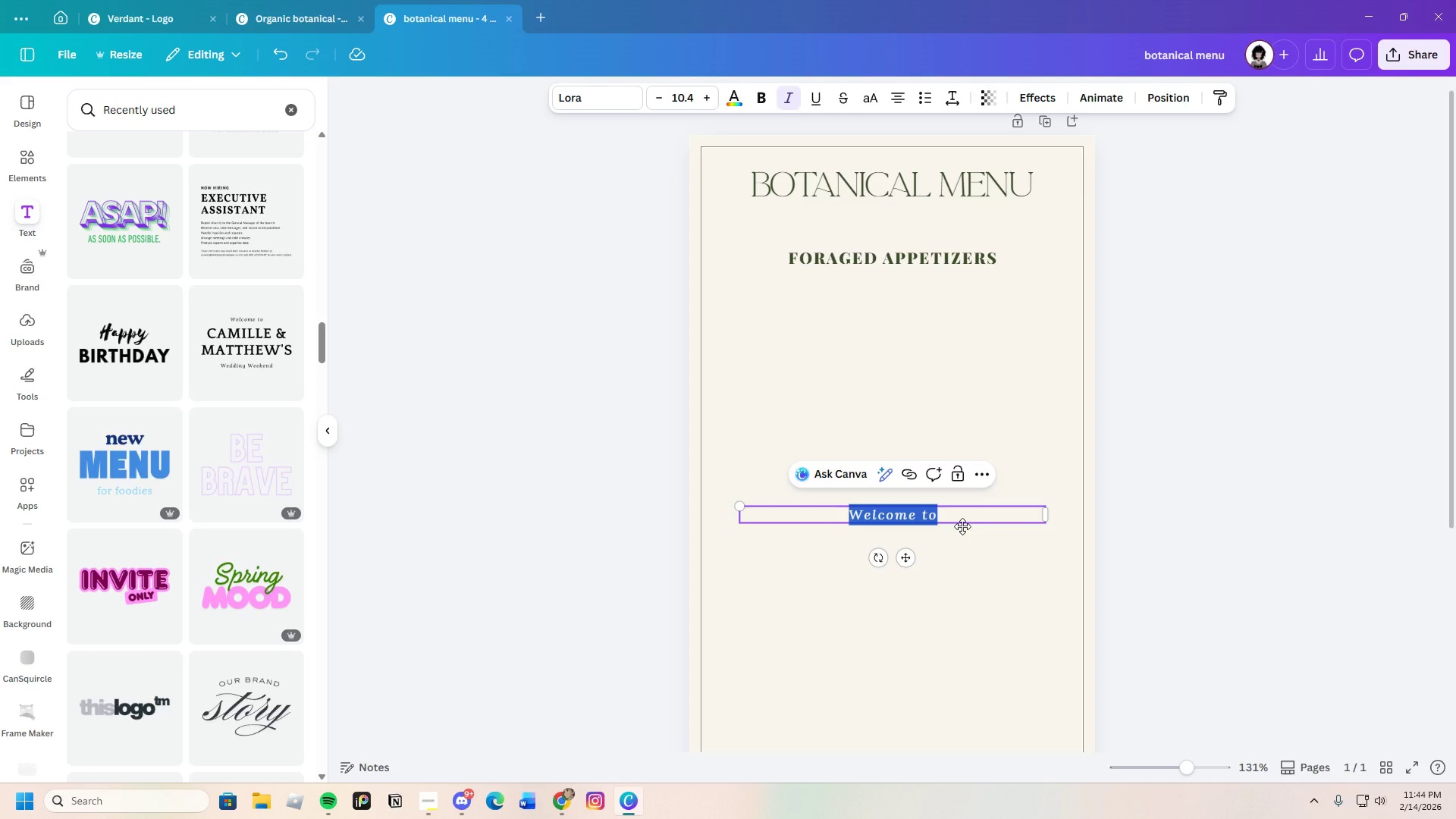 
key(Backspace)
type(Wild rocket )
 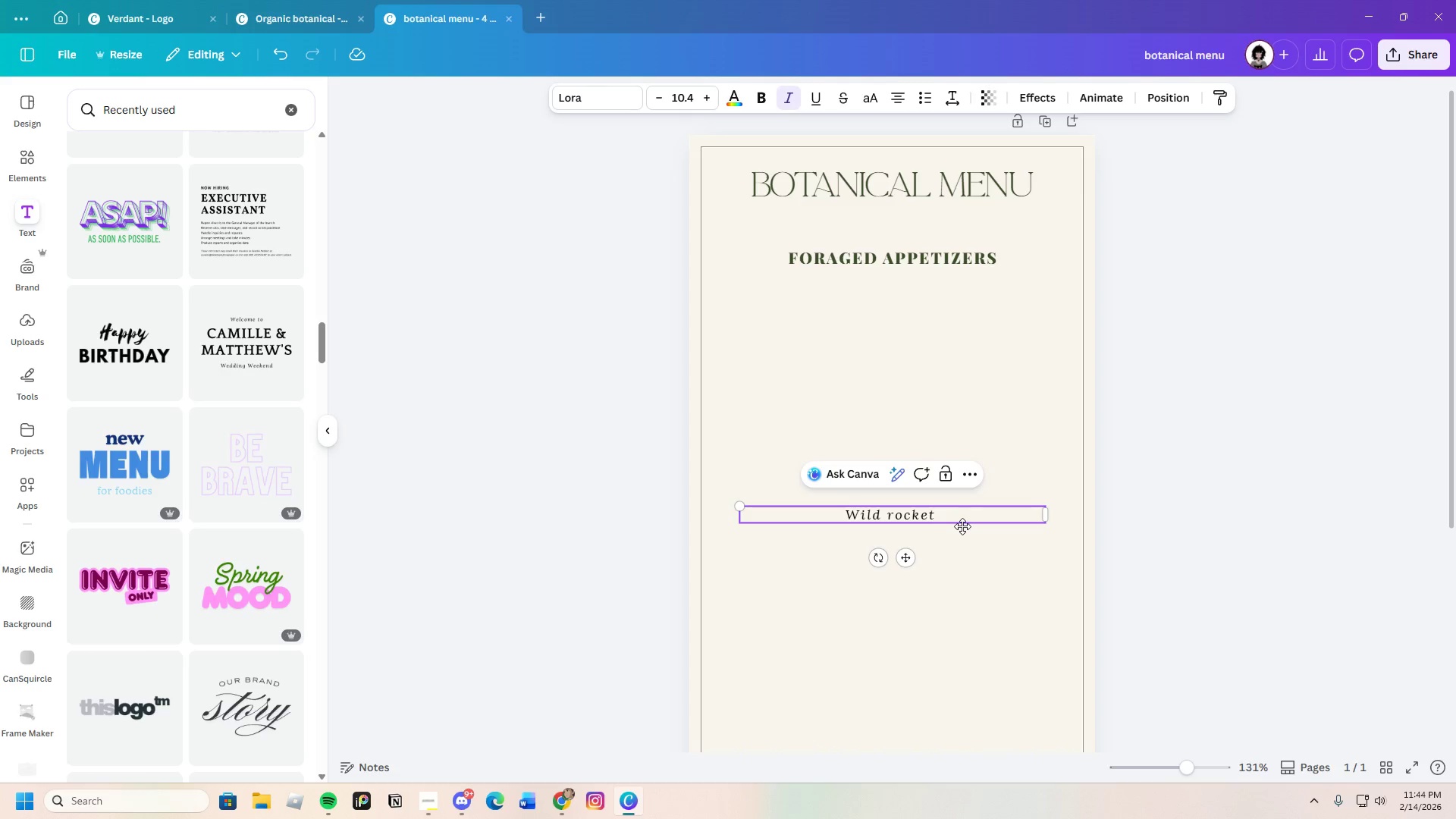 
type(salad with wdiblke)
key(Backspace)
key(Backspace)
key(Backspace)
key(Backspace)
key(Backspace)
key(Backspace)
key(Backspace)
key(Backspace)
type(e)
key(Backspace)
type( edible)
 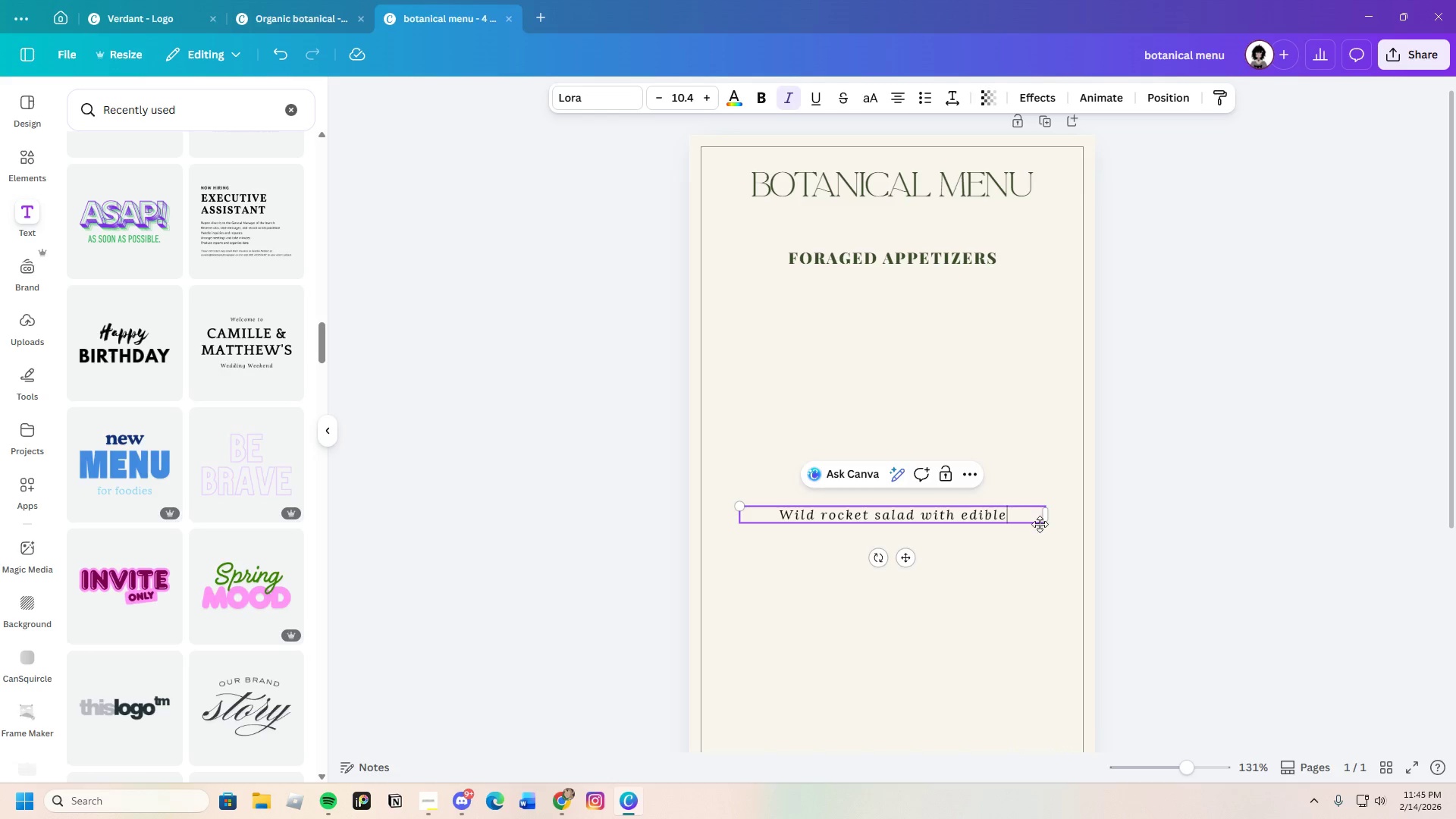 
left_click_drag(start_coordinate=[1049, 516], to_coordinate=[996, 493])
 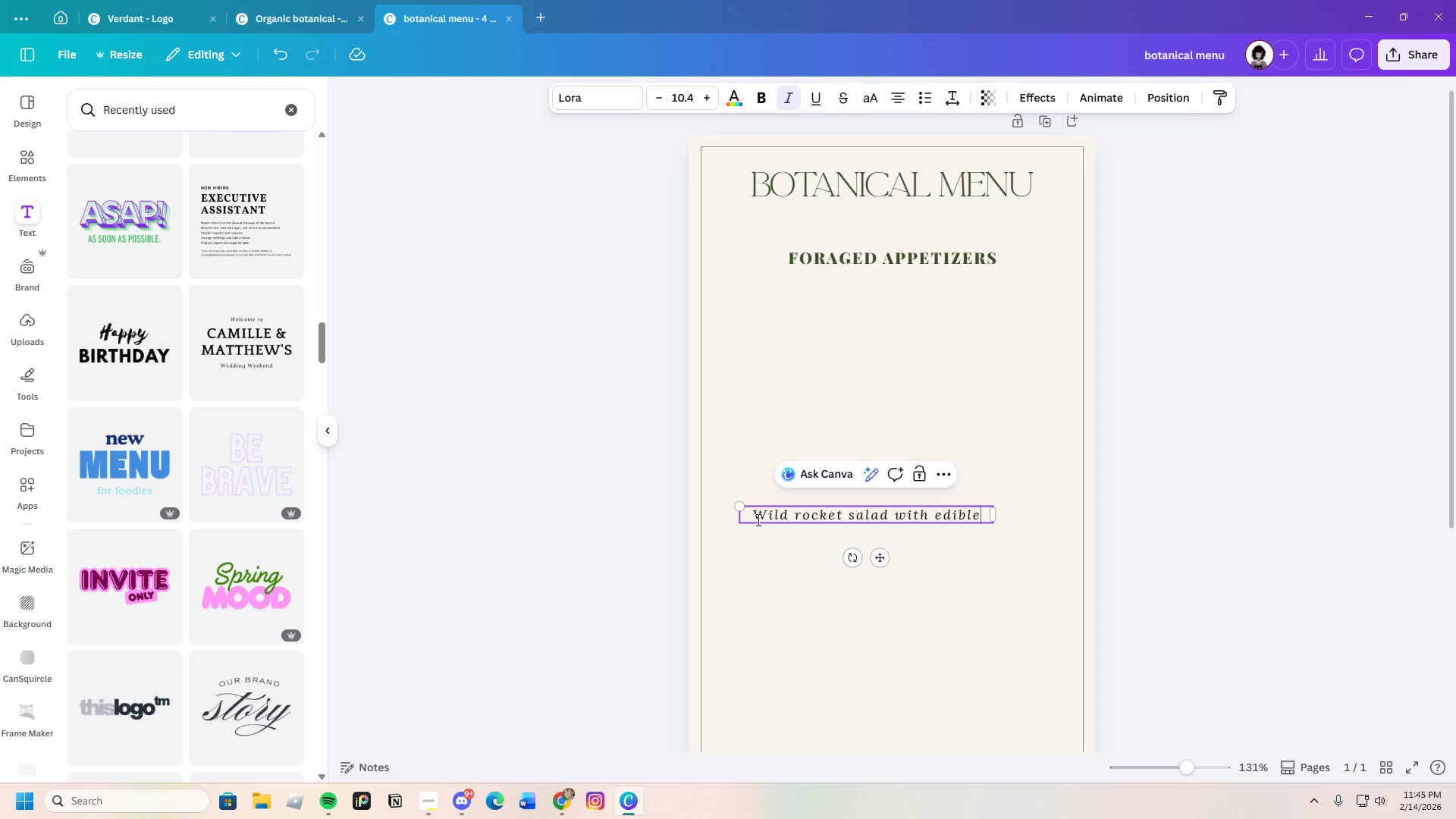 
left_click([755, 519])
 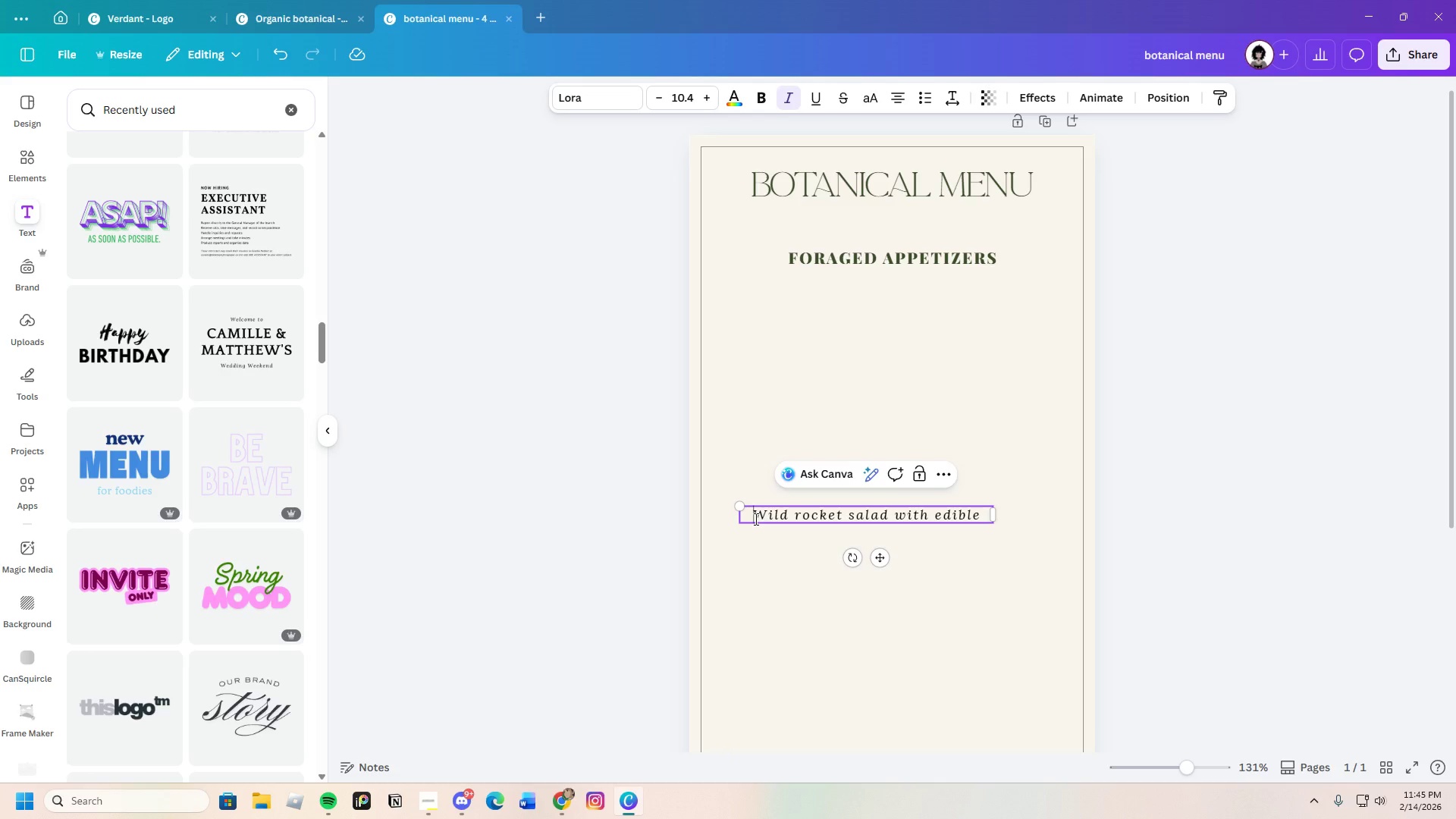 
left_click_drag(start_coordinate=[755, 519], to_coordinate=[984, 510])
 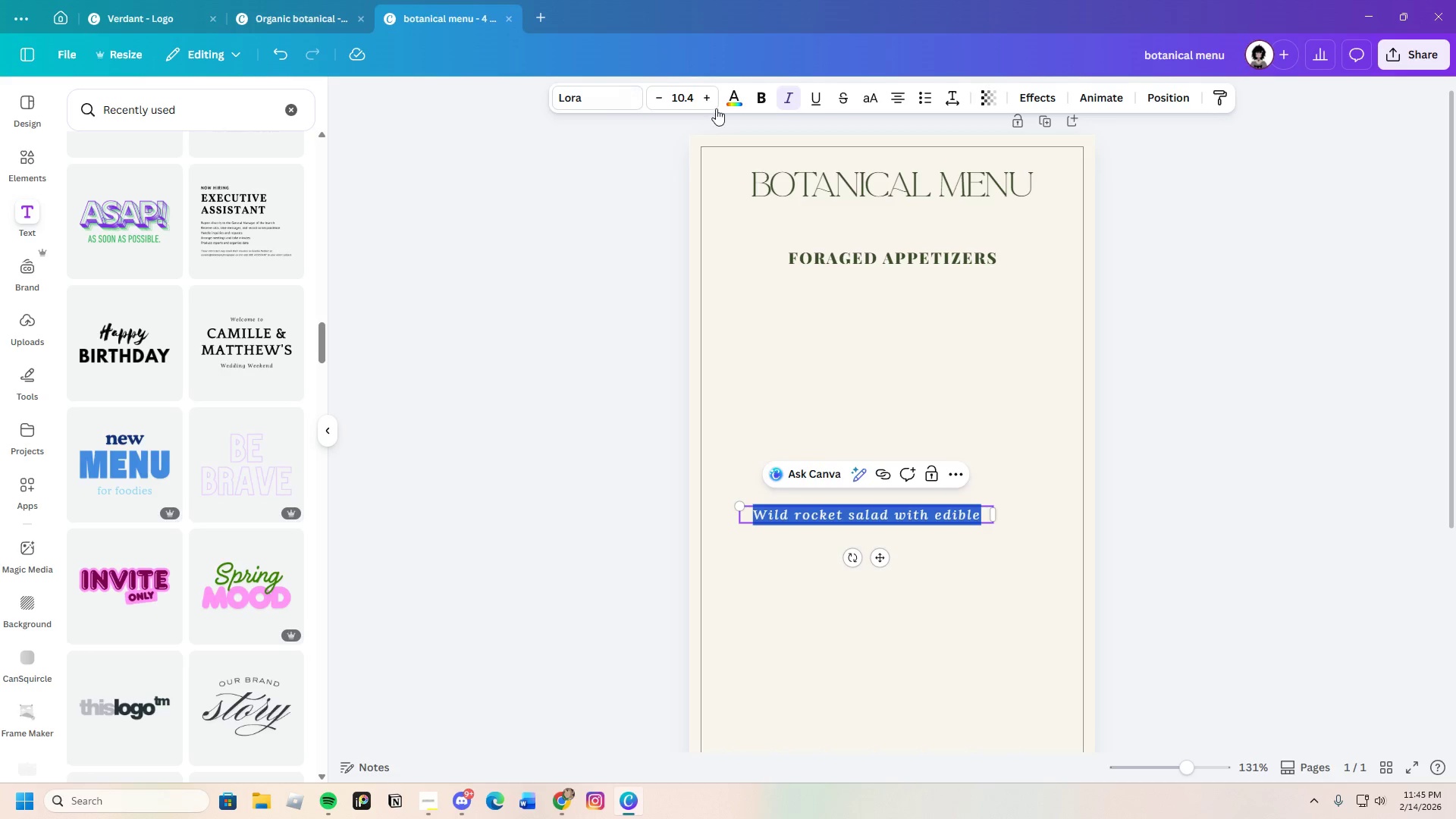 
left_click([731, 104])
 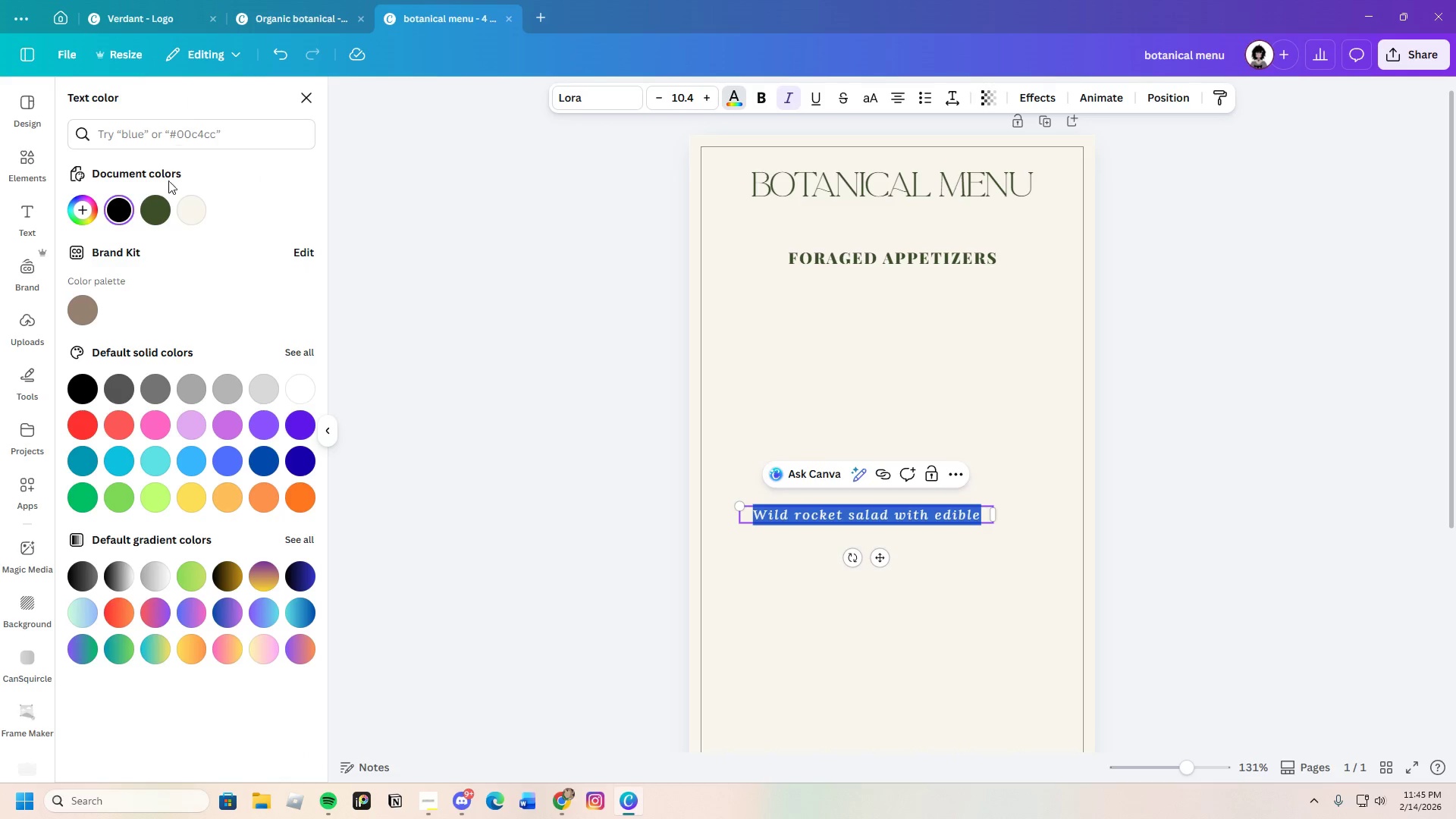 
left_click([158, 204])
 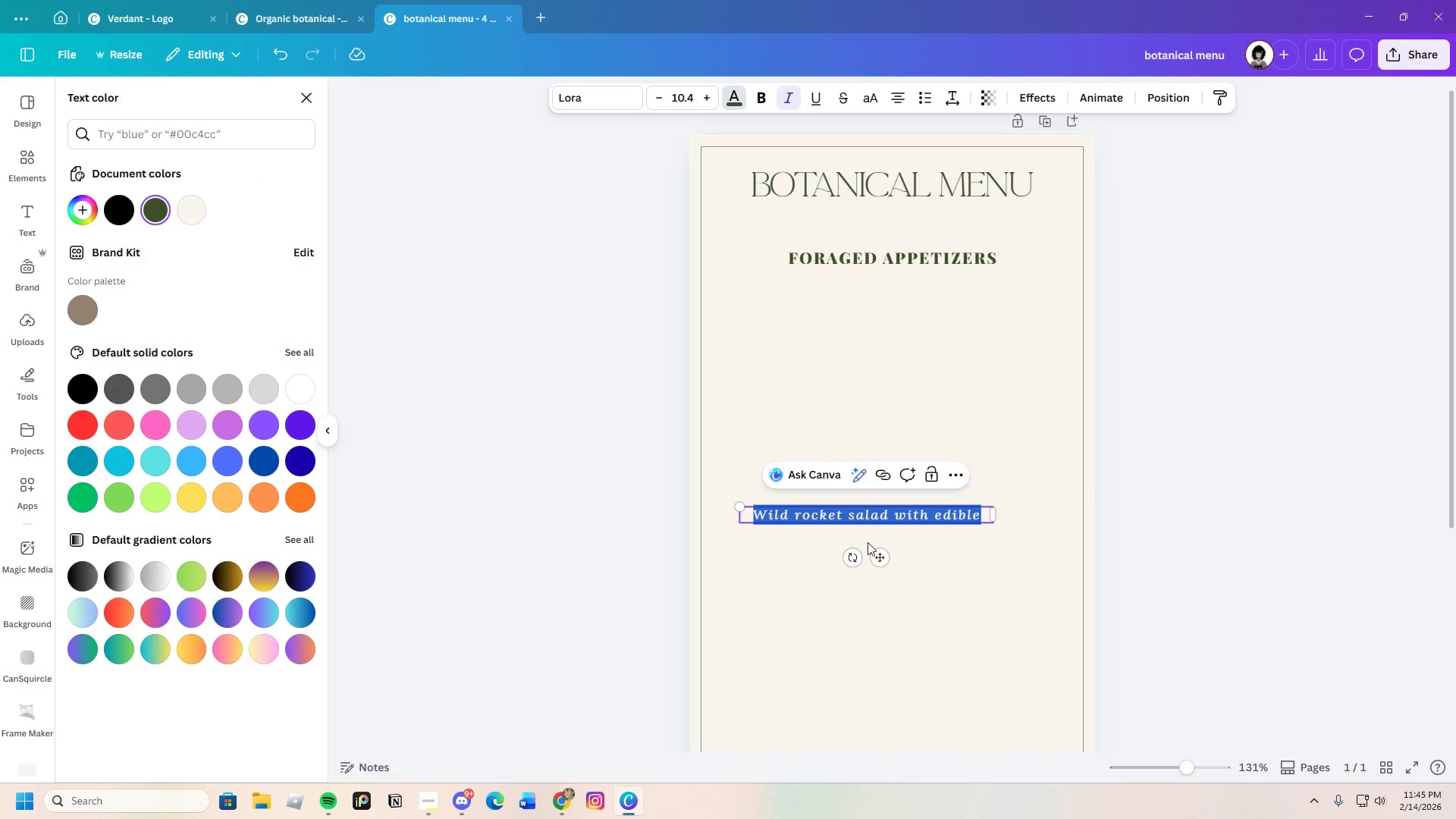 
left_click([956, 563])
 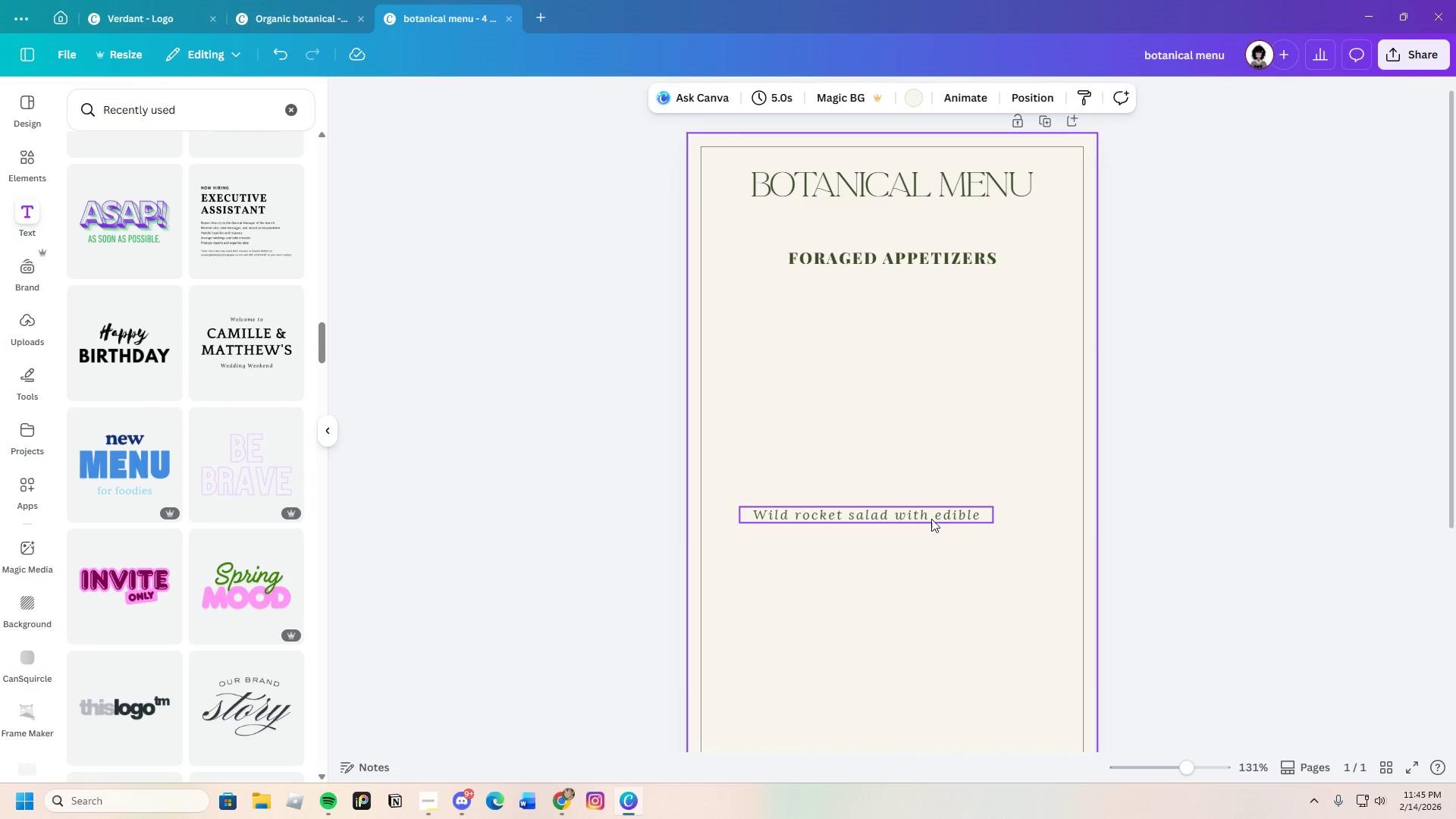 
left_click_drag(start_coordinate=[930, 516], to_coordinate=[959, 300])
 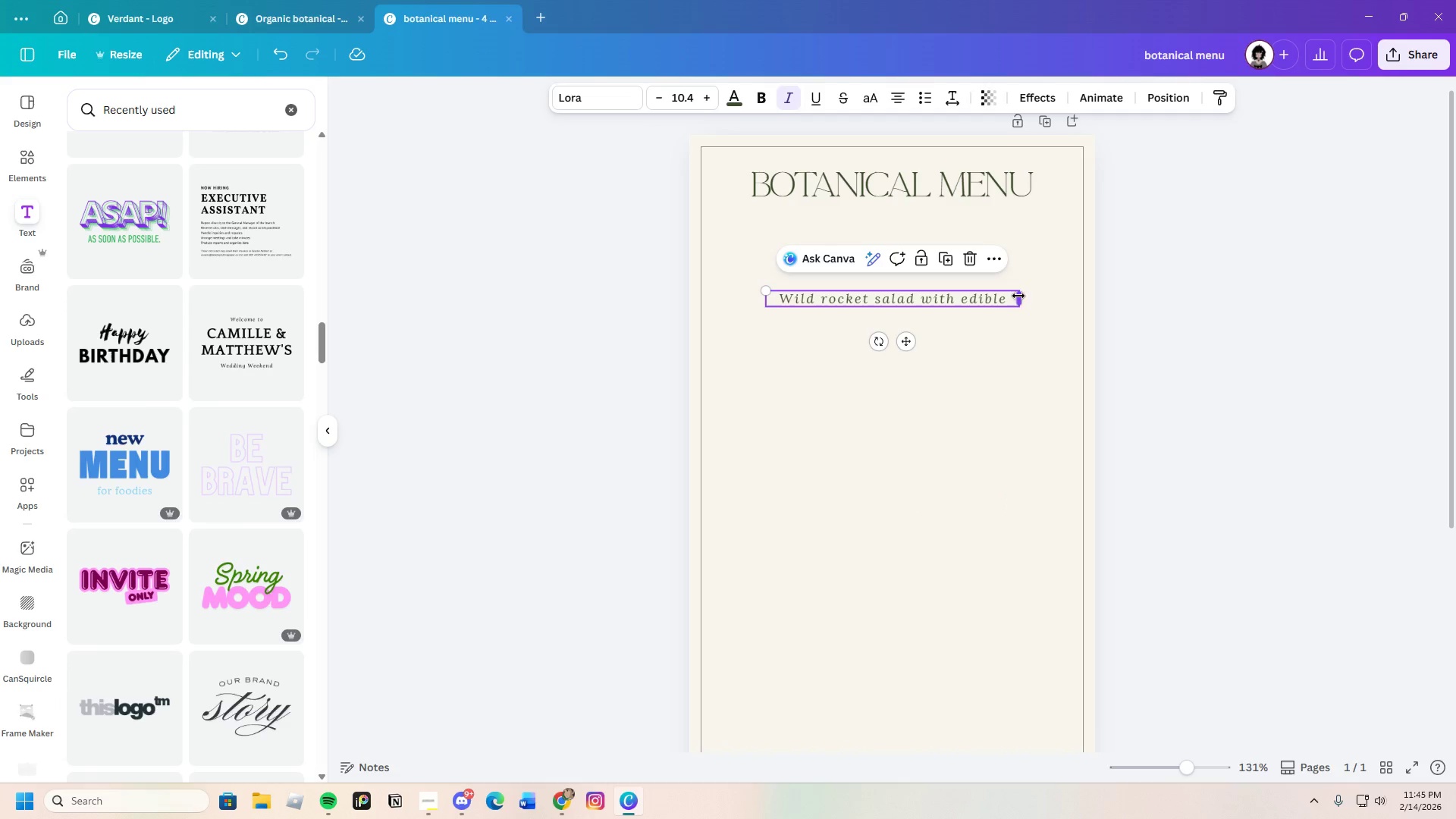 
left_click([1005, 303])
 